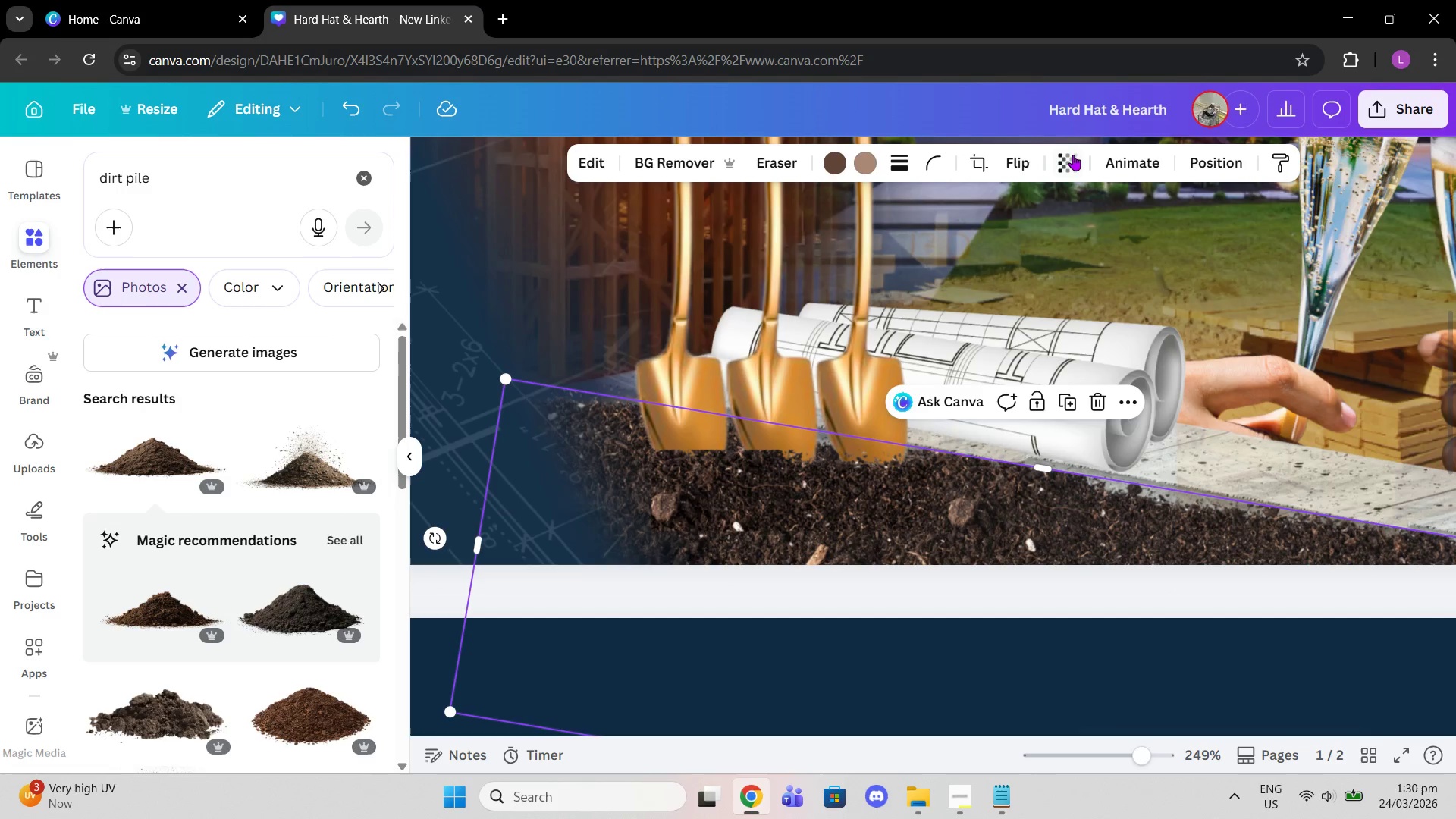 
left_click([1073, 155])
 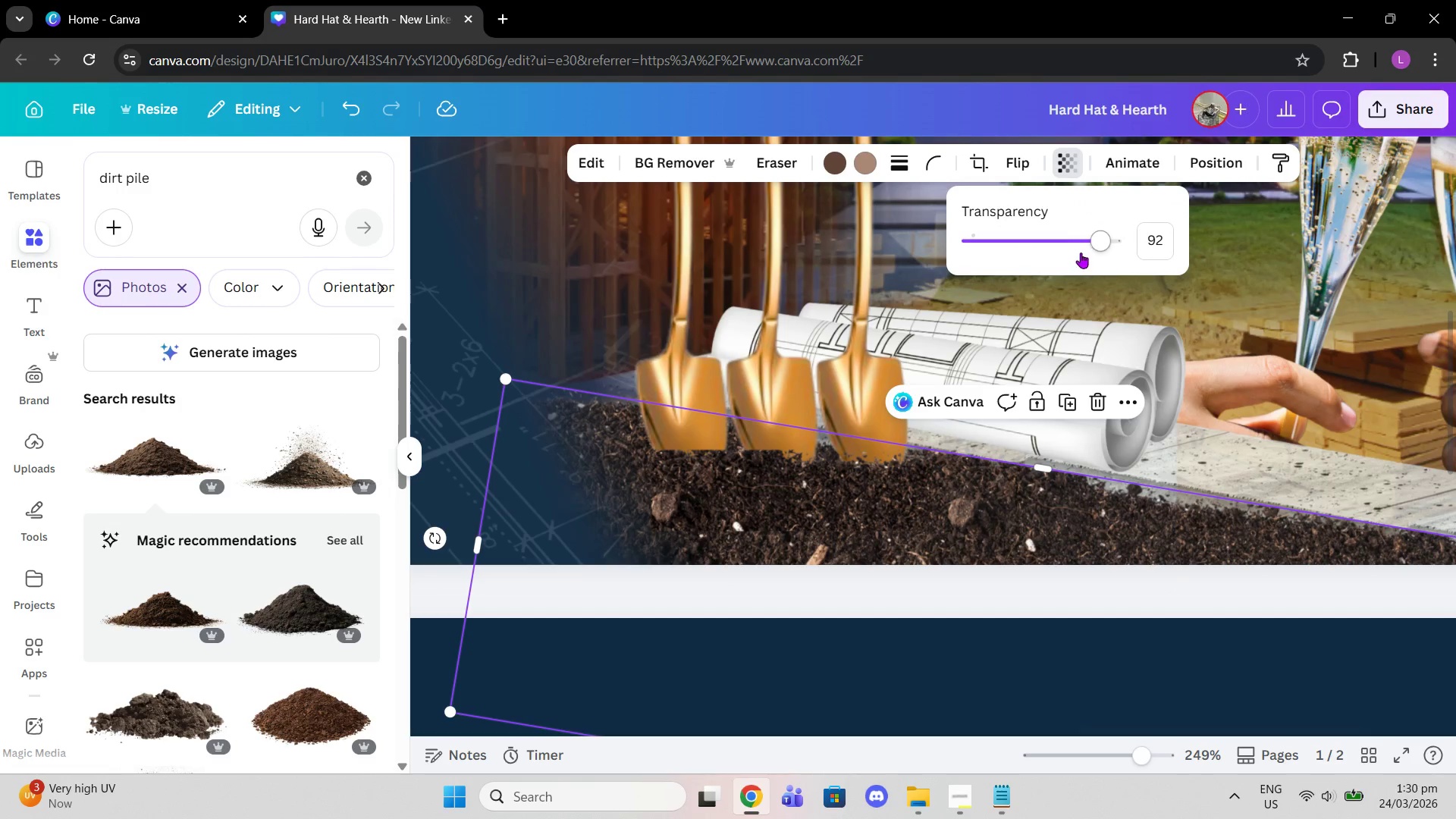 
left_click_drag(start_coordinate=[1105, 244], to_coordinate=[1188, 268])
 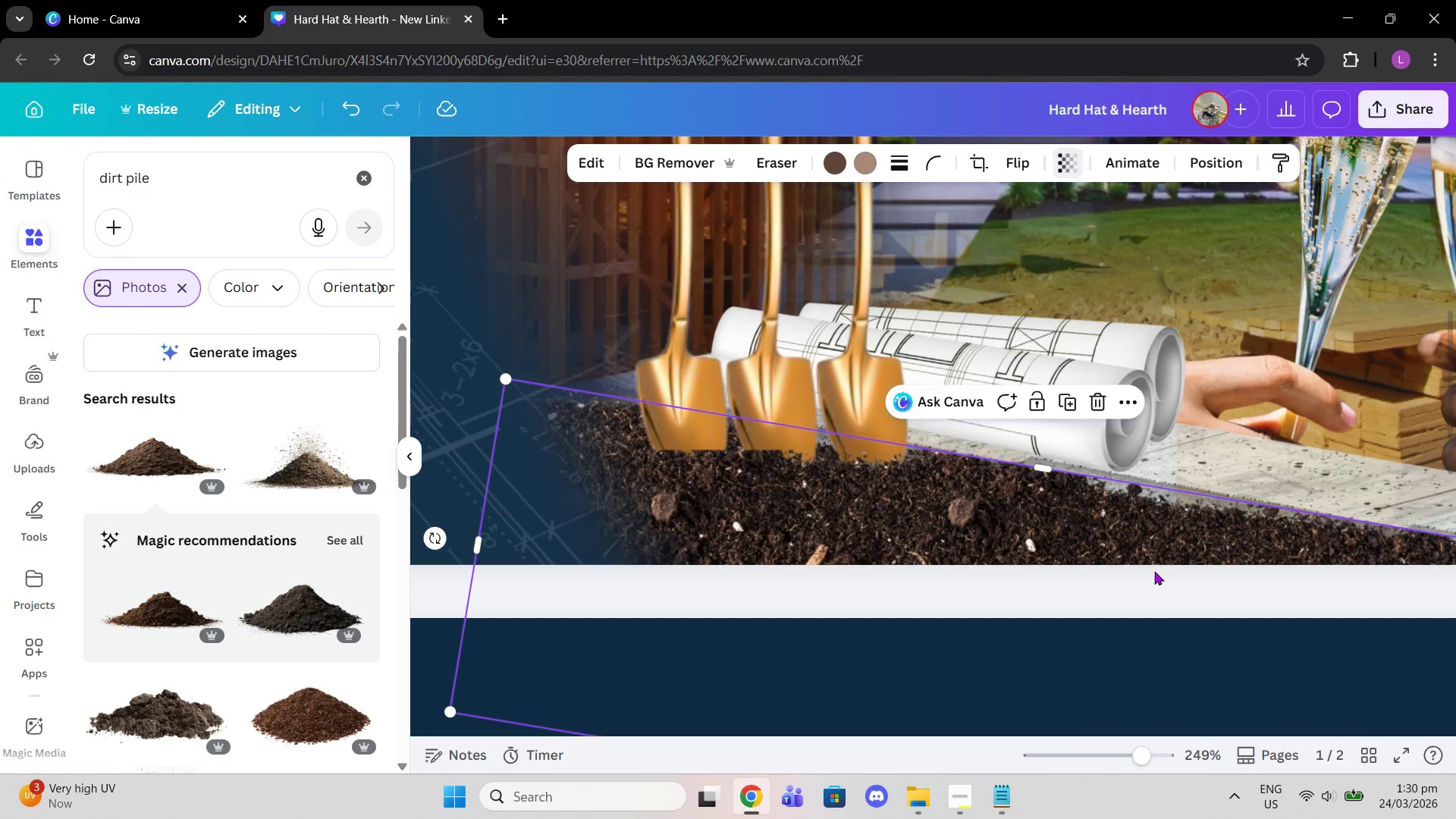 
double_click([1153, 572])
 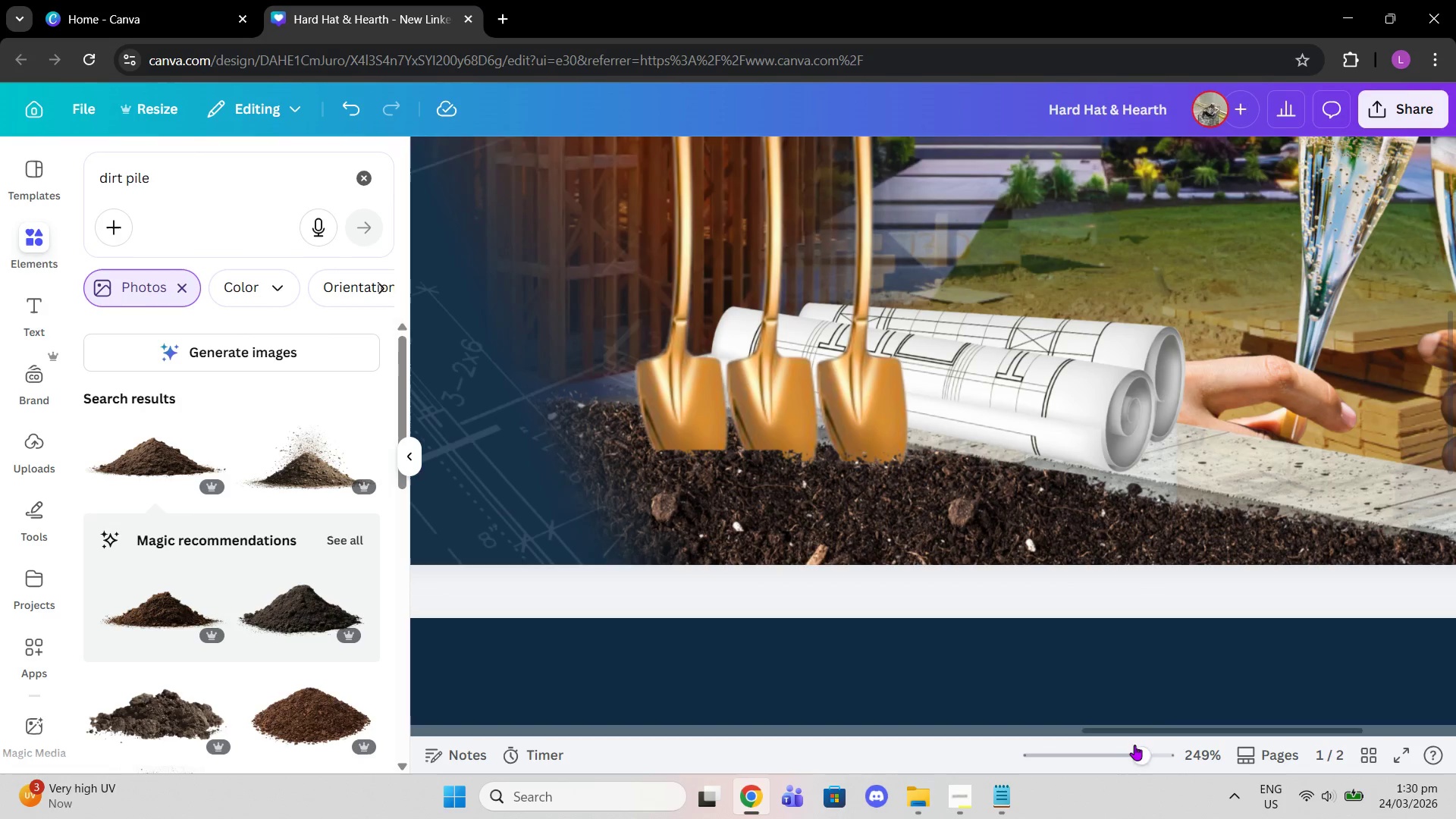 
left_click_drag(start_coordinate=[1136, 760], to_coordinate=[1095, 767])
 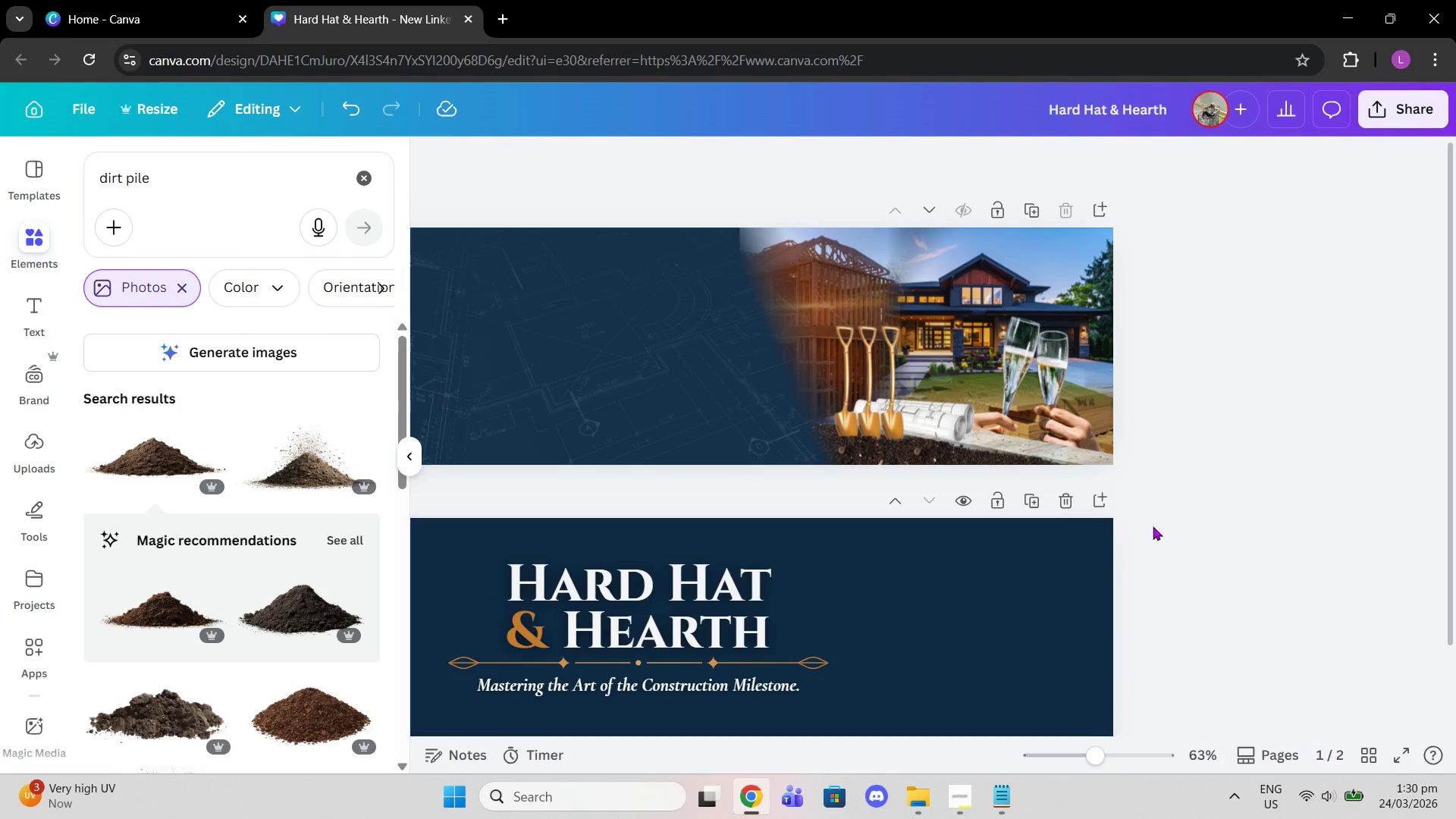 
left_click([1153, 526])
 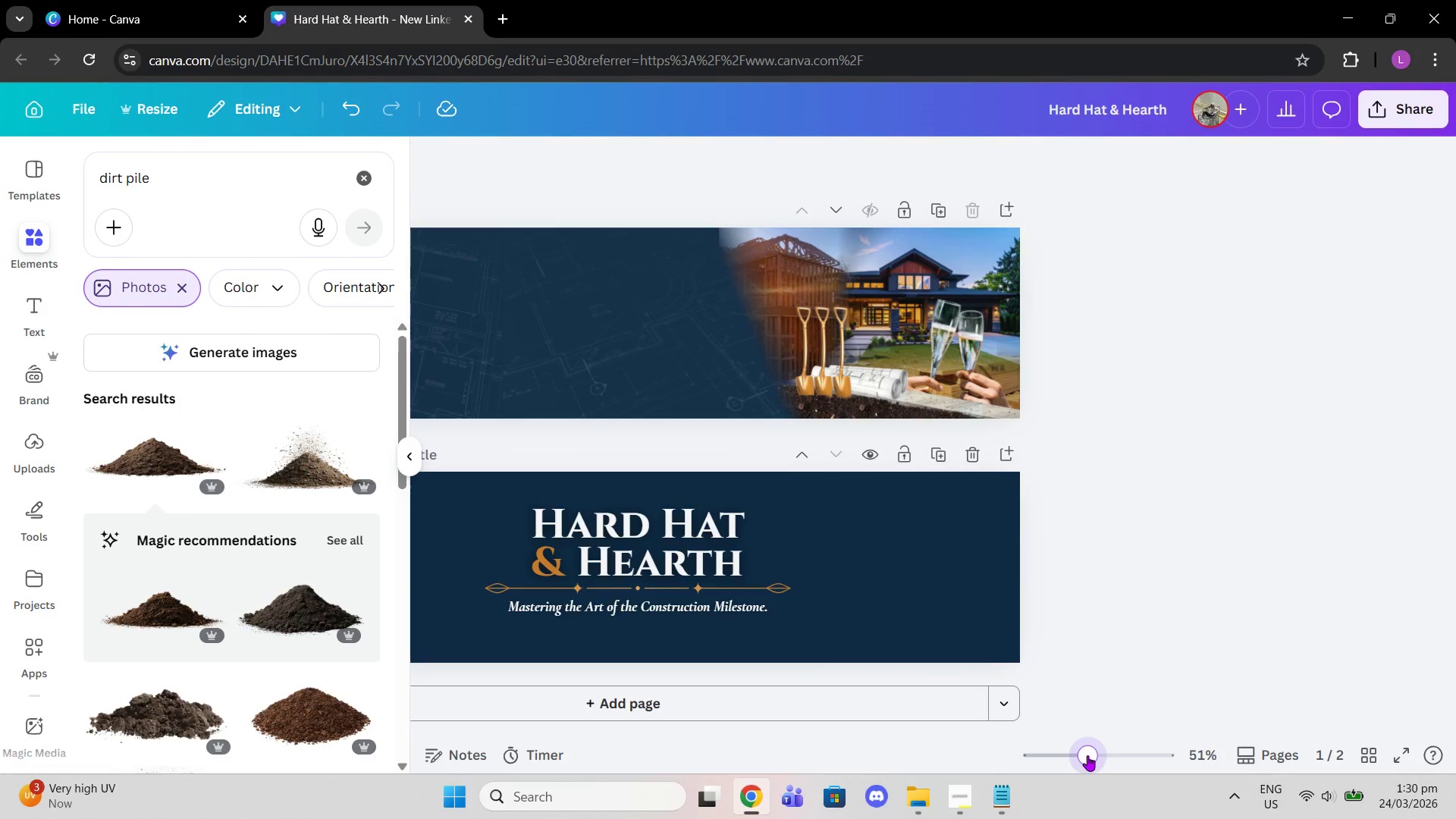 
left_click_drag(start_coordinate=[968, 737], to_coordinate=[925, 732])
 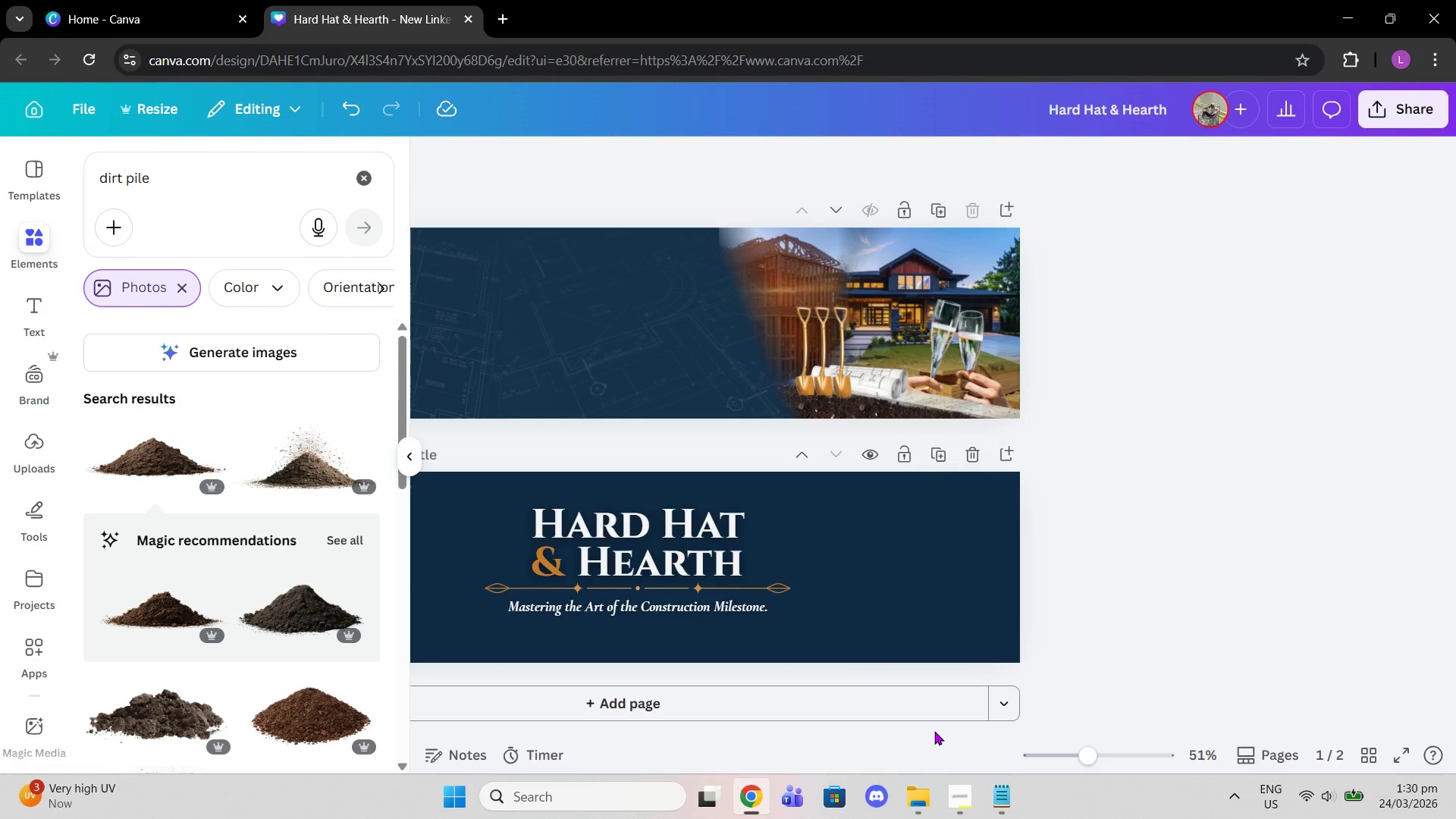 
left_click([934, 731])
 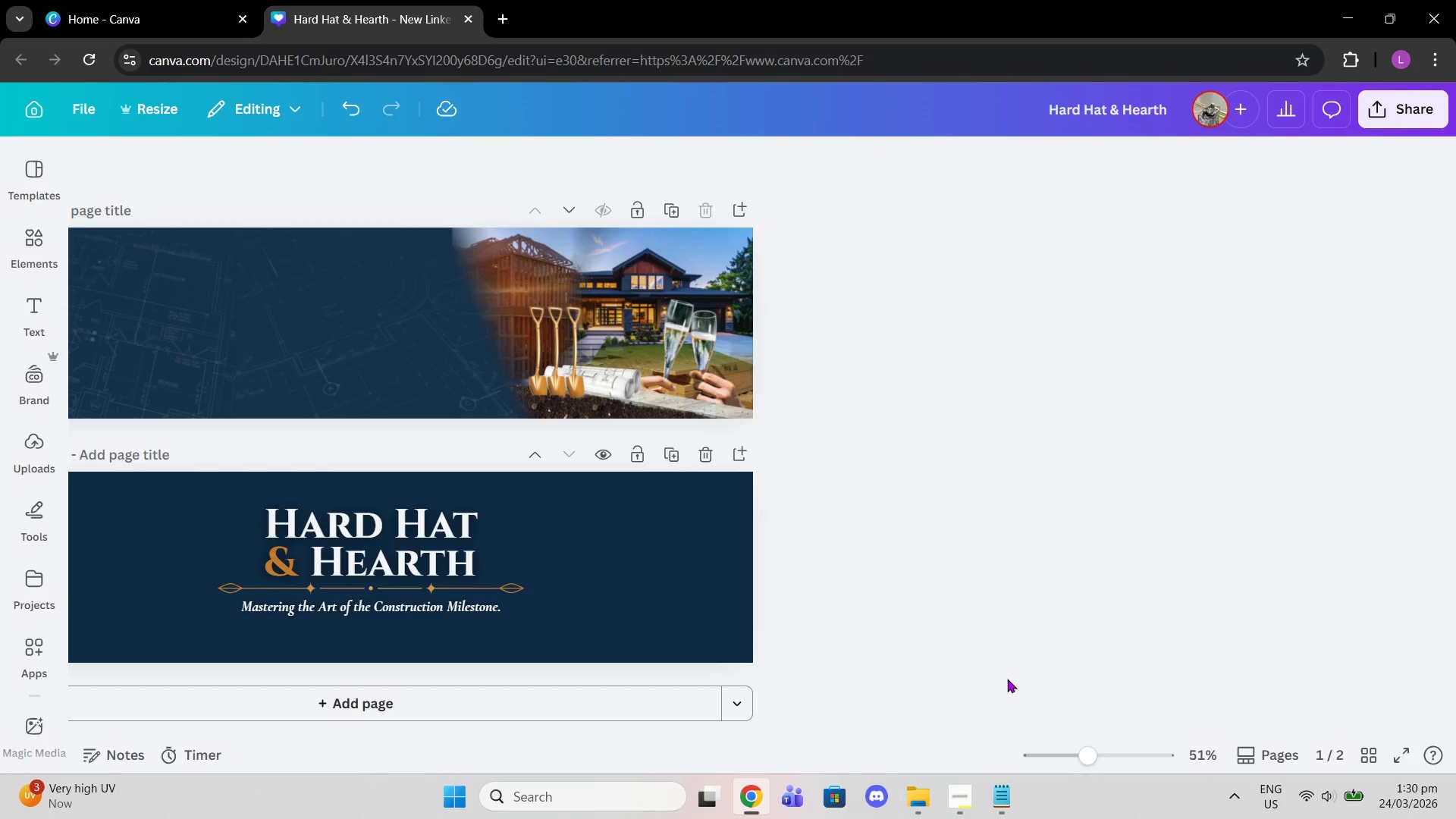 
left_click_drag(start_coordinate=[1084, 763], to_coordinate=[1121, 764])
 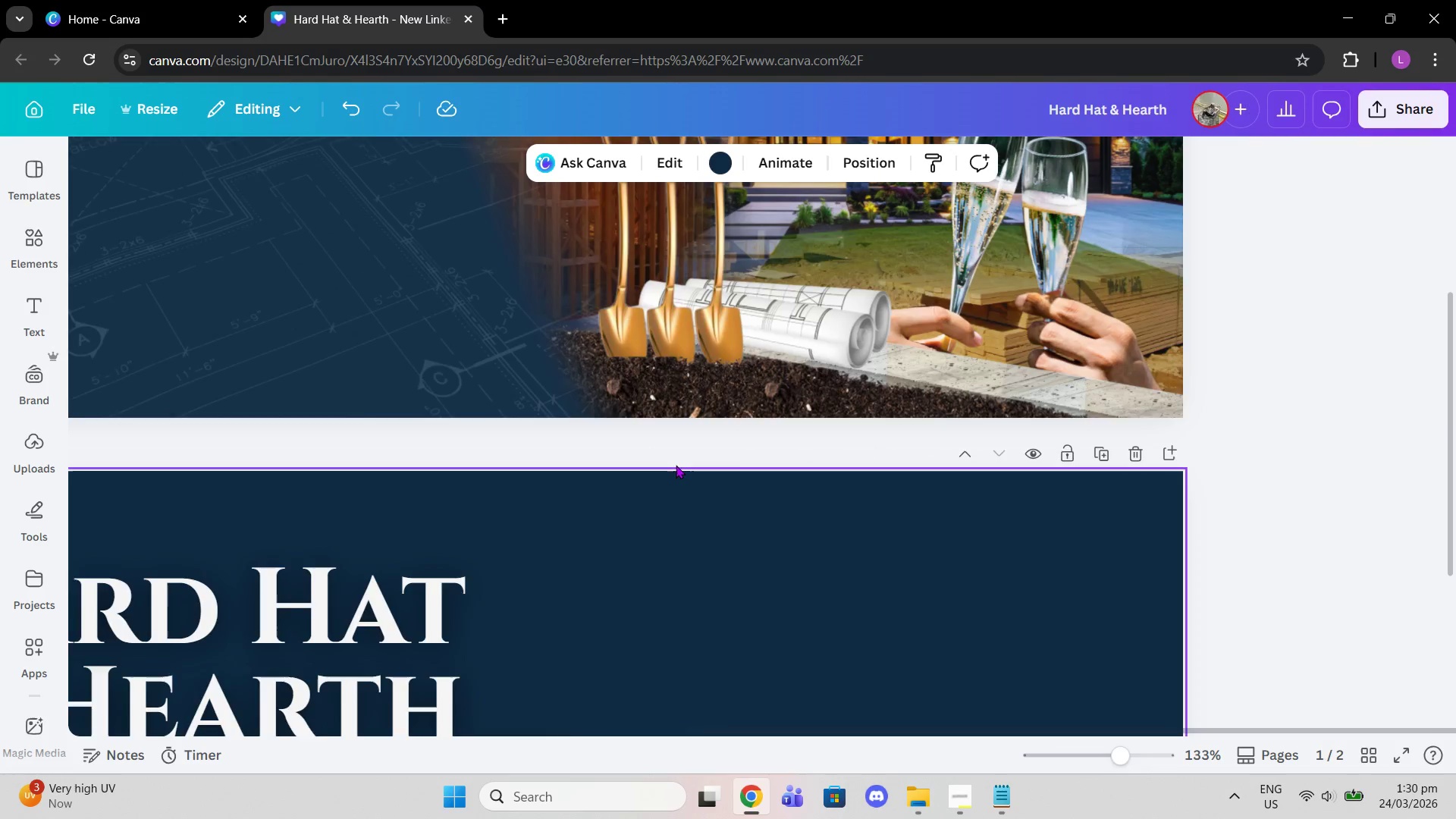 
double_click([654, 441])
 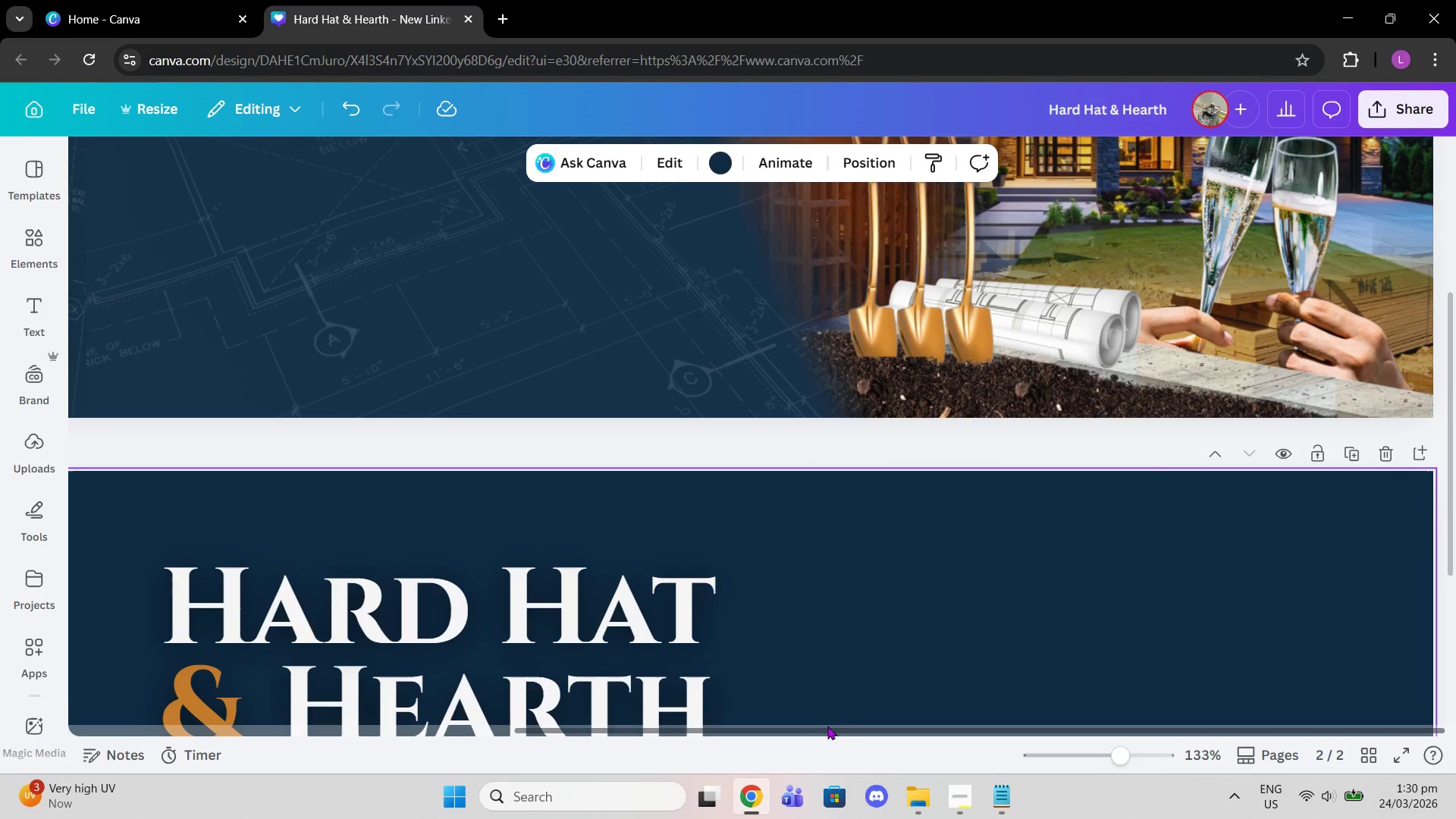 
left_click_drag(start_coordinate=[827, 730], to_coordinate=[579, 697])
 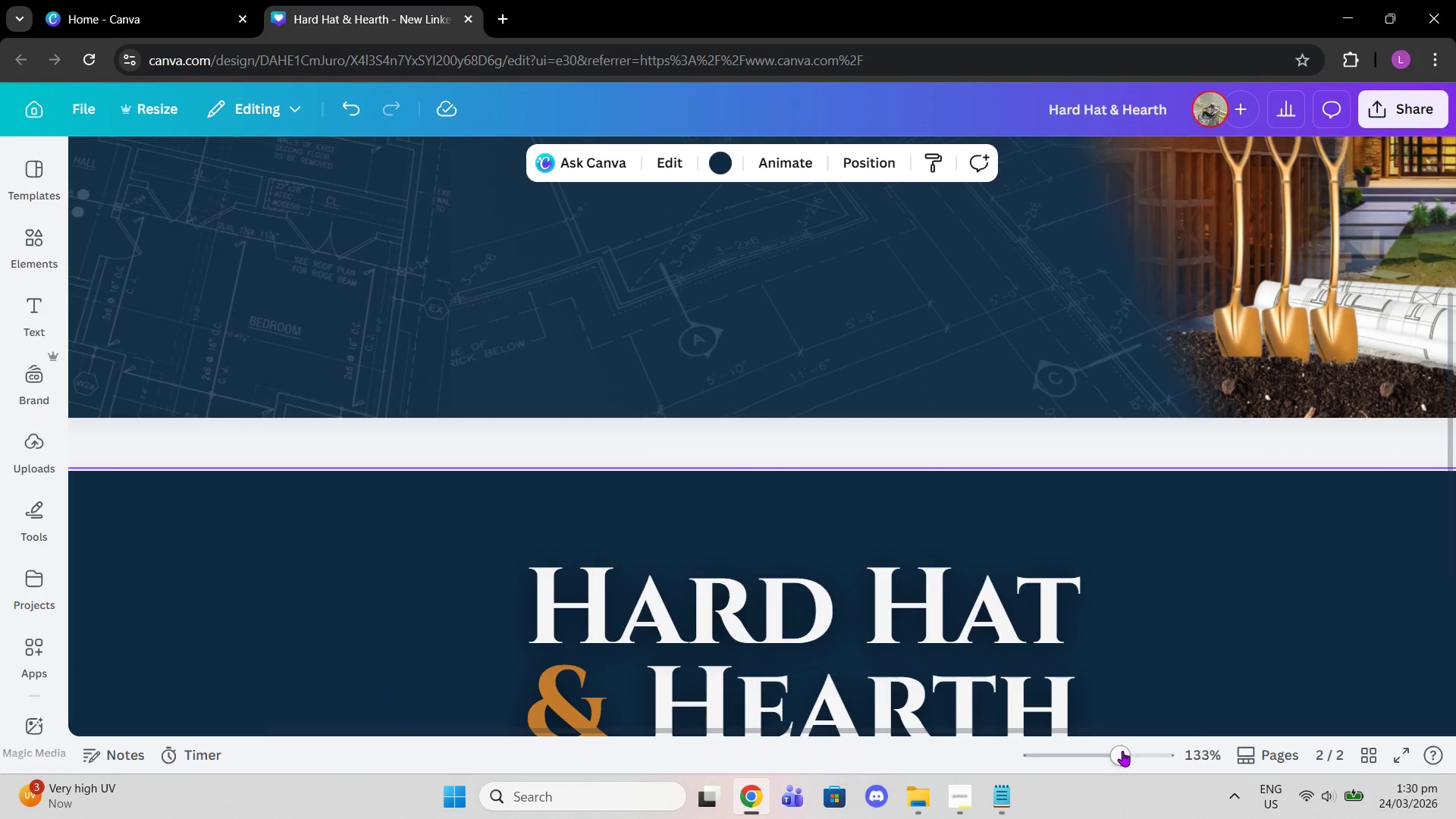 
left_click_drag(start_coordinate=[1123, 752], to_coordinate=[1090, 746])
 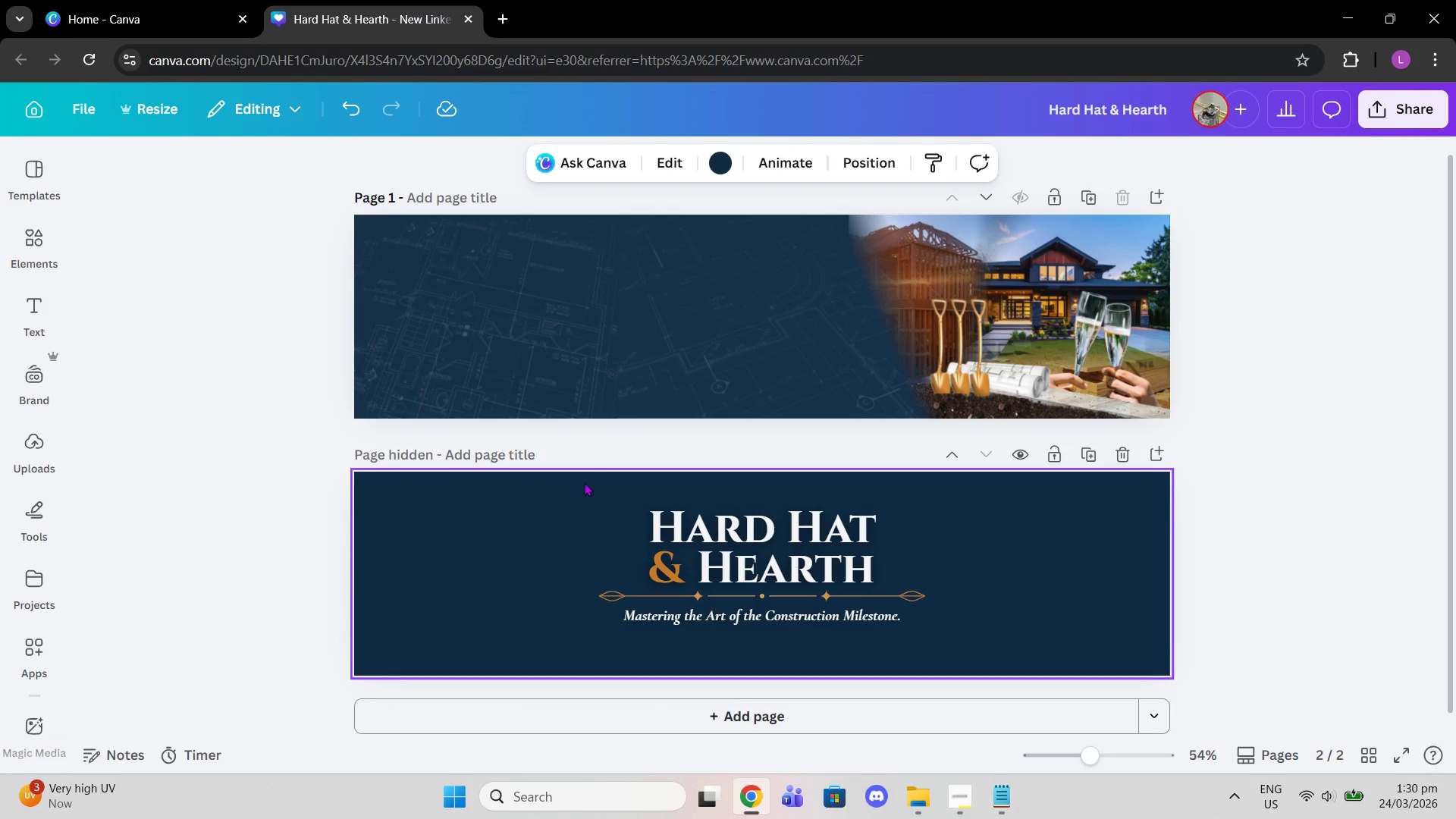 
left_click_drag(start_coordinate=[581, 482], to_coordinate=[962, 649])
 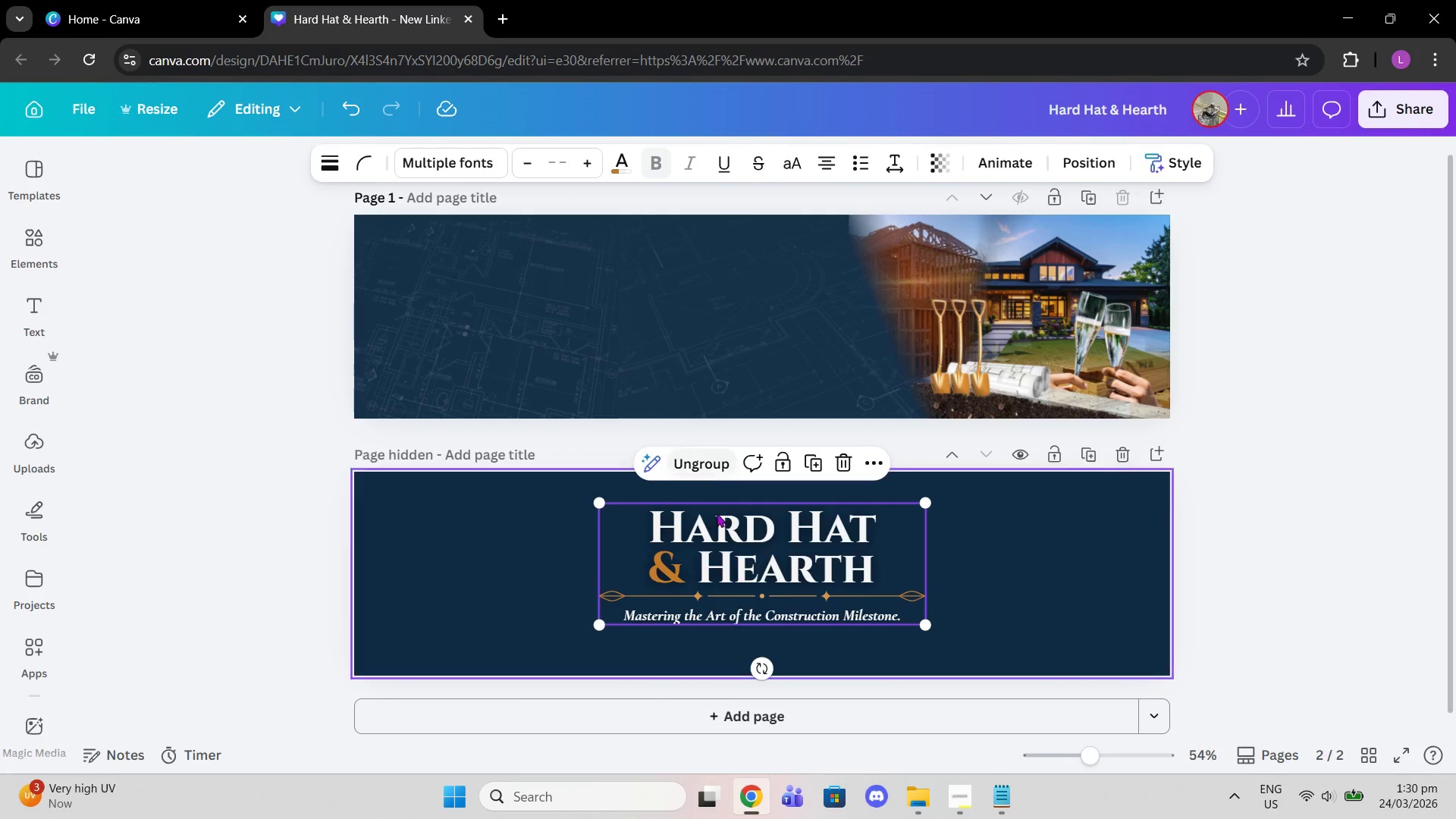 
left_click([758, 567])
 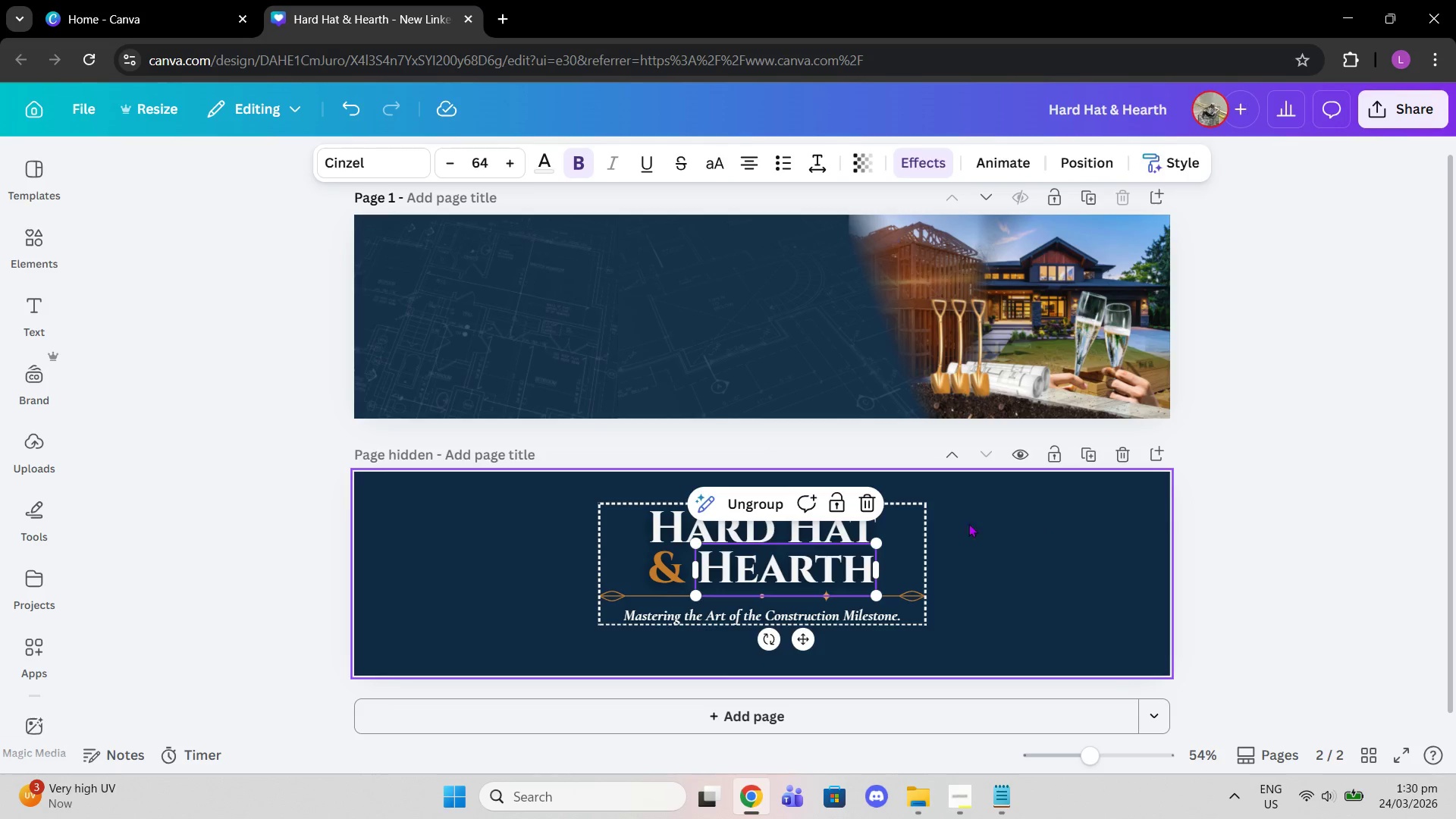 
left_click([903, 526])
 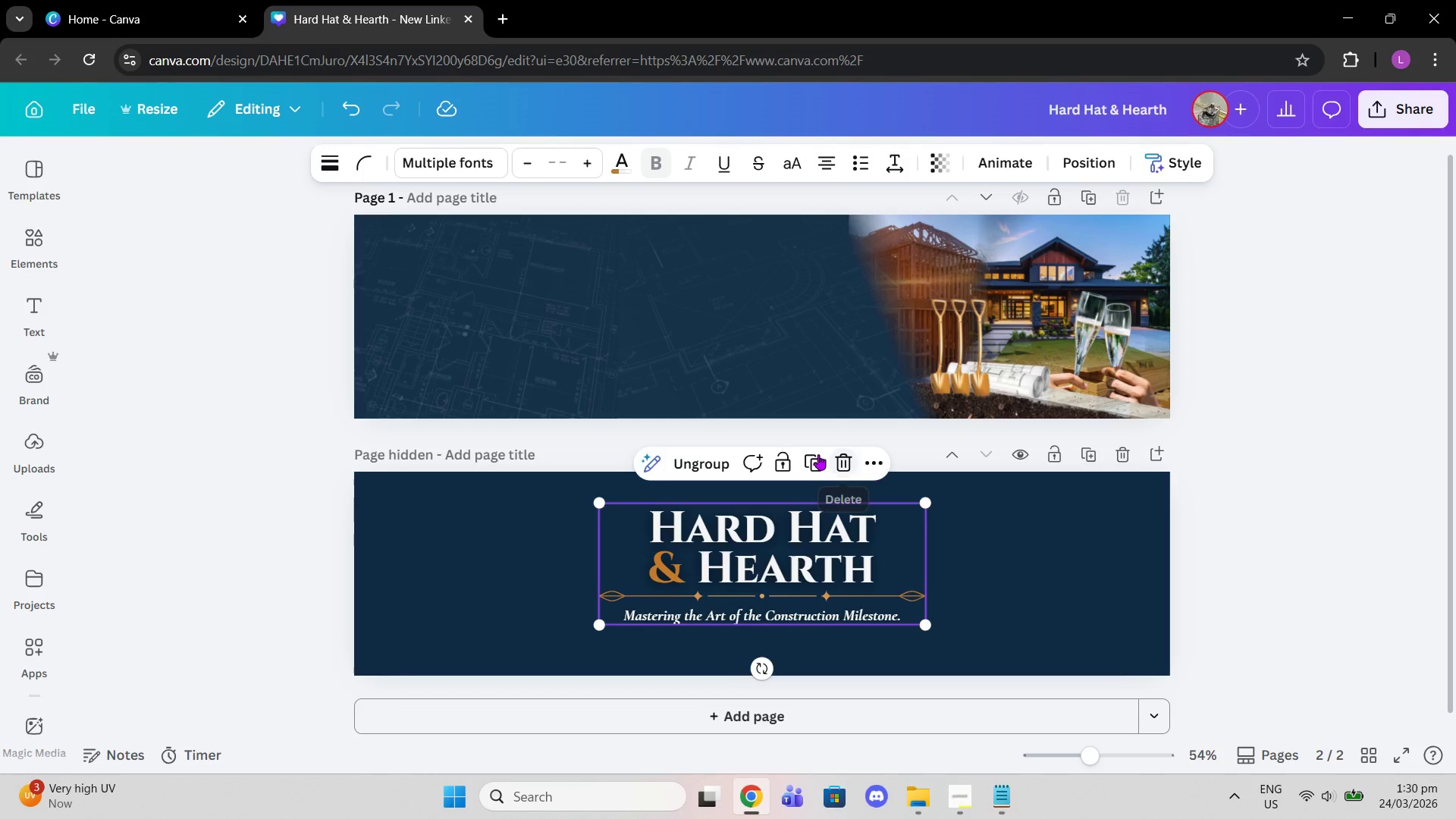 
left_click([818, 454])
 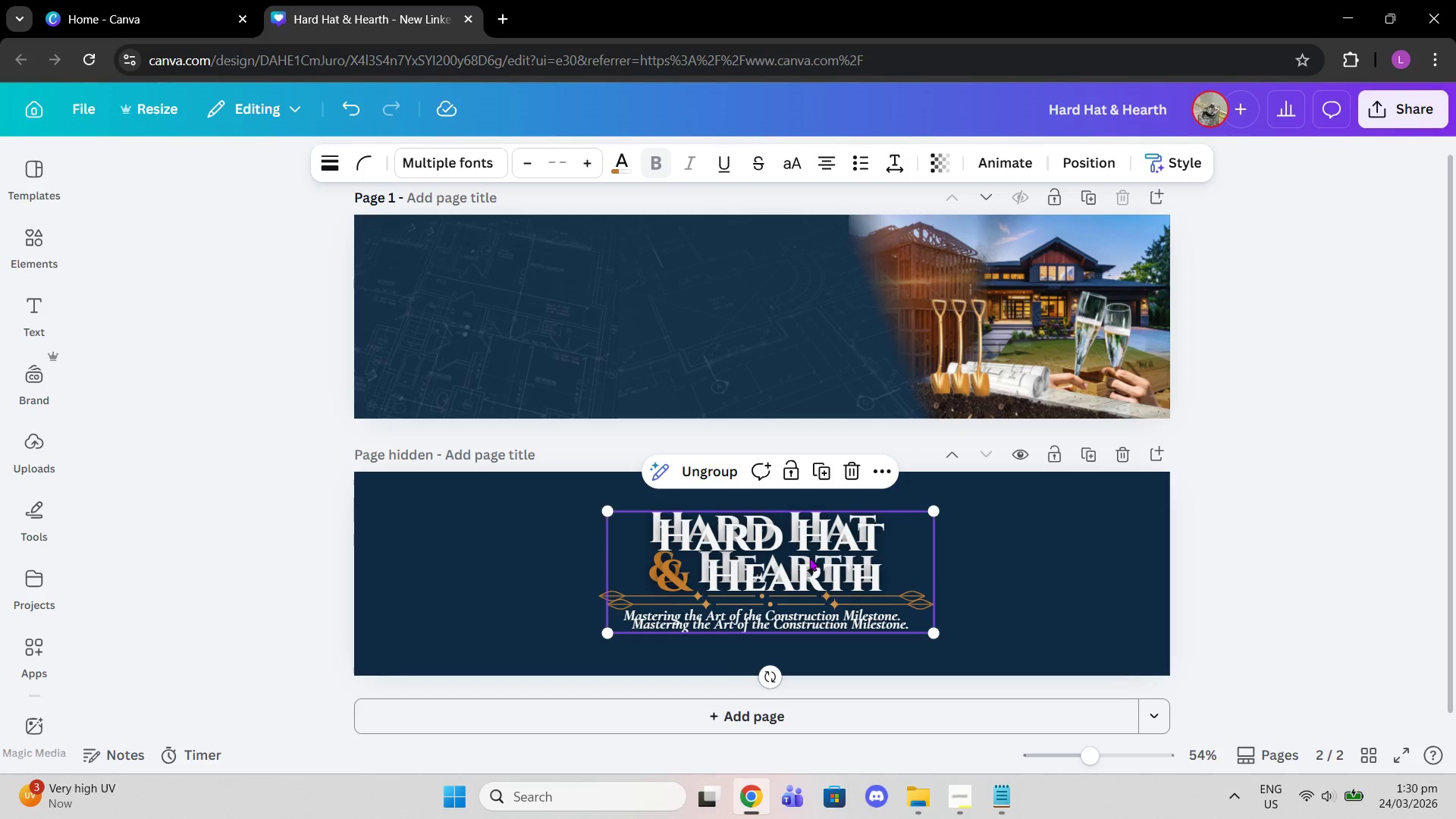 
left_click_drag(start_coordinate=[809, 557], to_coordinate=[792, 312])
 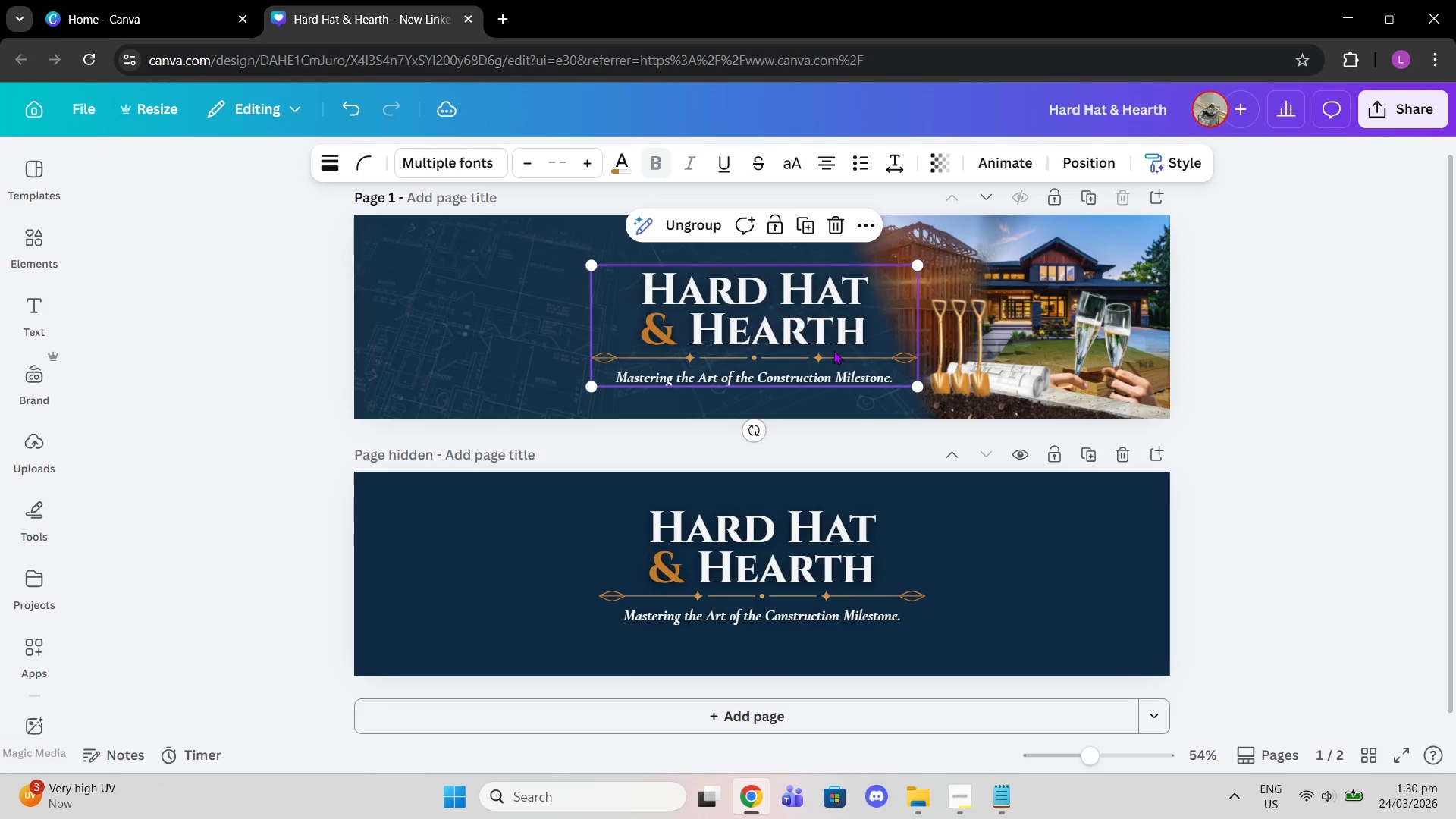 
left_click_drag(start_coordinate=[833, 350], to_coordinate=[843, 345])
 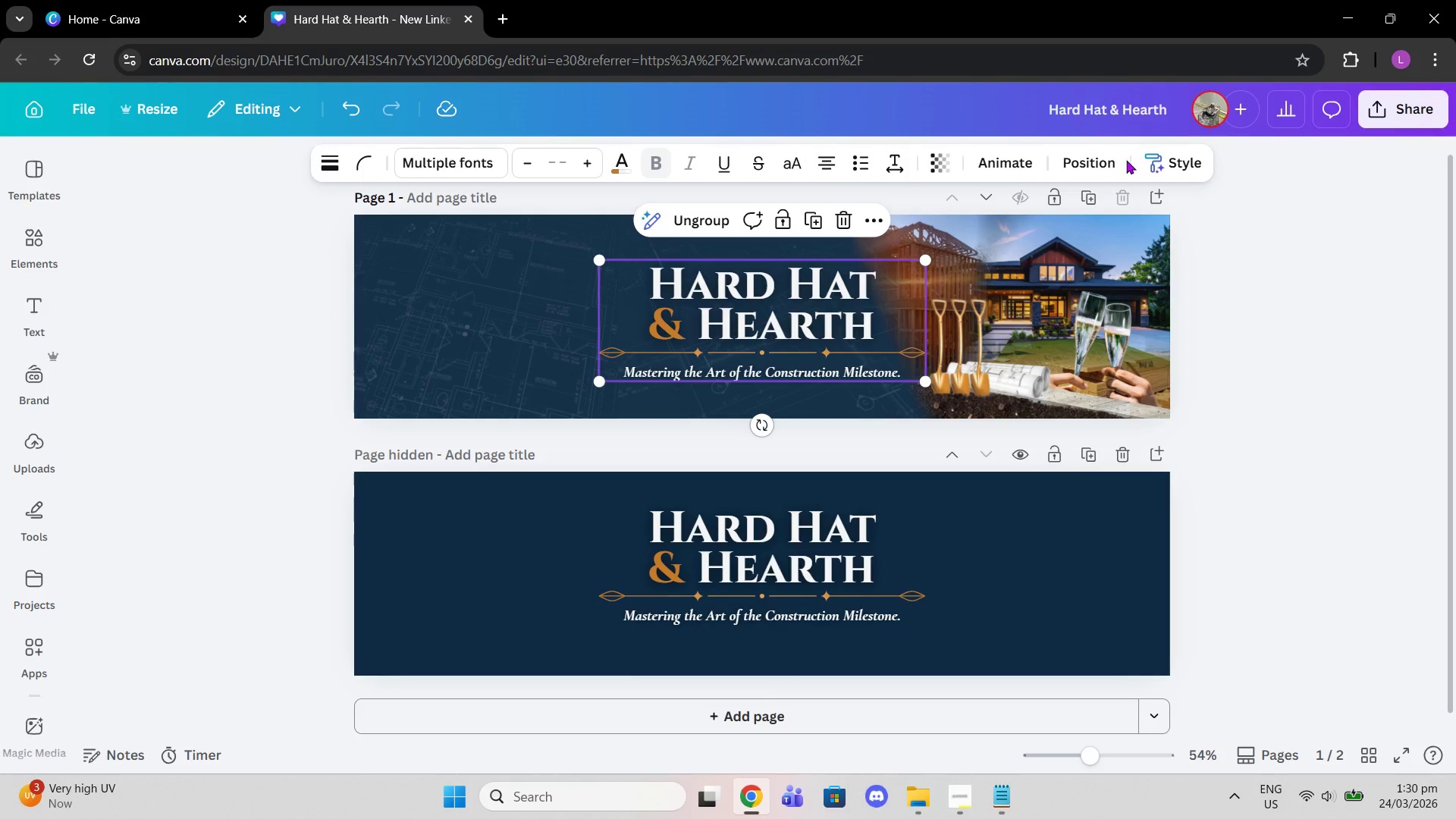 
double_click([1113, 158])
 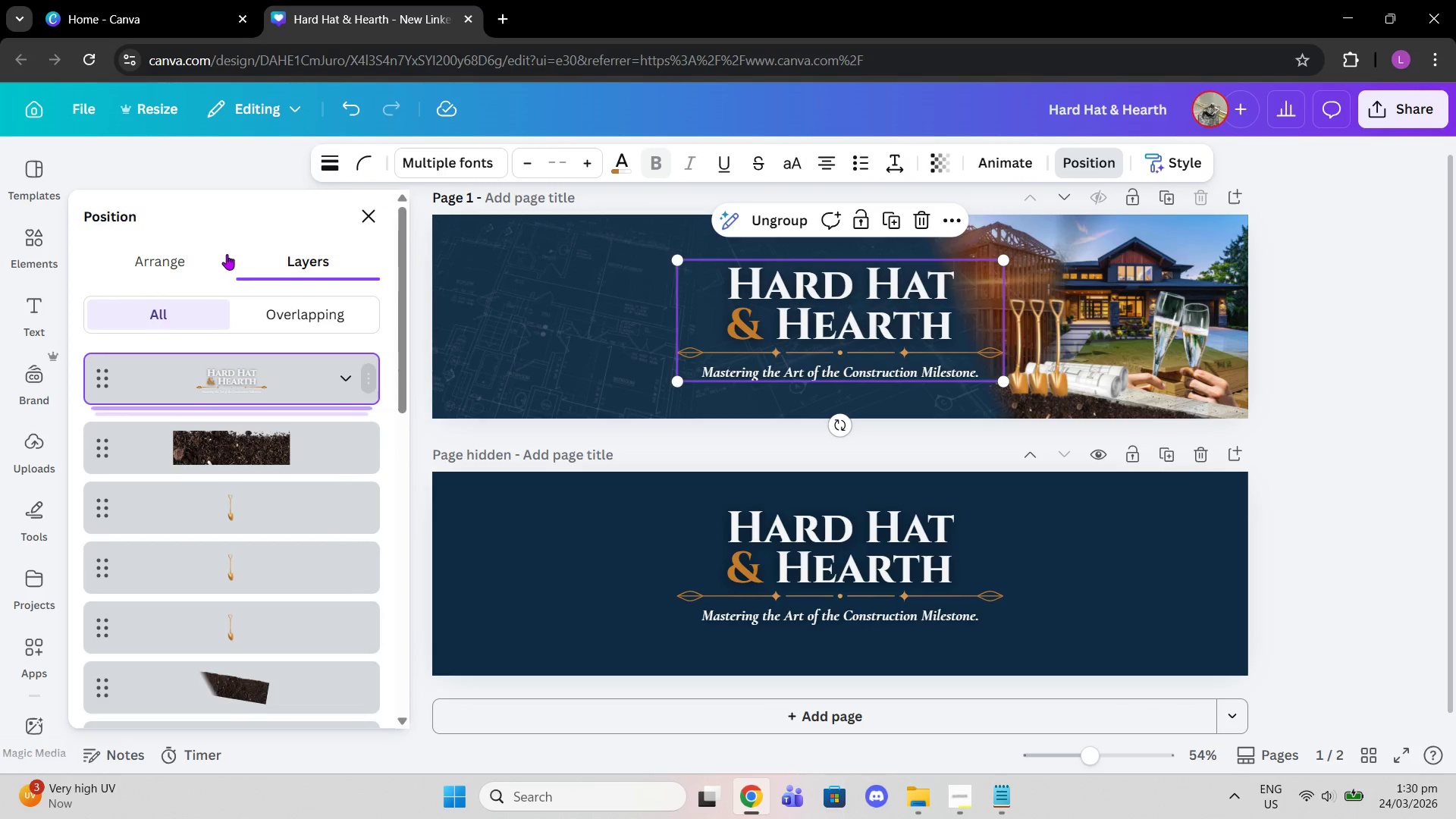 
left_click([212, 255])
 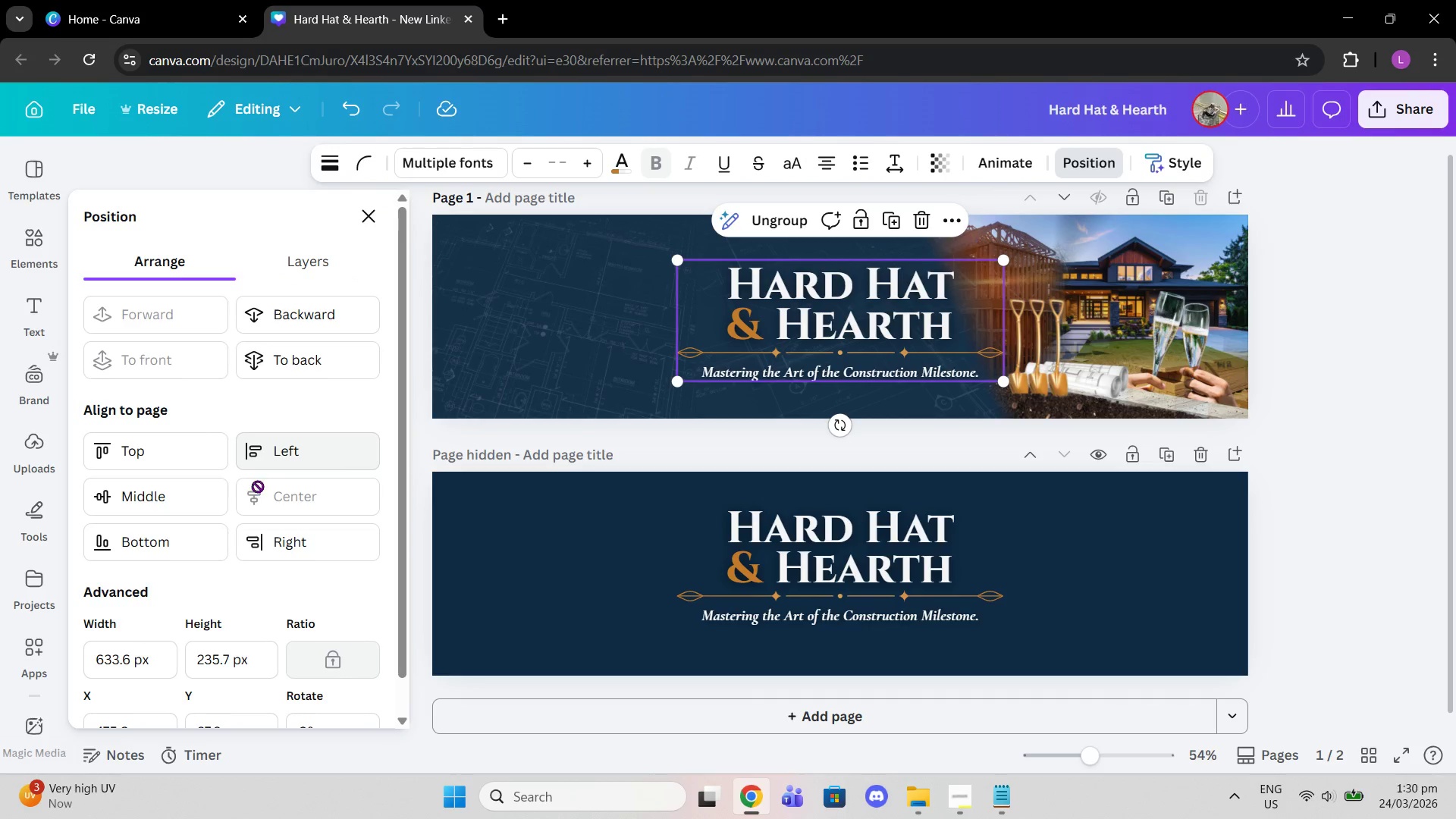 
left_click([193, 494])
 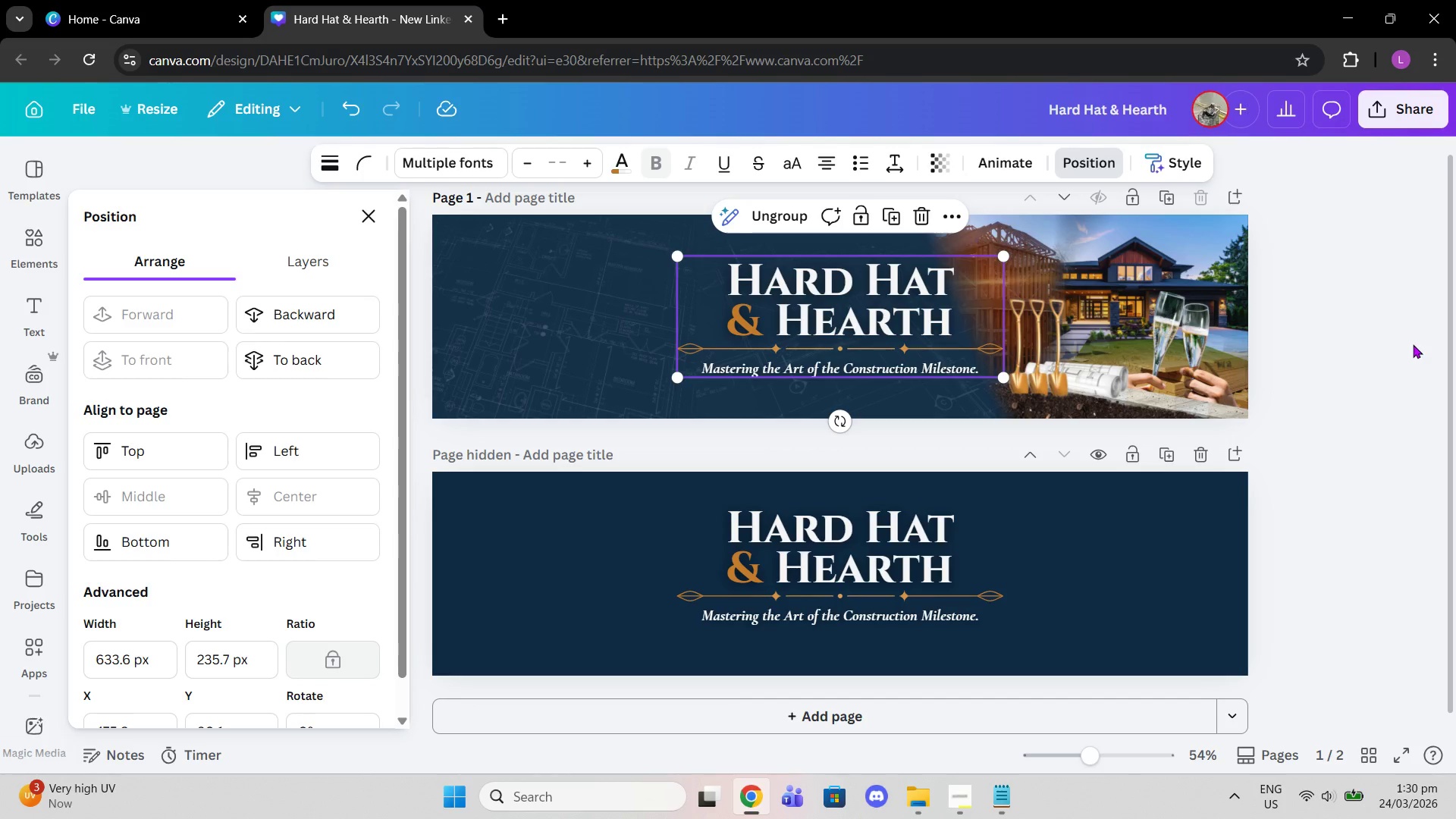 
double_click([1376, 335])
 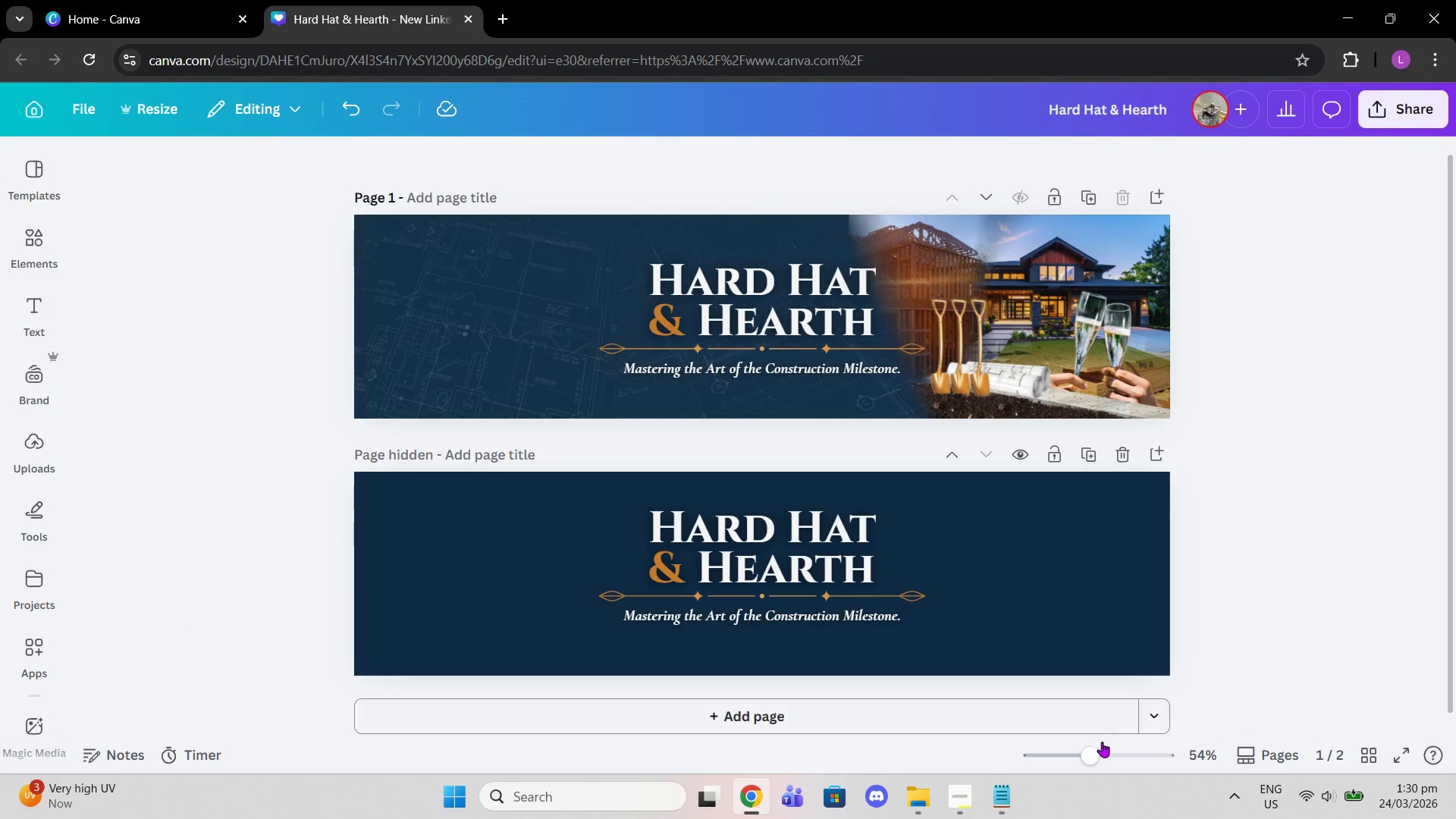 
left_click_drag(start_coordinate=[1097, 753], to_coordinate=[1127, 759])
 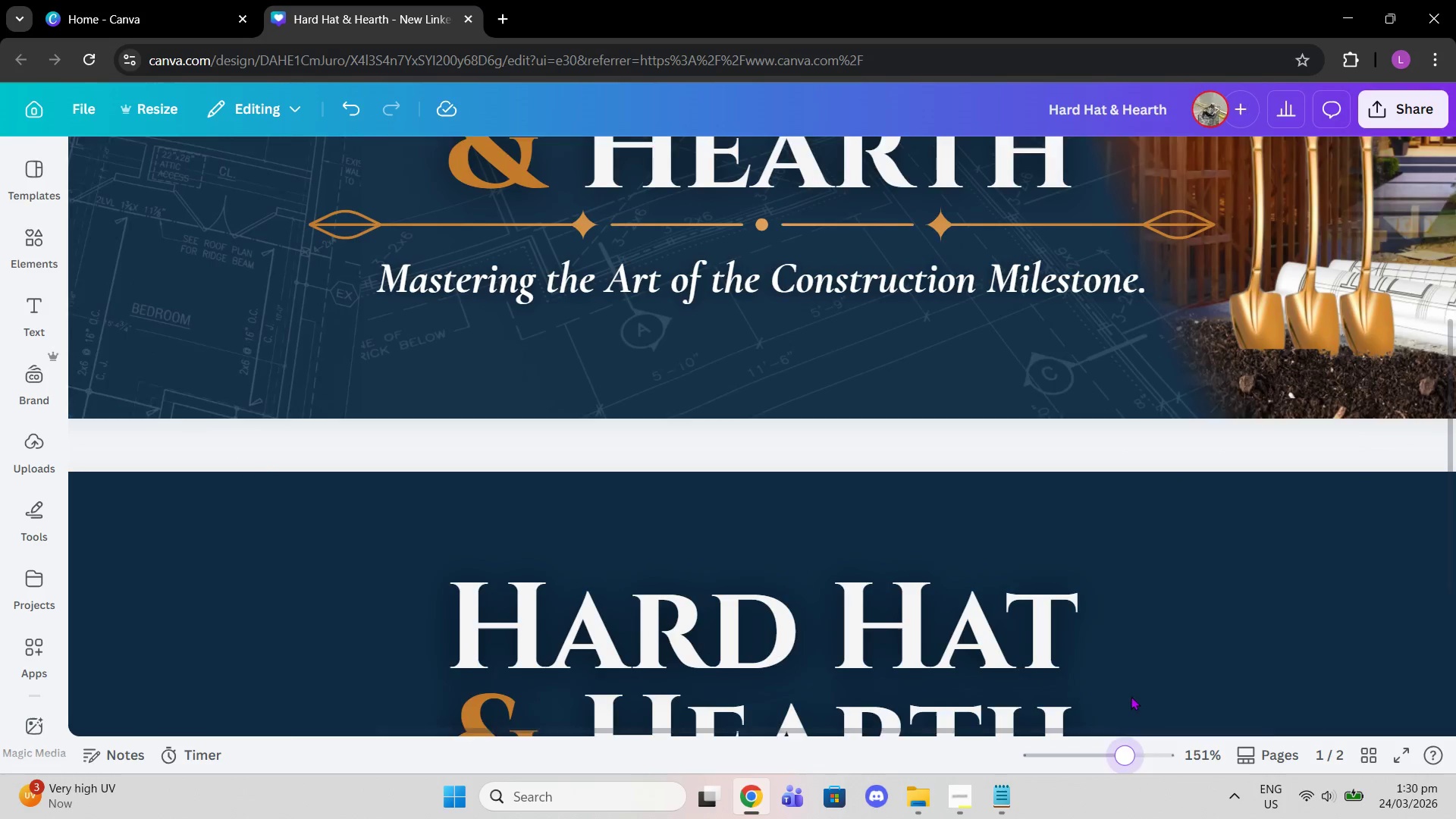 
scroll: coordinate [1140, 617], scroll_direction: up, amount: 4.0
 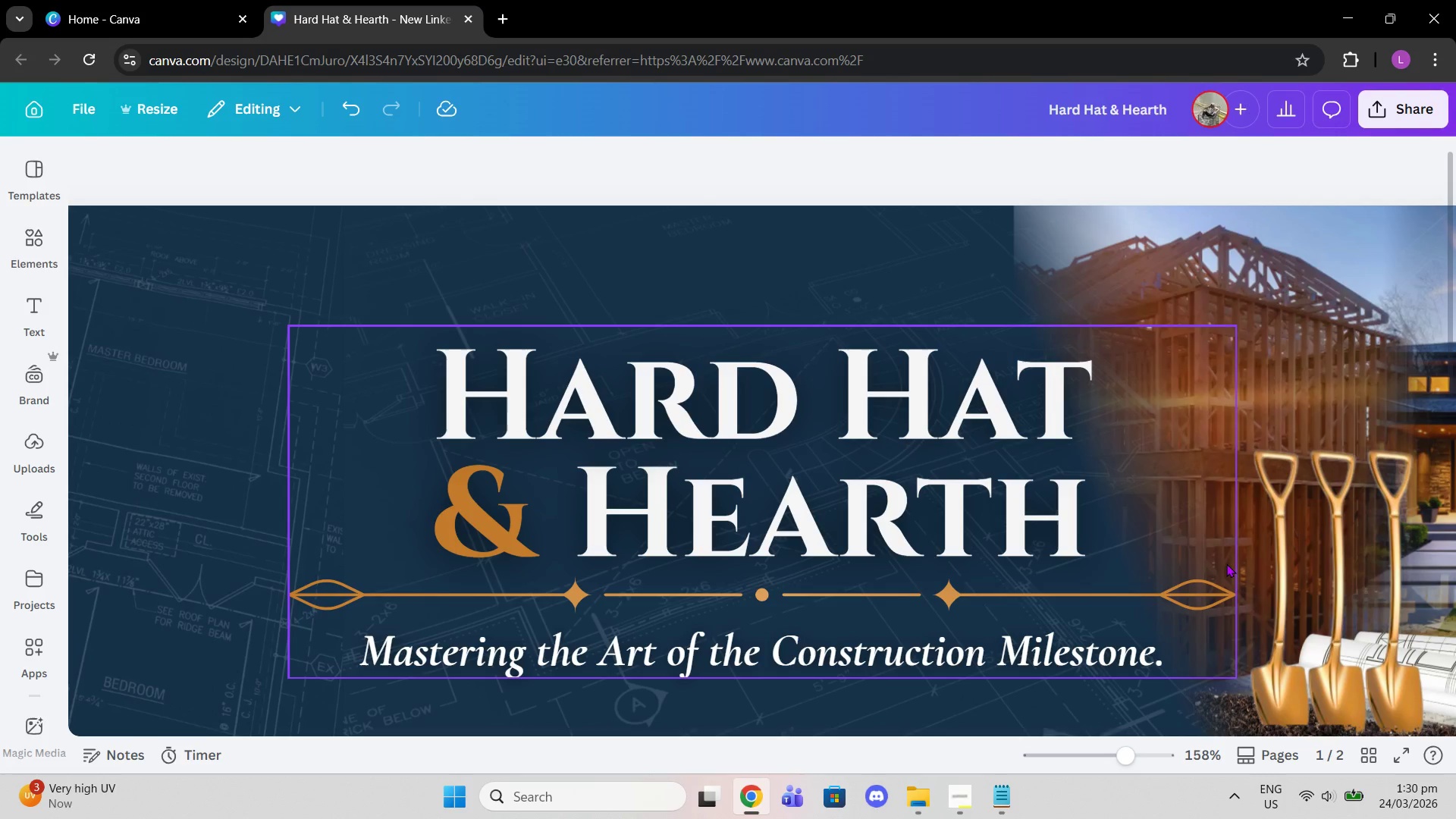 
scroll: coordinate [1033, 711], scroll_direction: down, amount: 2.0
 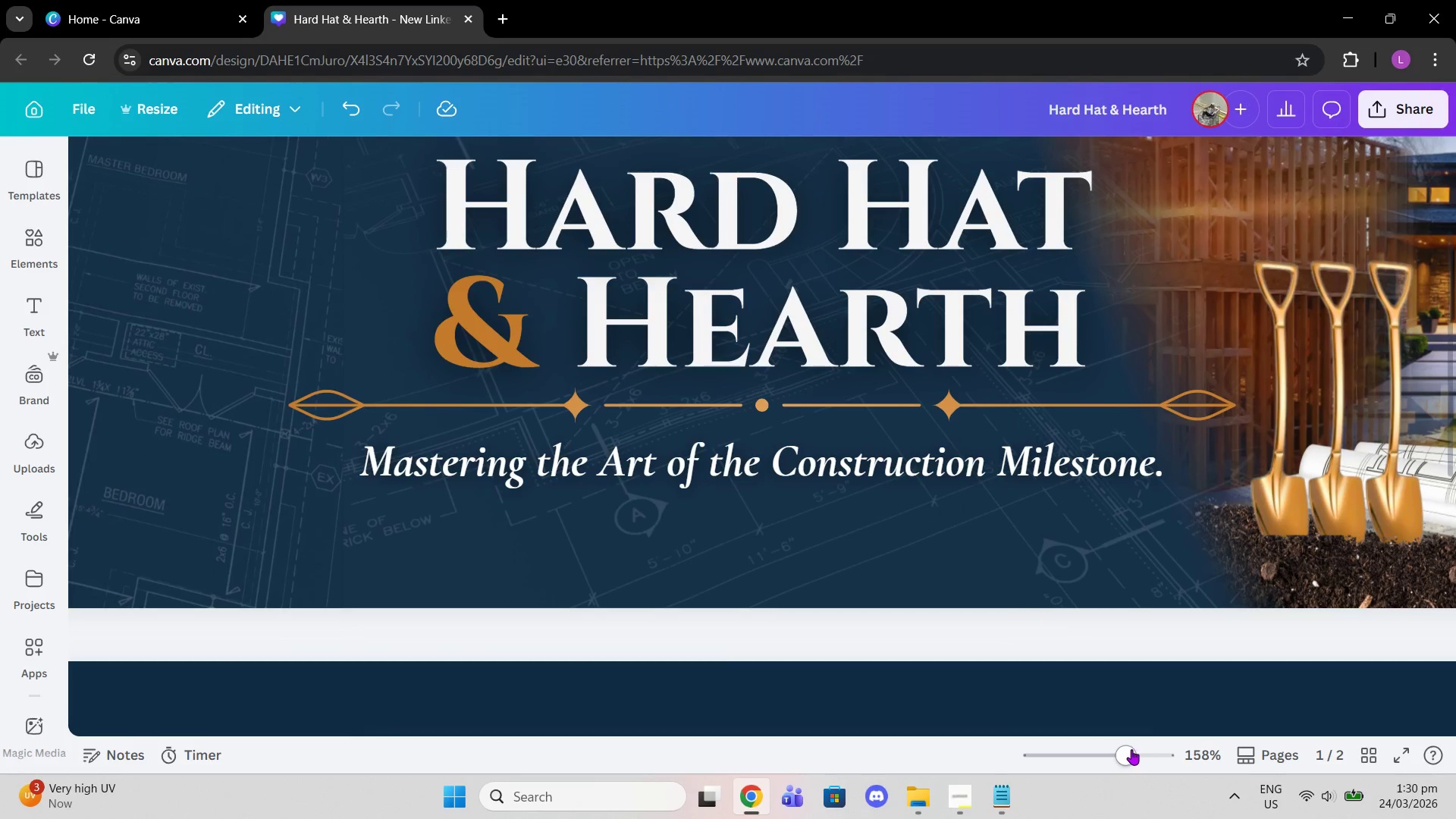 
left_click_drag(start_coordinate=[1130, 750], to_coordinate=[1107, 751])
 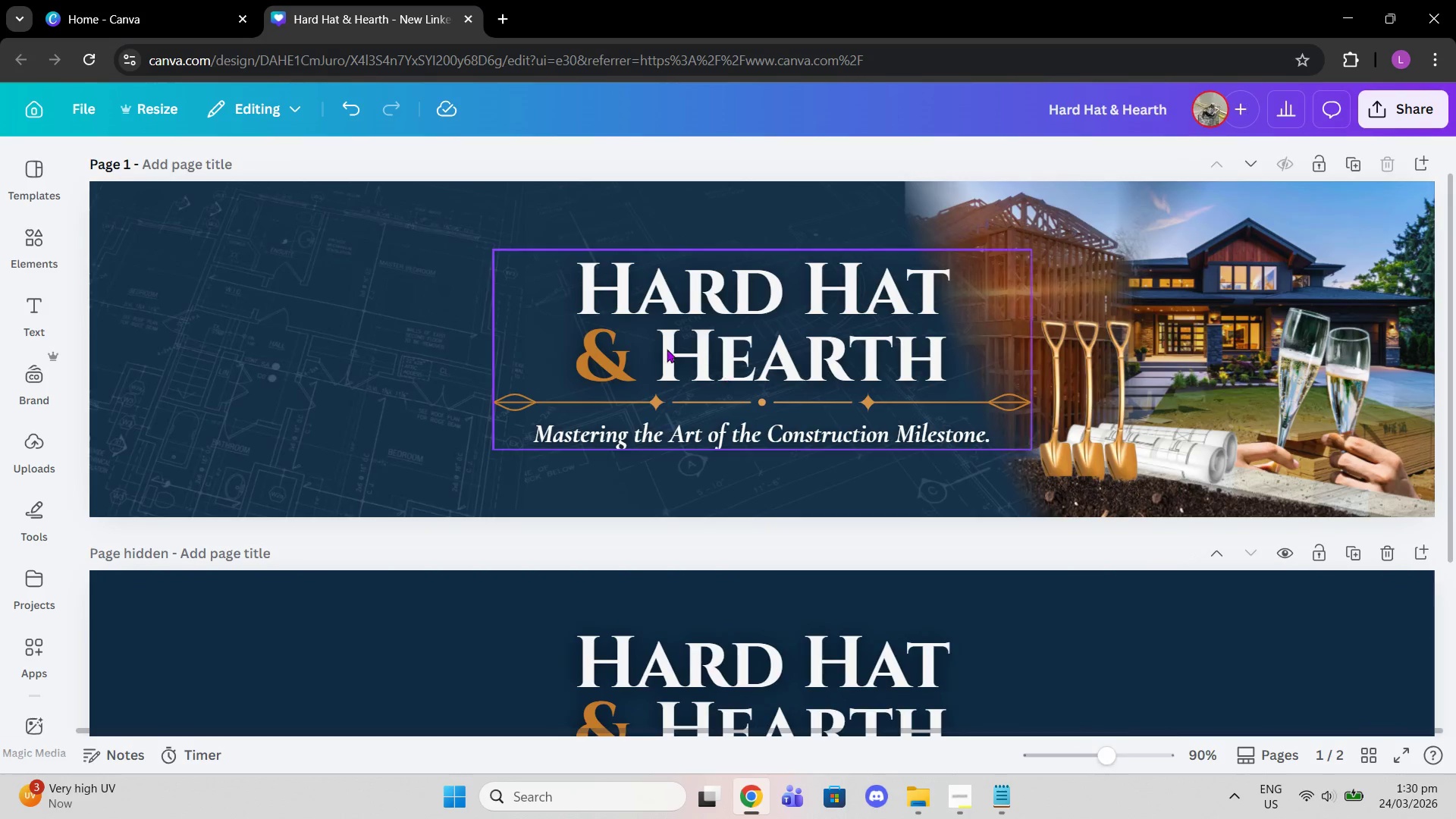 
left_click([666, 349])
 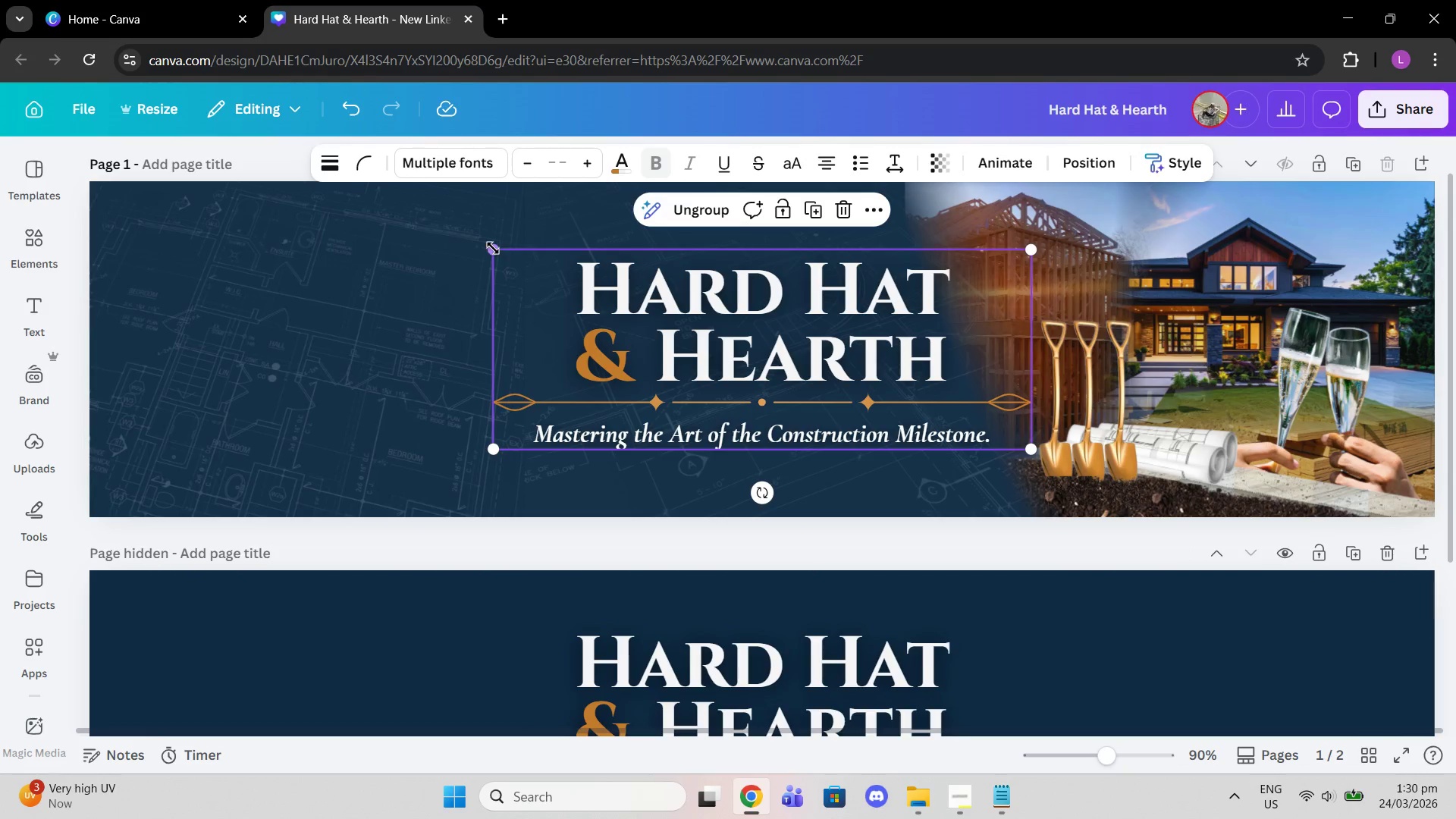 
left_click_drag(start_coordinate=[493, 247], to_coordinate=[371, 134])
 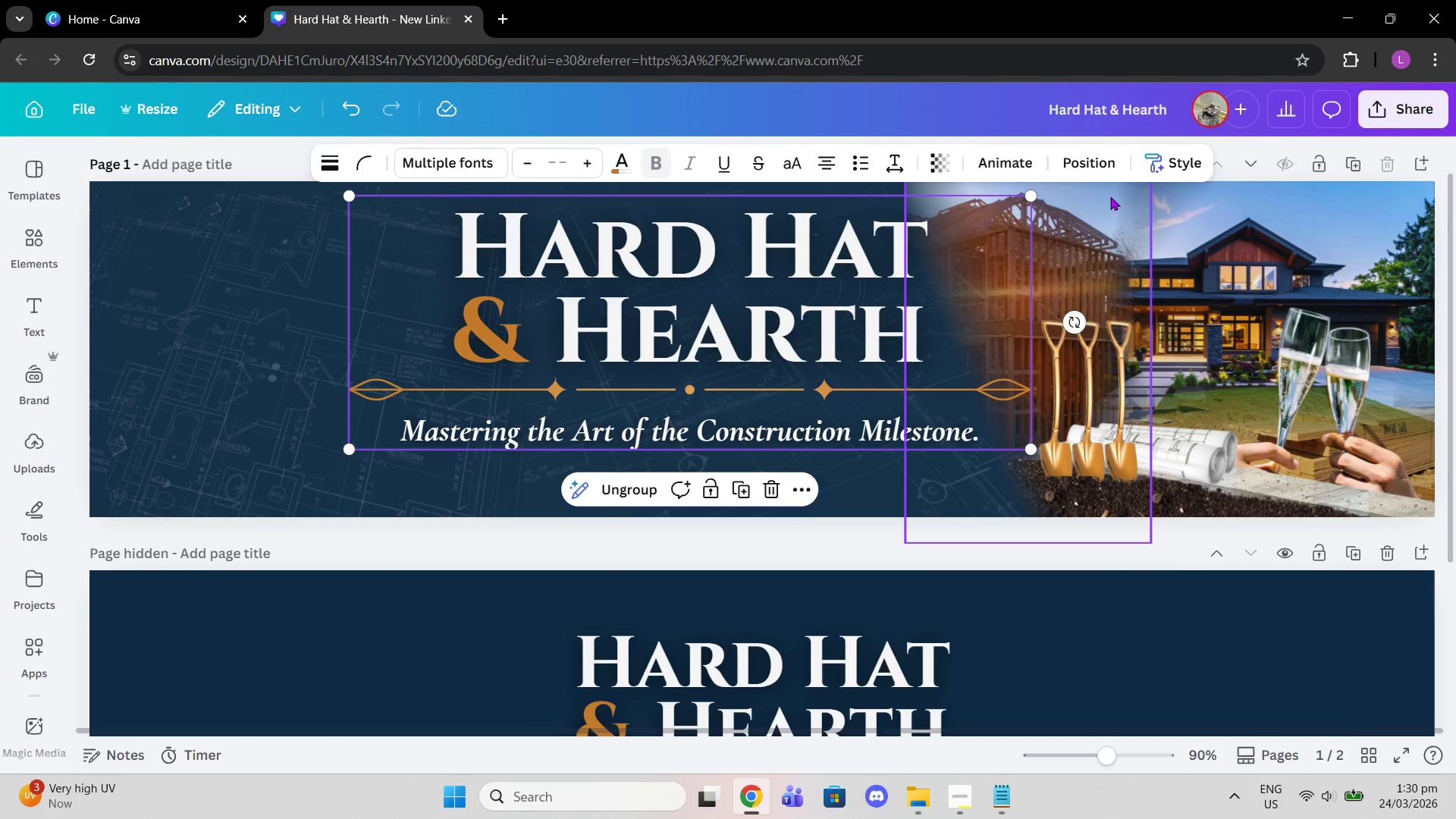 
left_click([1085, 163])
 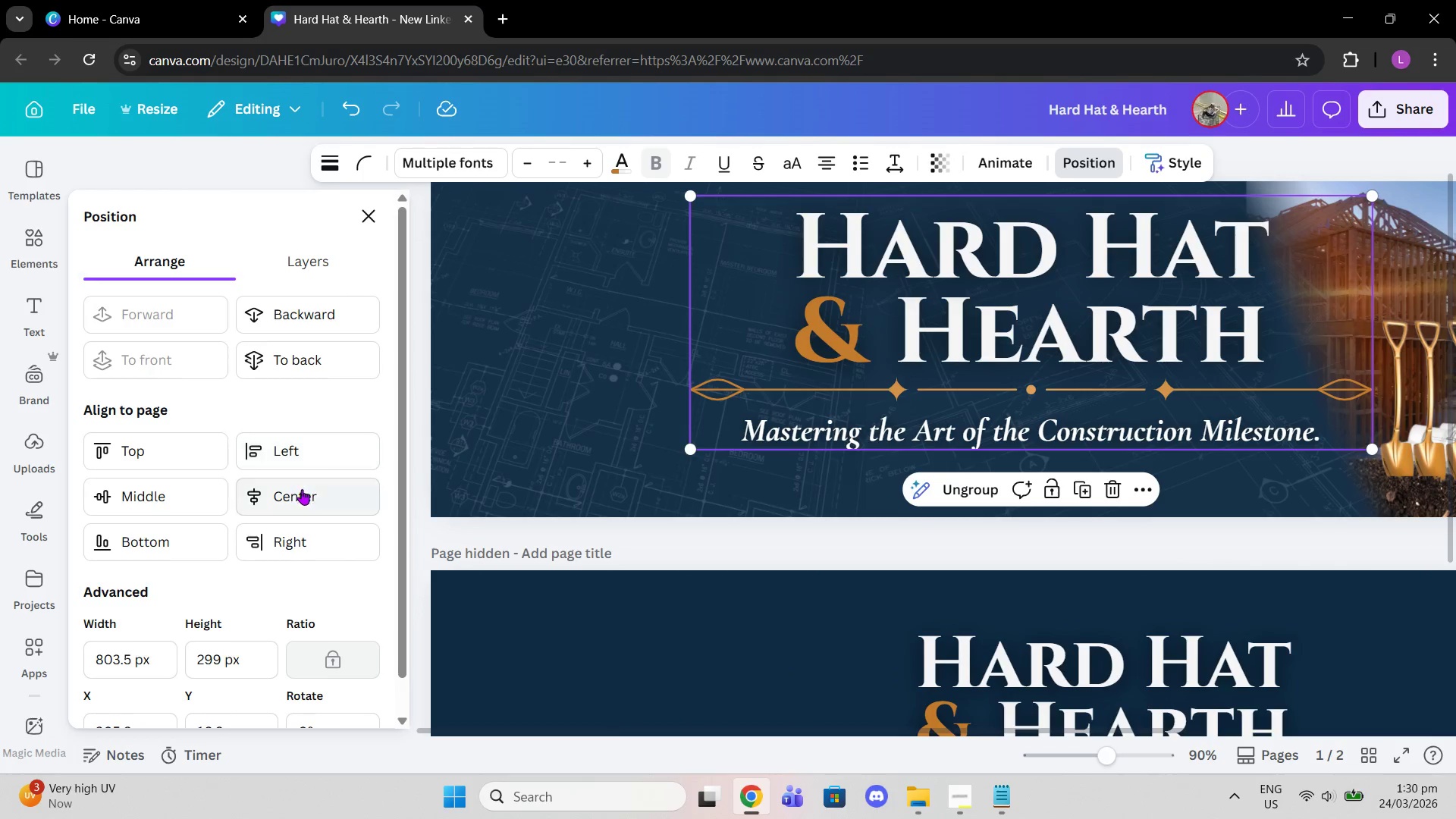 
double_click([194, 495])
 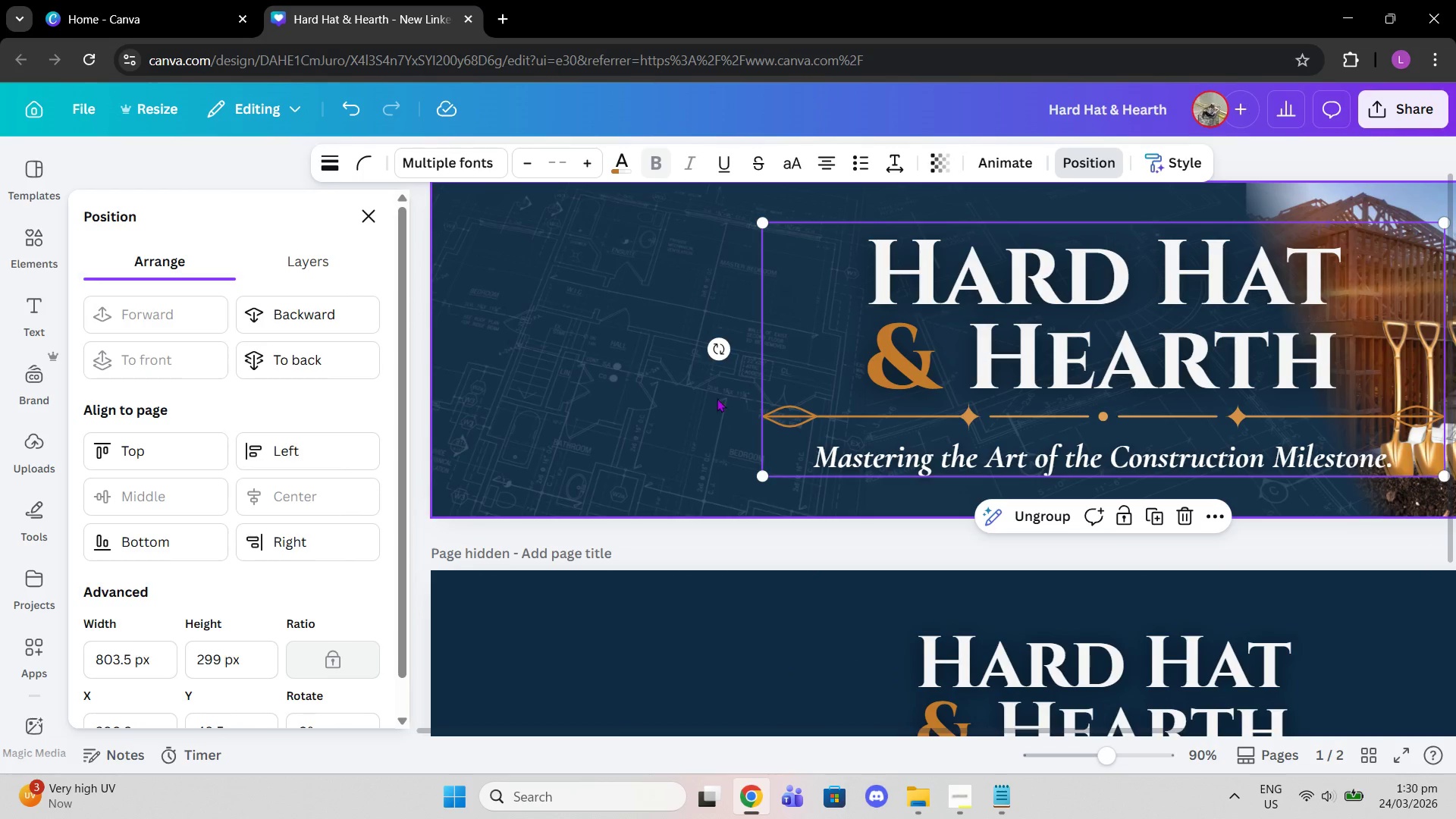 
left_click([704, 396])
 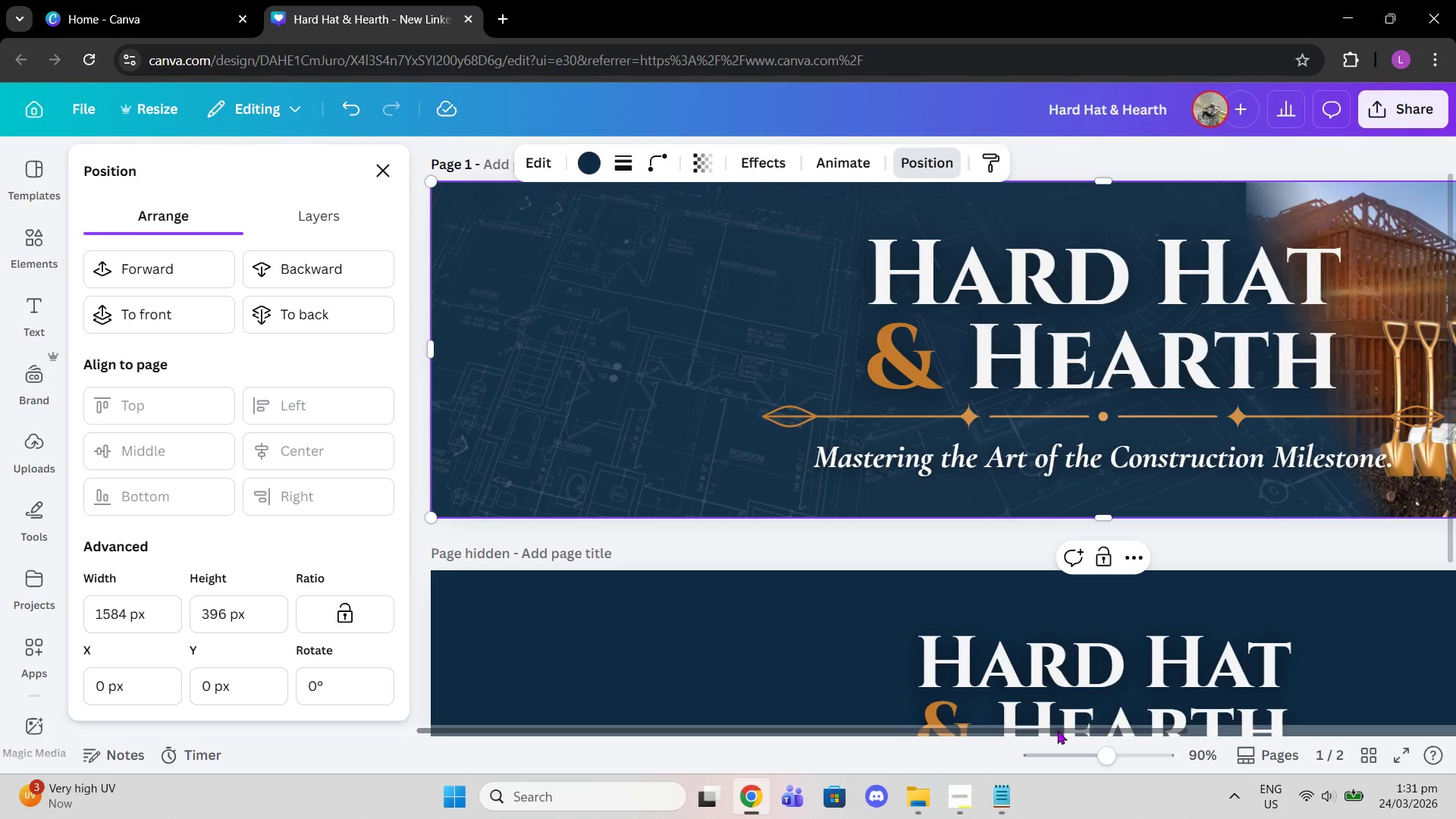 
left_click_drag(start_coordinate=[1090, 752], to_coordinate=[1106, 756])
 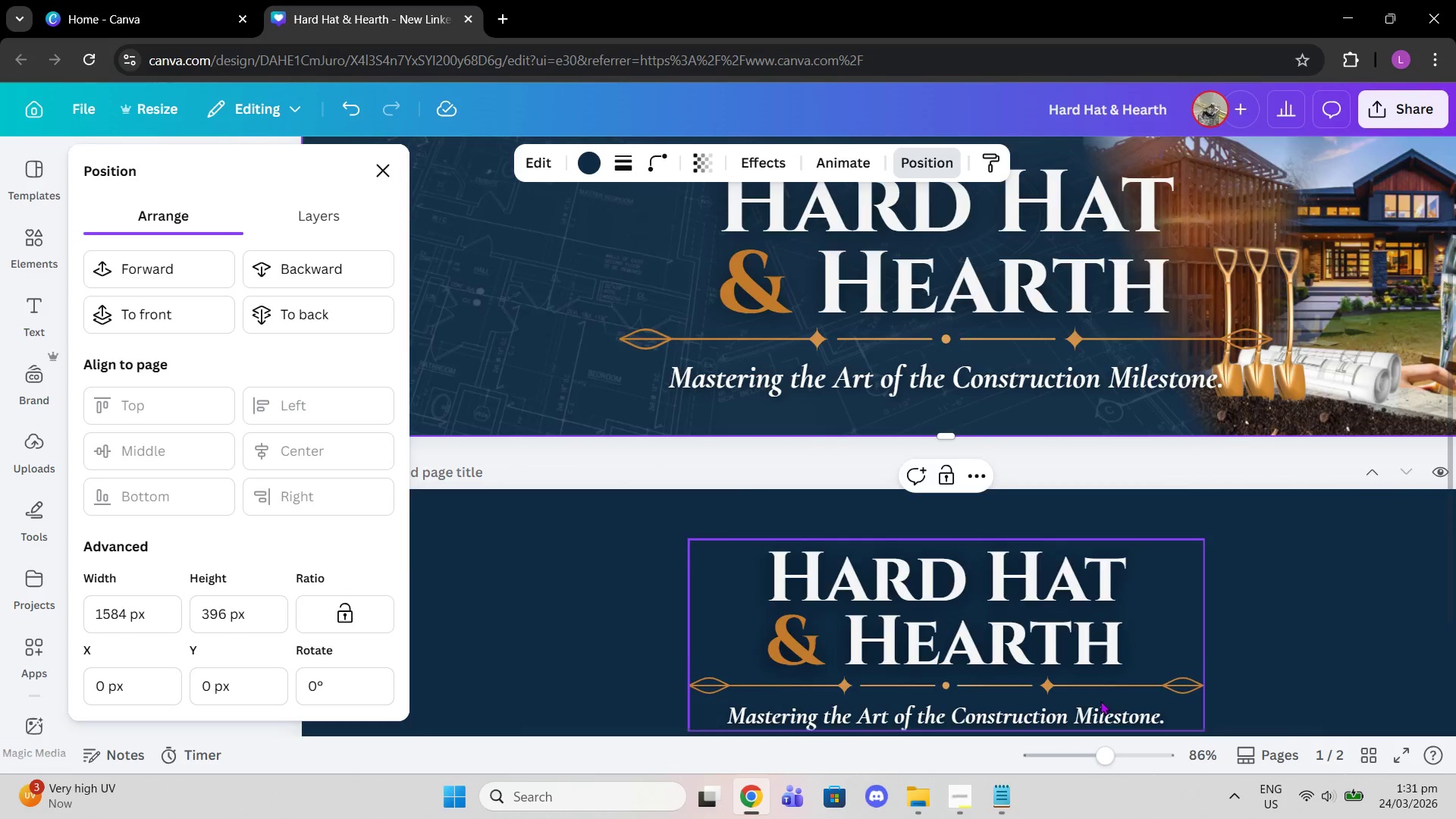 
scroll: coordinate [1100, 701], scroll_direction: up, amount: 2.0
 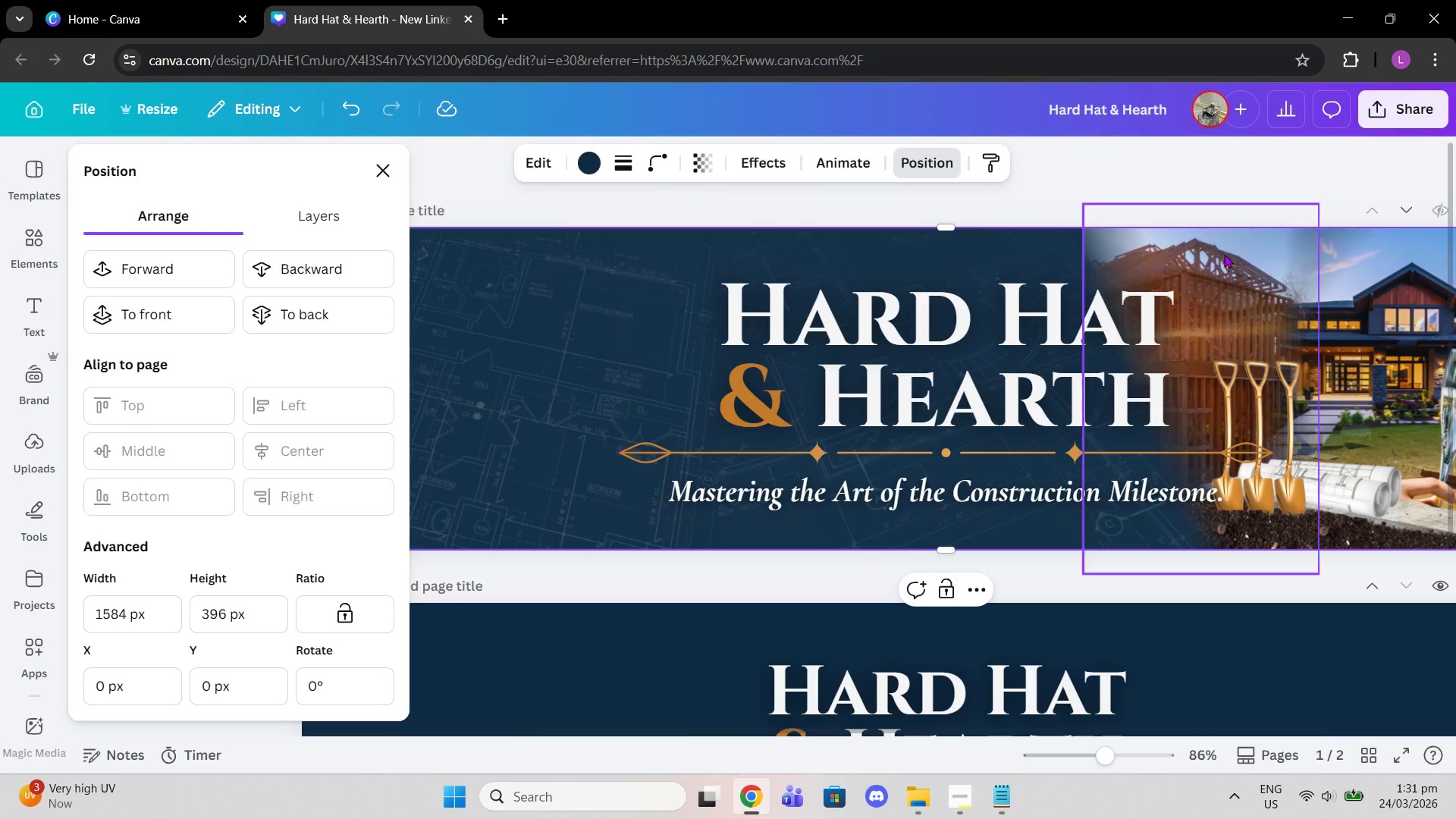 
left_click_drag(start_coordinate=[1220, 246], to_coordinate=[1219, 236])
 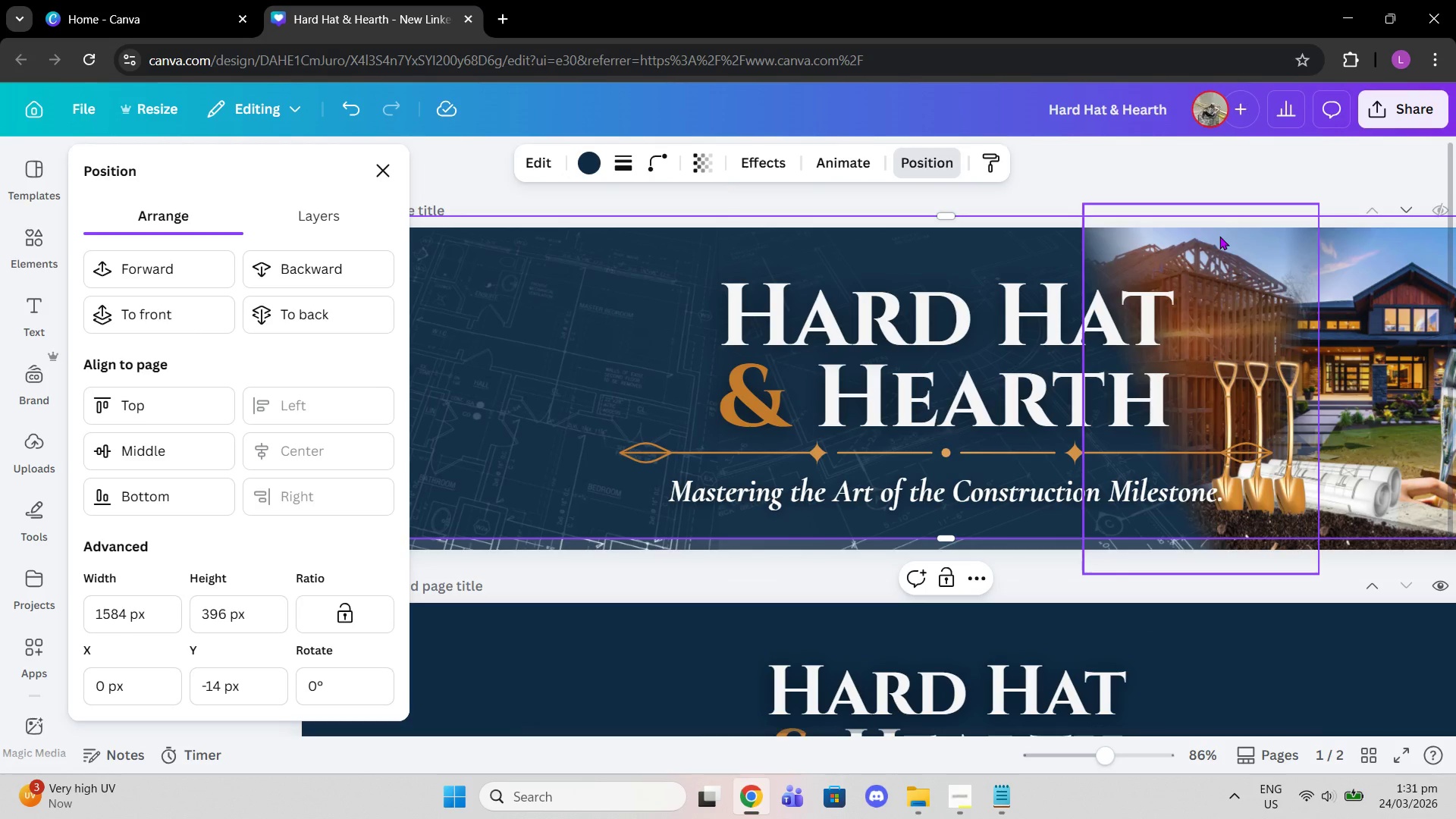 
key(Control+Z)
 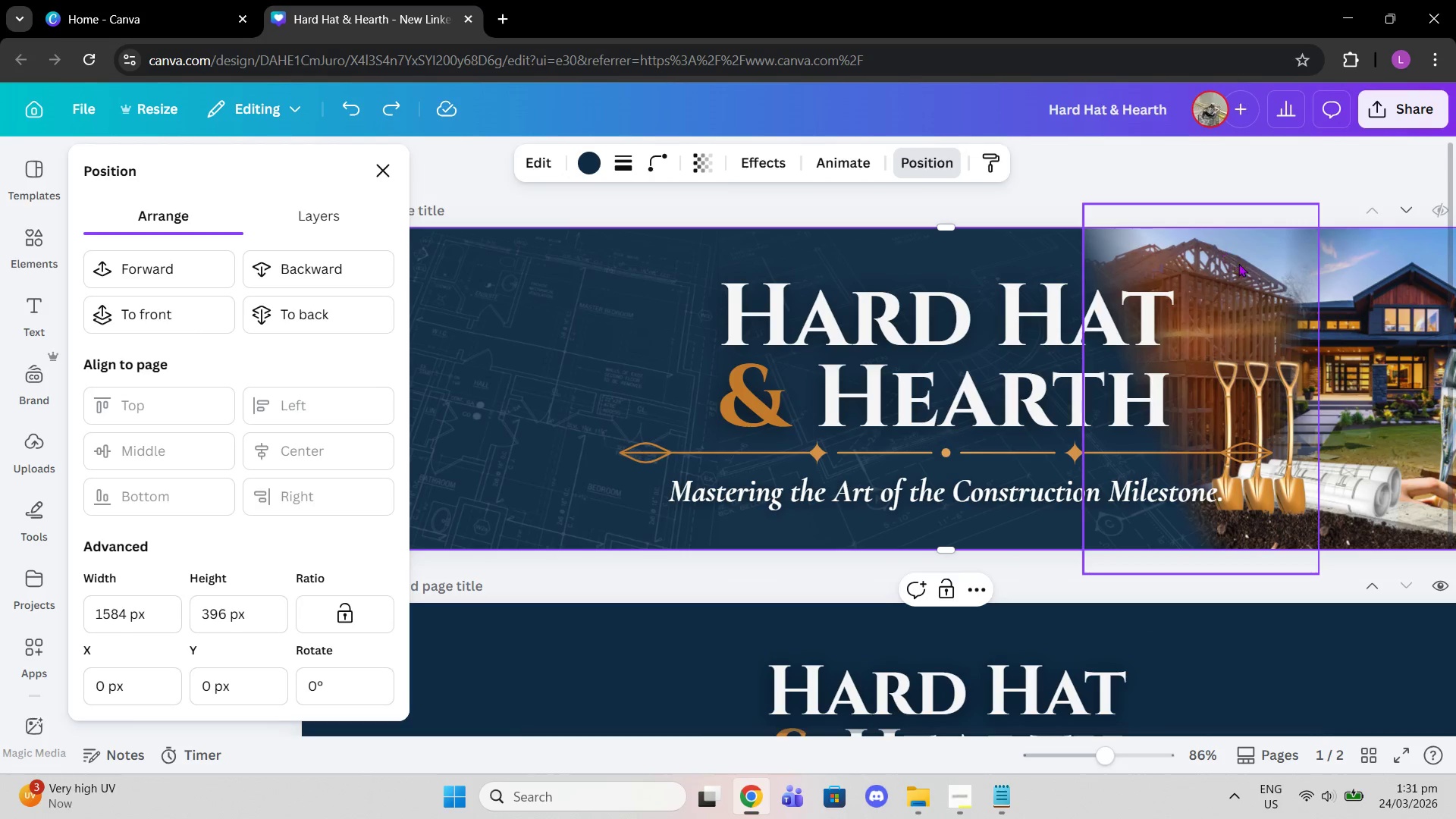 
left_click([1238, 263])
 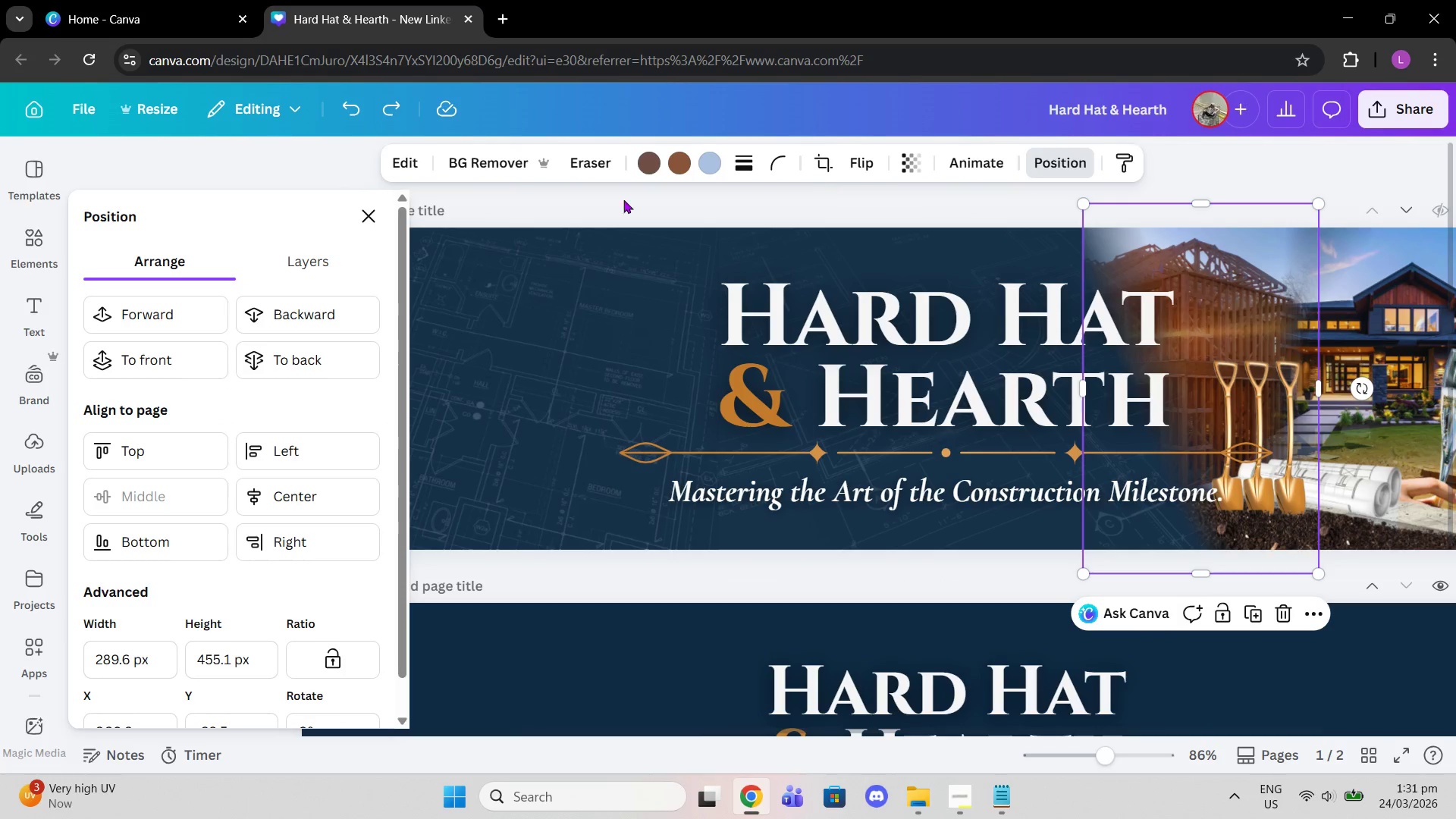 
left_click([299, 269])
 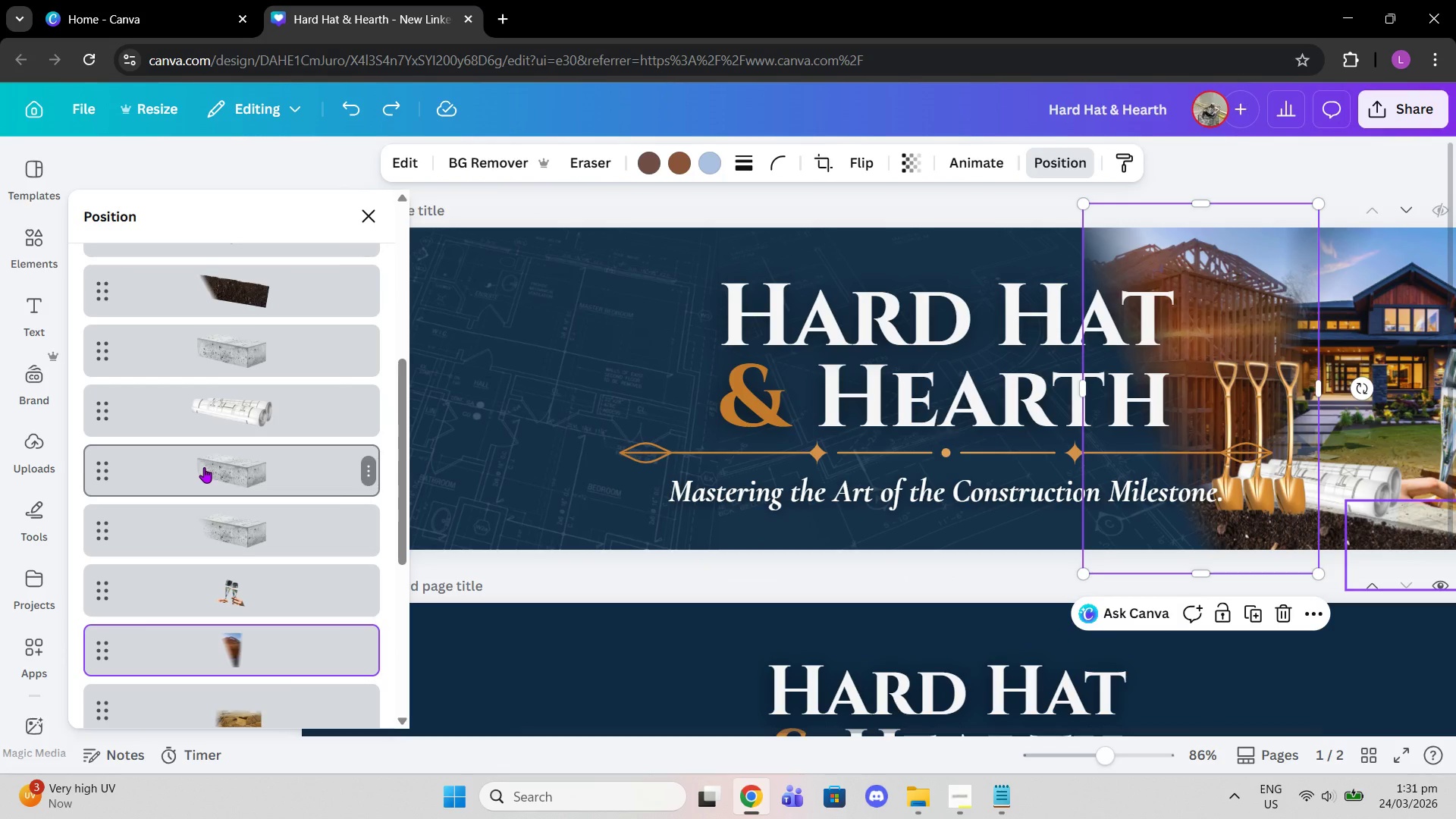 
scroll: coordinate [271, 475], scroll_direction: down, amount: 5.0
 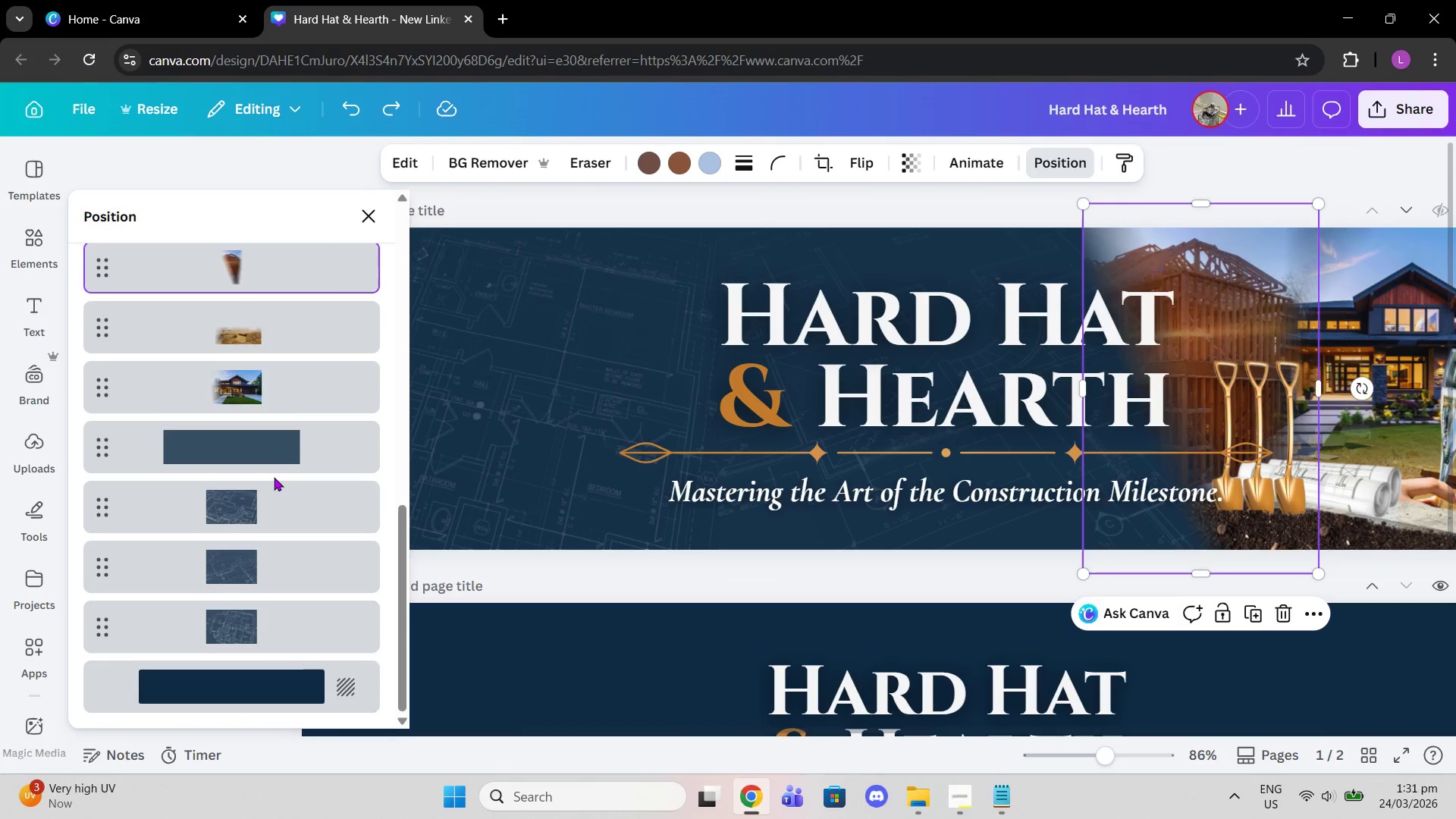 
scroll: coordinate [274, 477], scroll_direction: up, amount: 2.0
 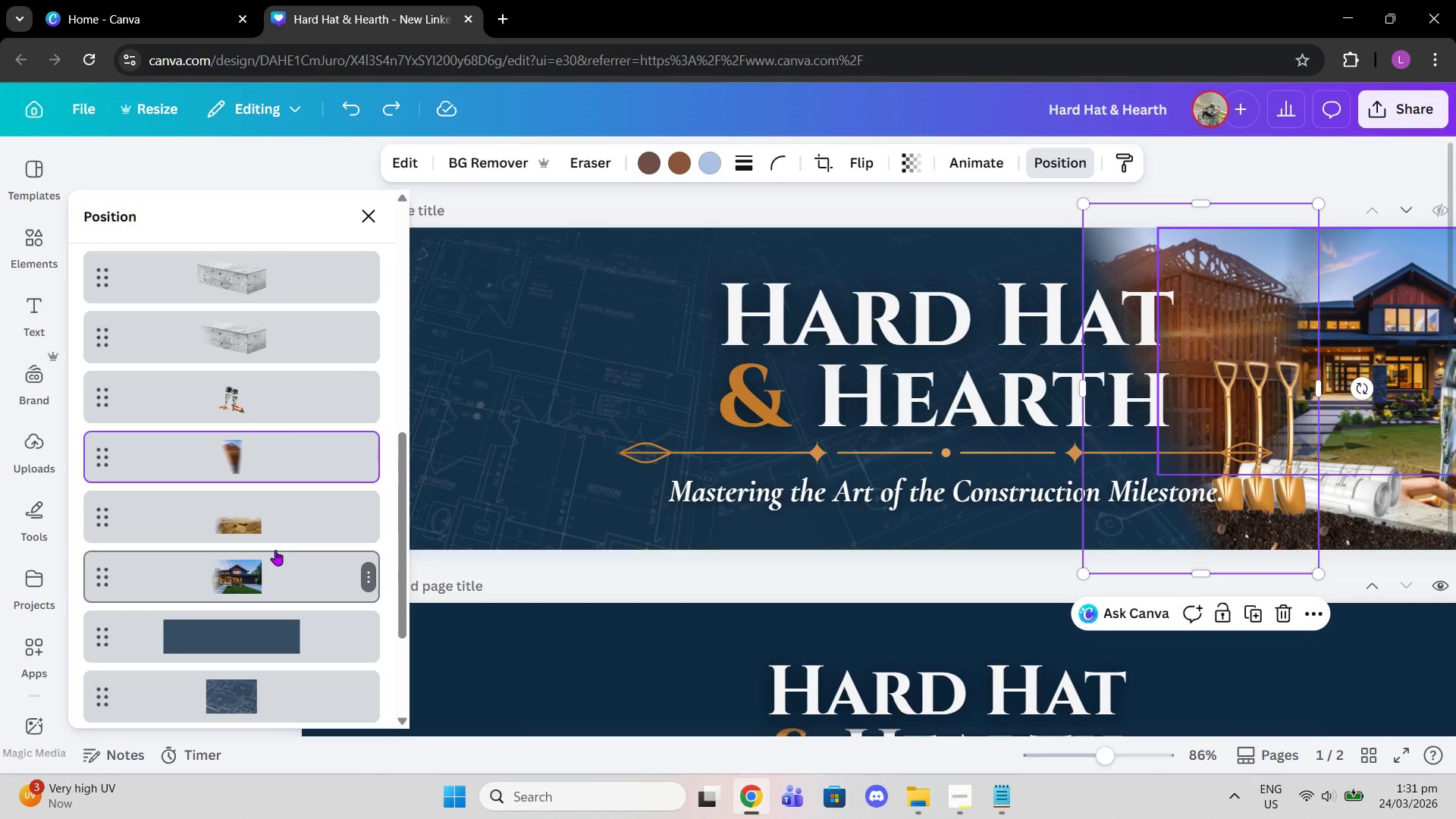 
left_click([272, 471])
 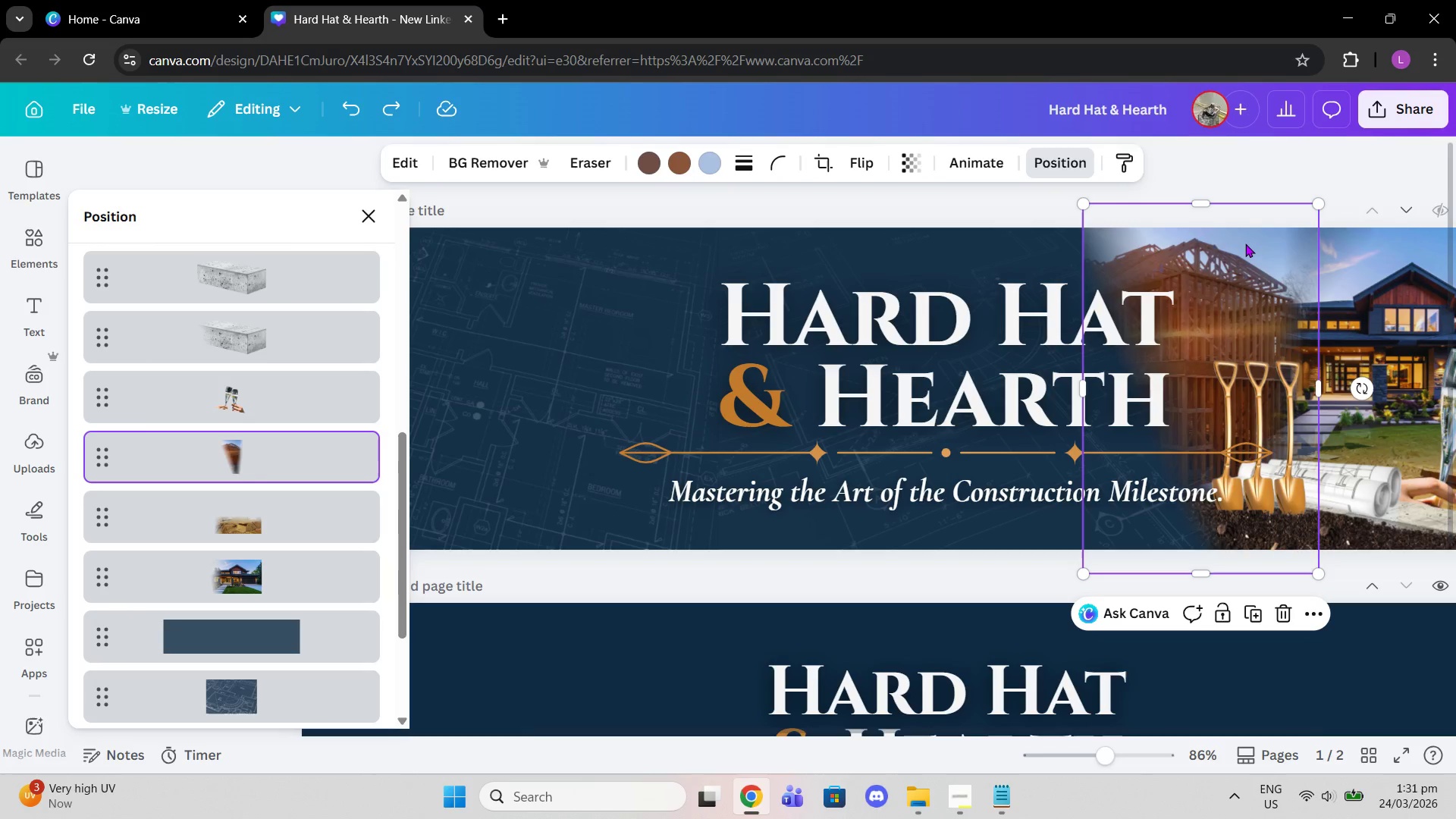 
left_click_drag(start_coordinate=[1238, 237], to_coordinate=[1247, 237])
 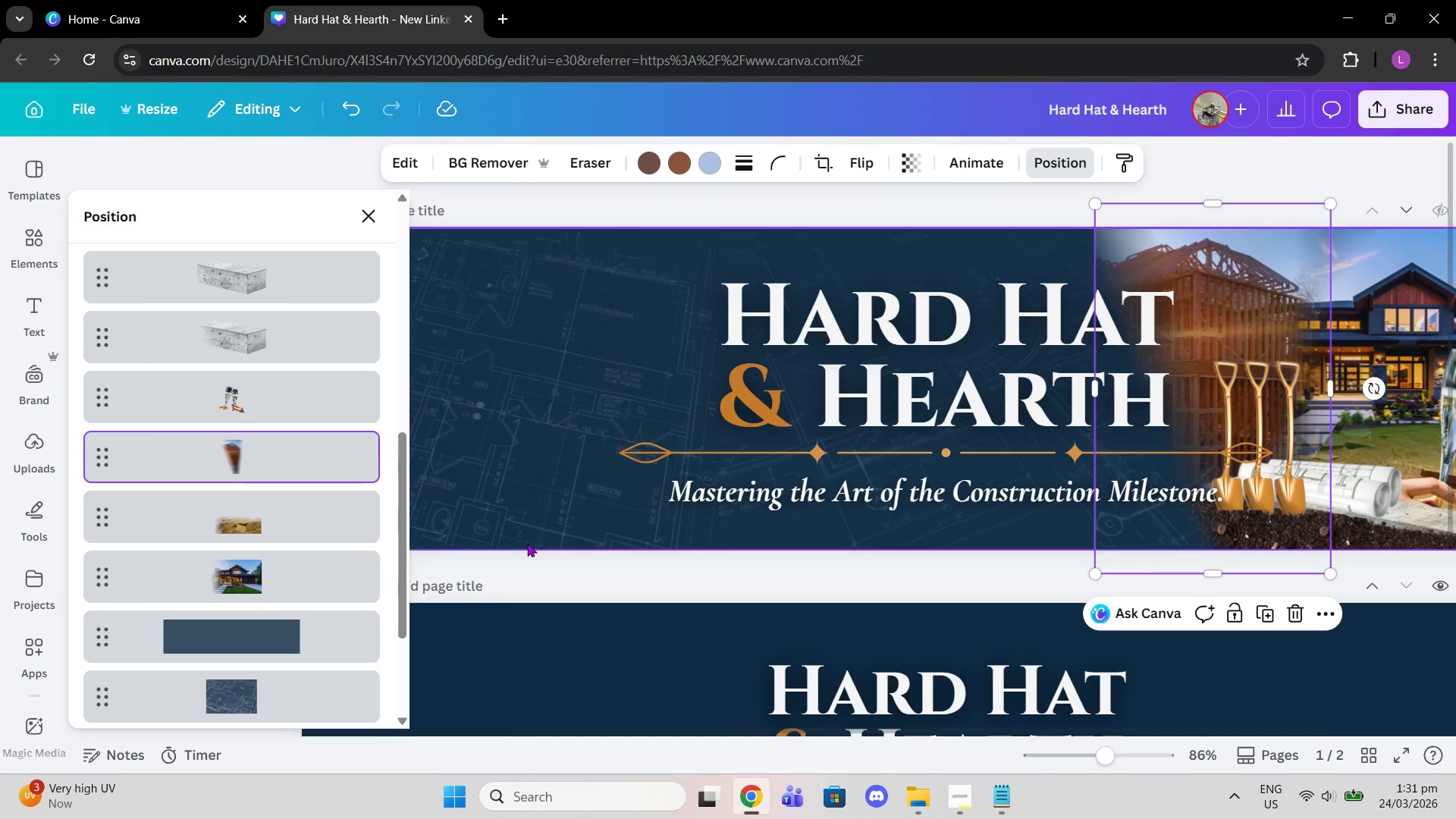 
scroll: coordinate [313, 568], scroll_direction: down, amount: 1.0
 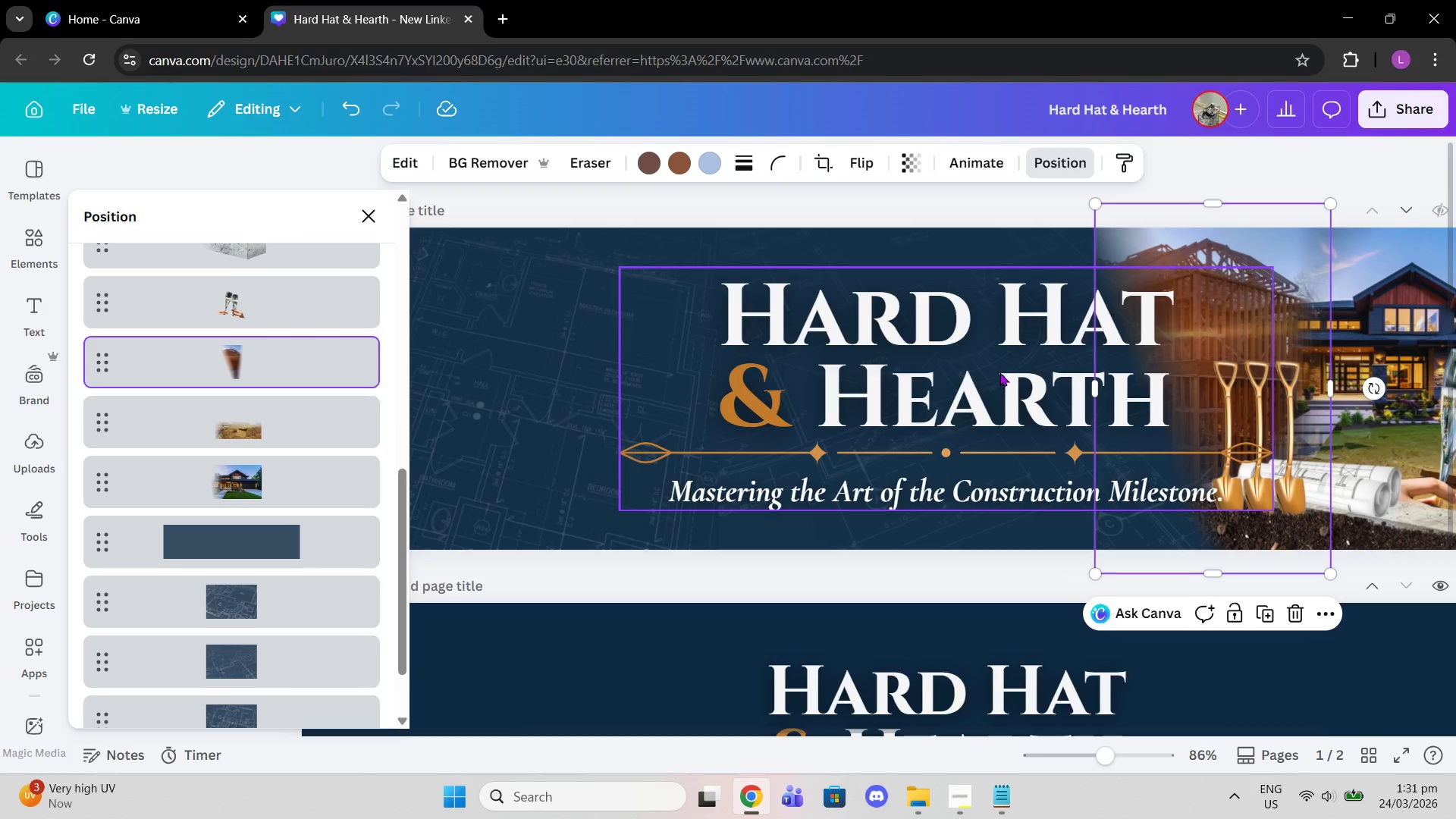 
left_click([999, 372])
 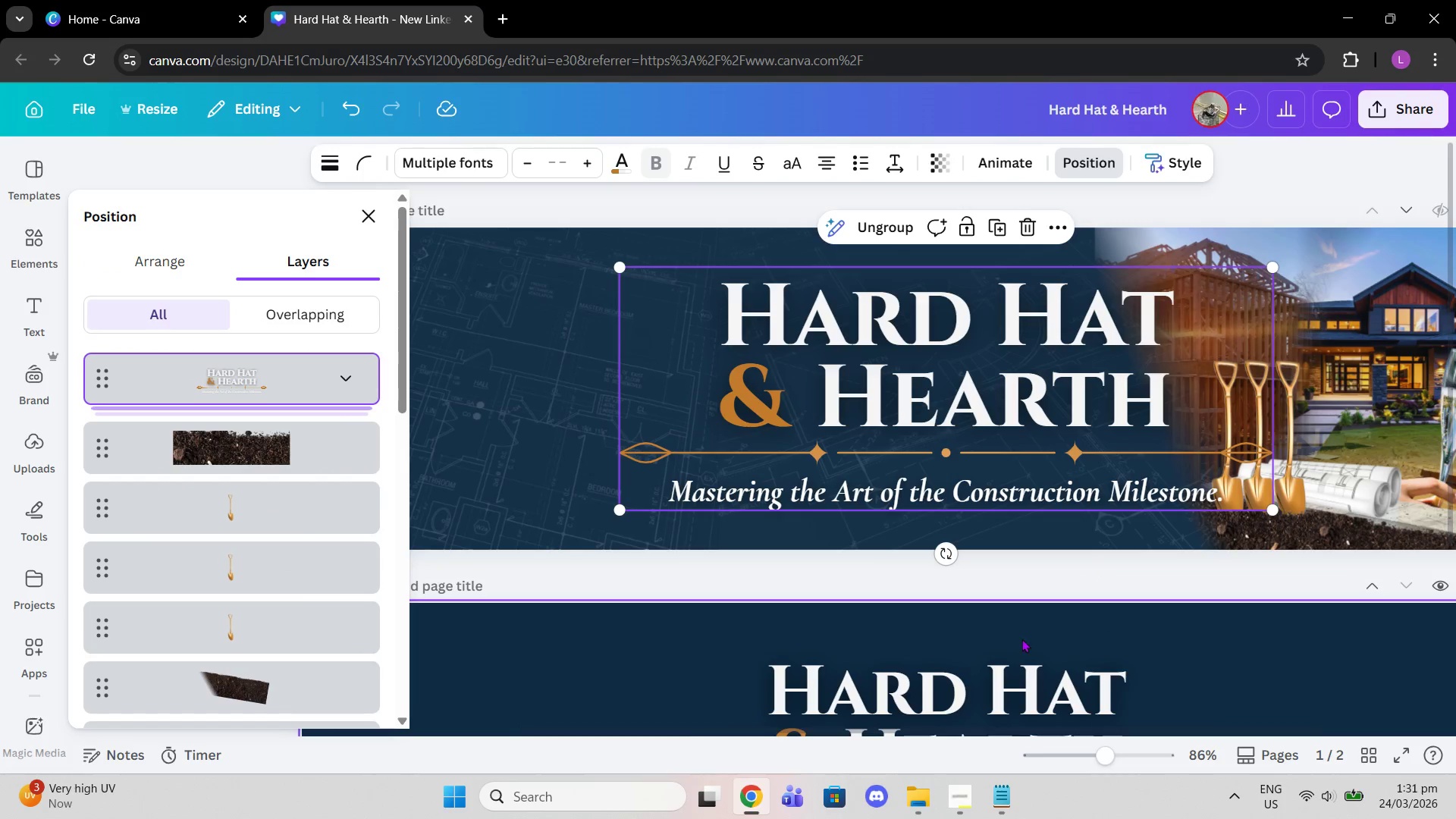 
left_click_drag(start_coordinate=[1105, 748], to_coordinate=[1082, 742])
 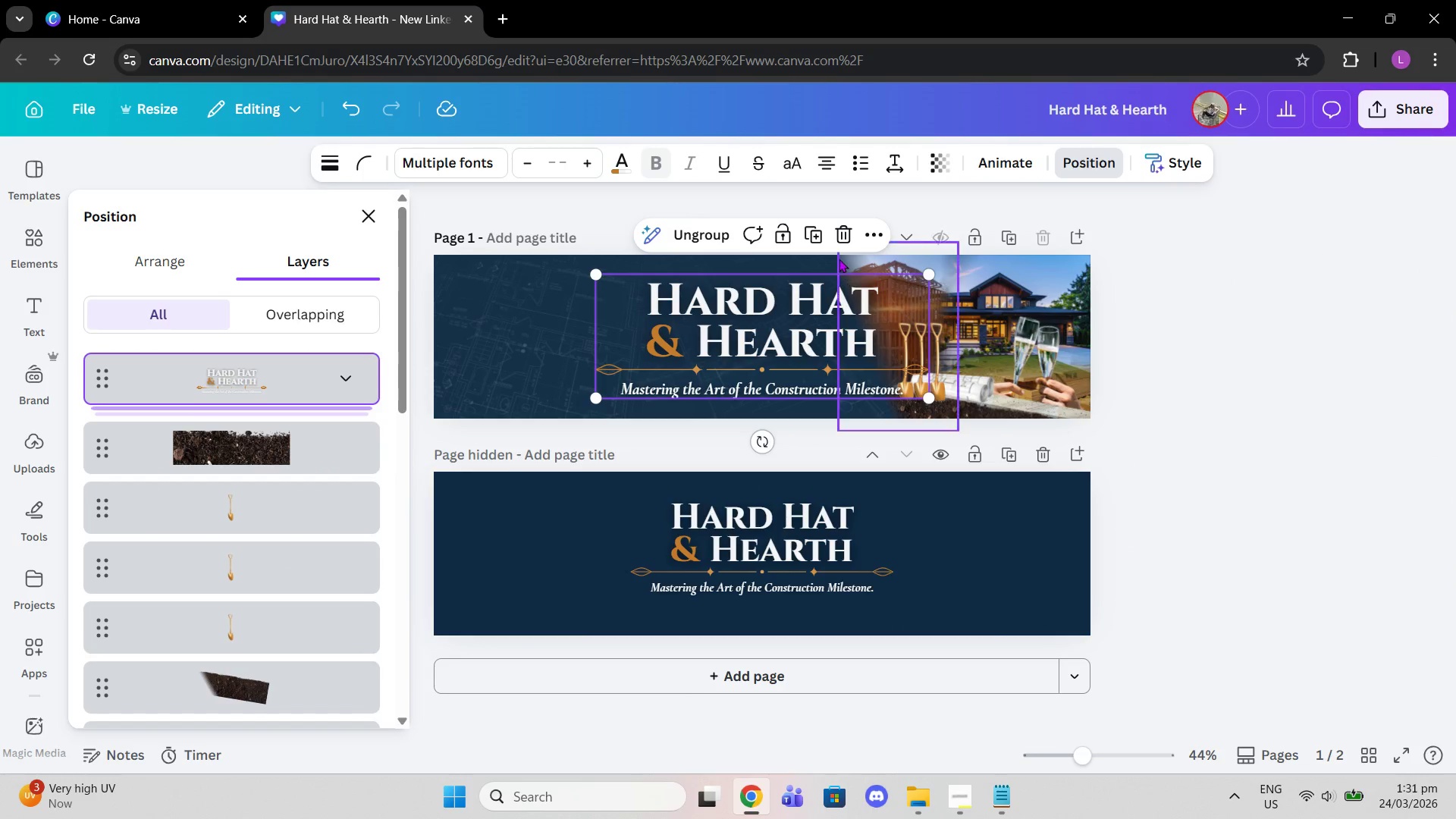 
left_click([840, 235])
 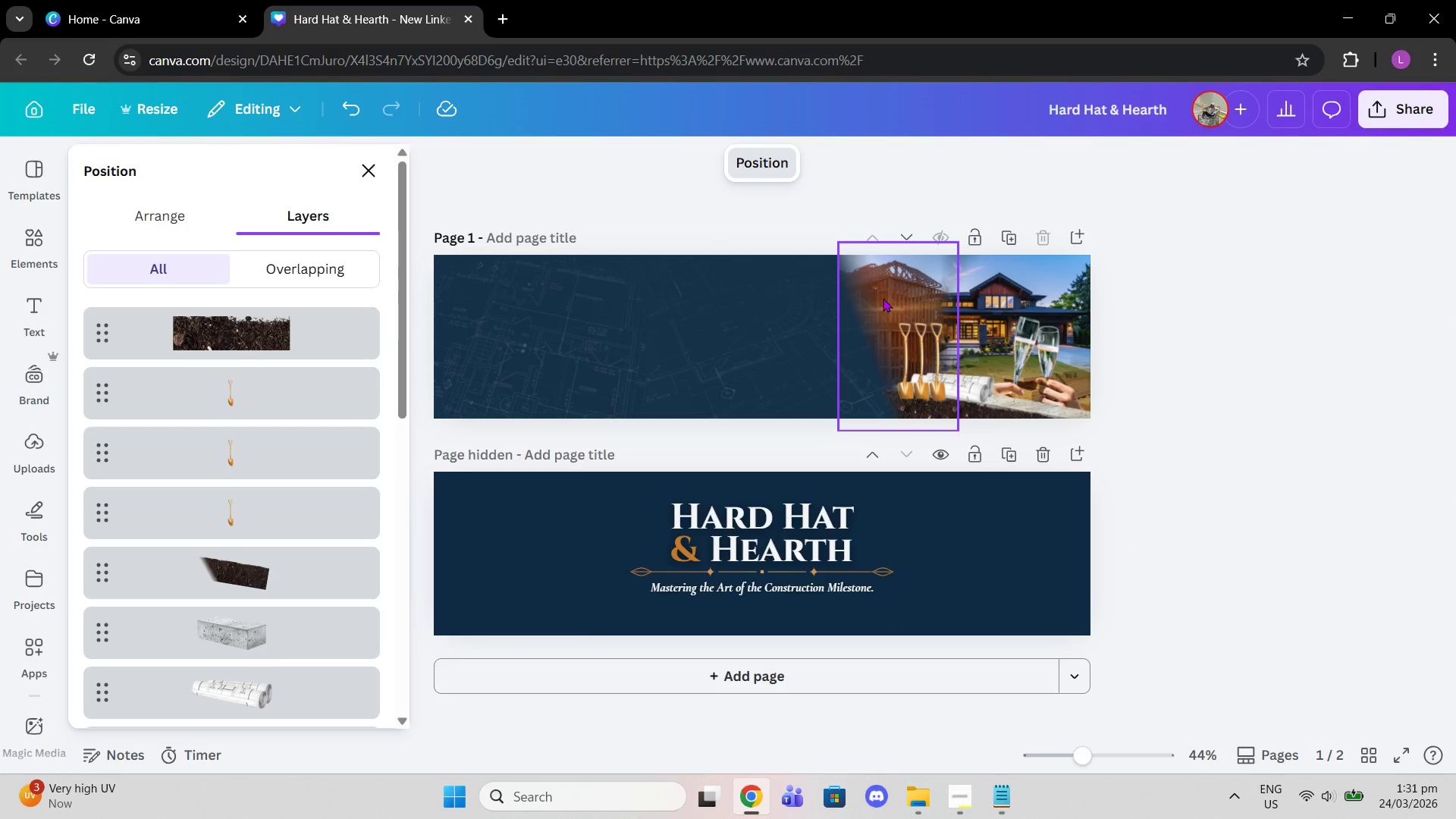 
left_click_drag(start_coordinate=[877, 296], to_coordinate=[872, 304])
 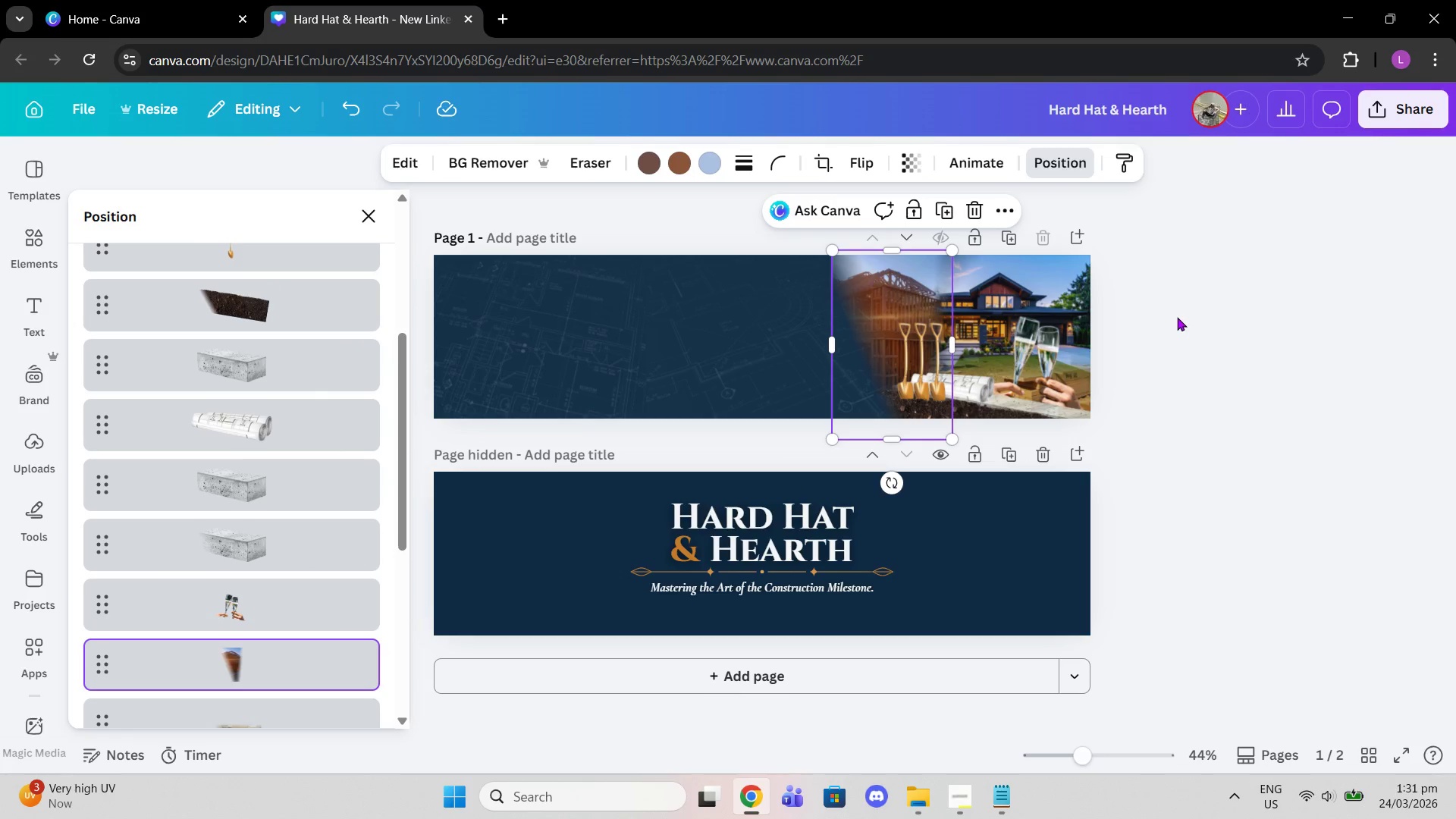 
key(Control+Z)
 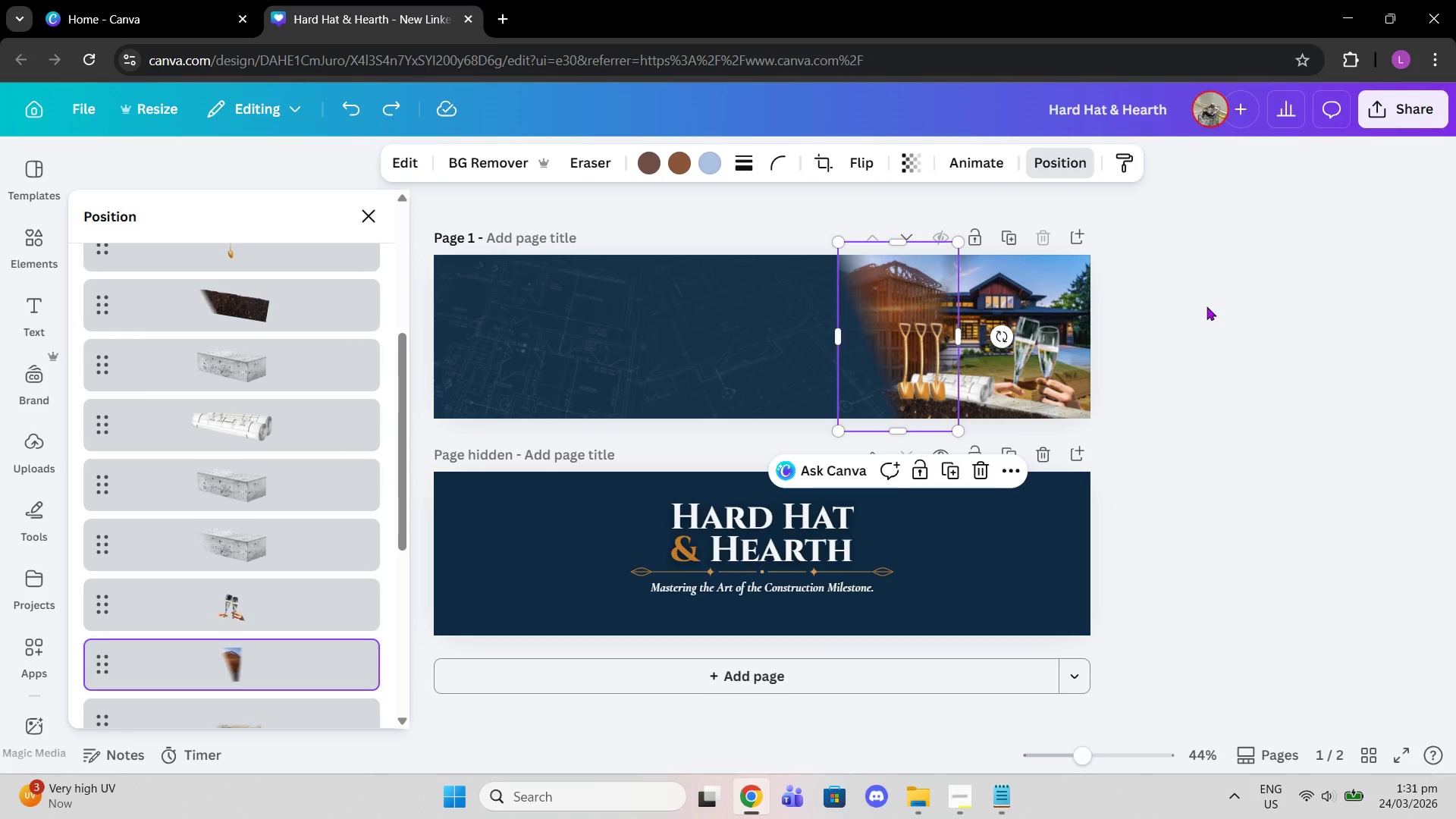 
key(Control+Z)
 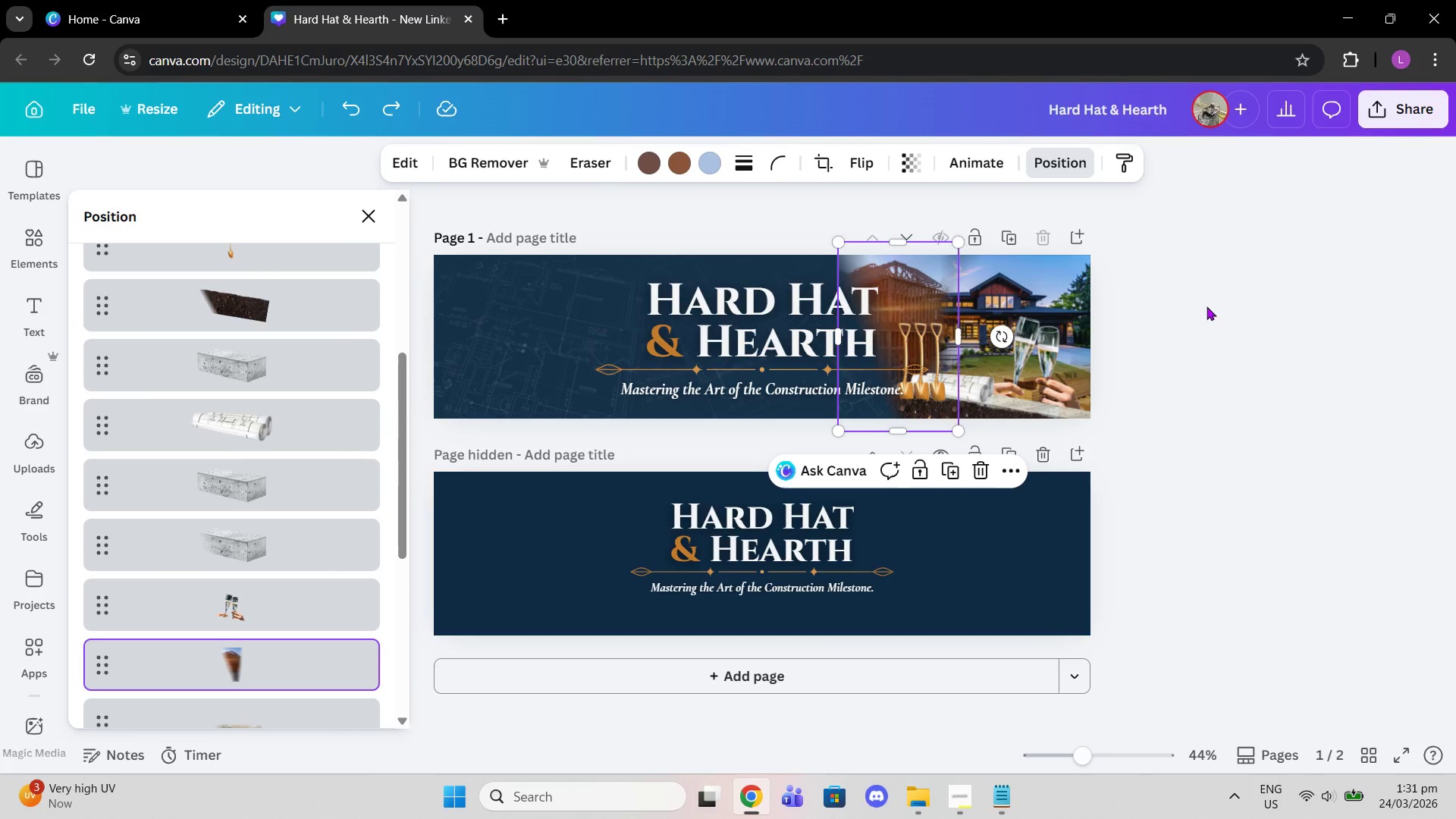 
key(Control+Z)
 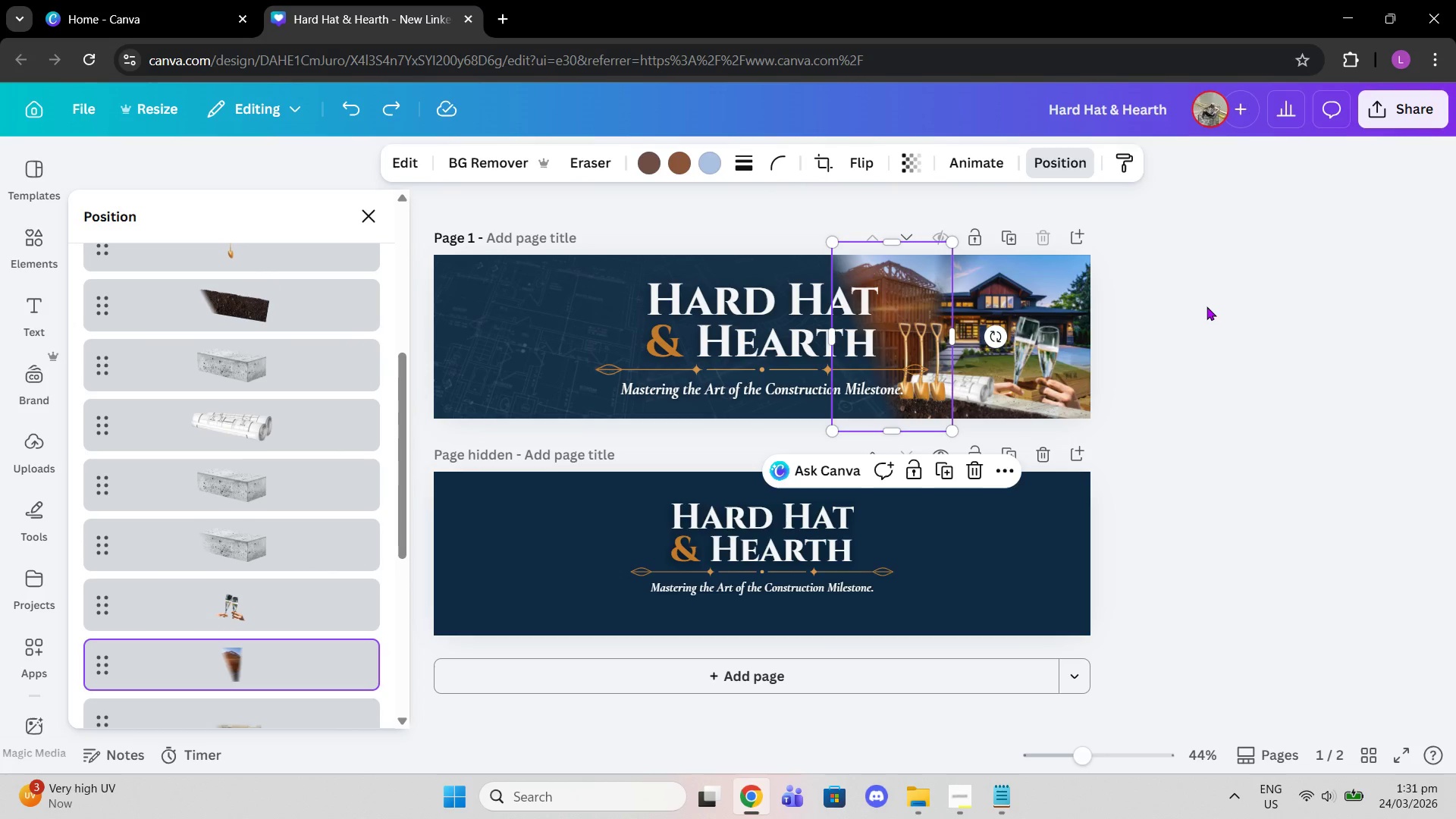 
key(Control+Z)
 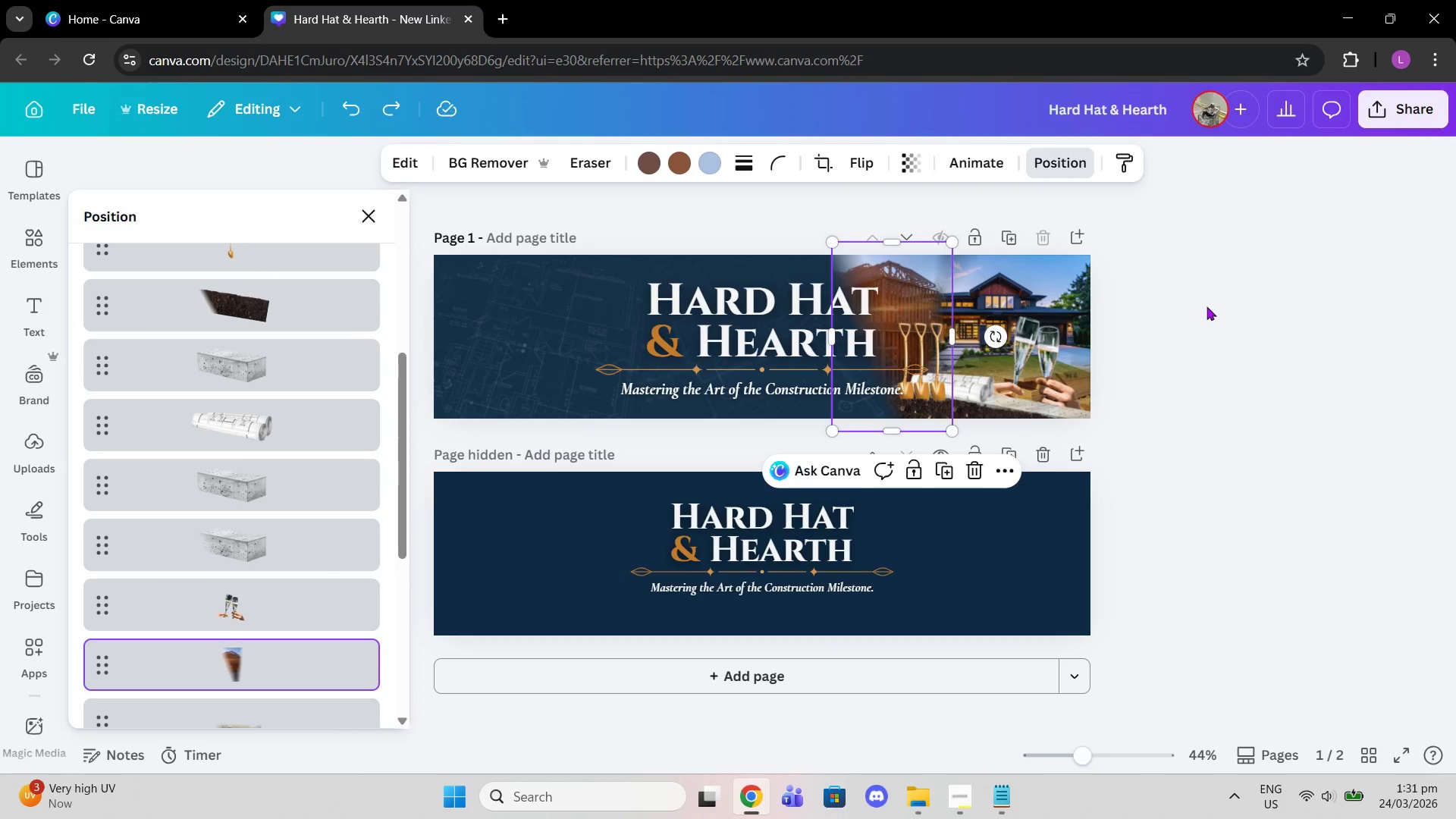 
key(Control+Z)
 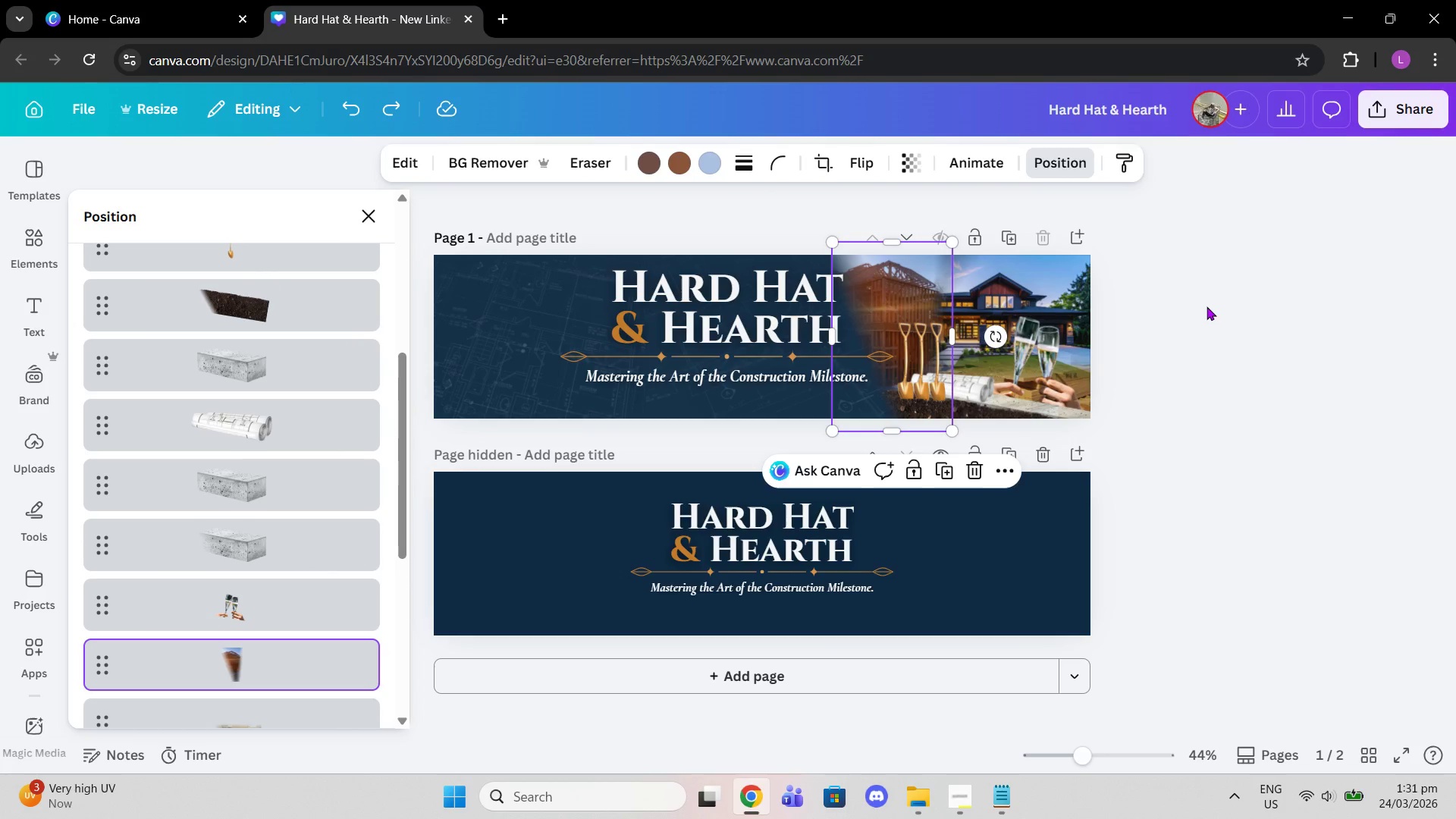 
key(Control+Z)
 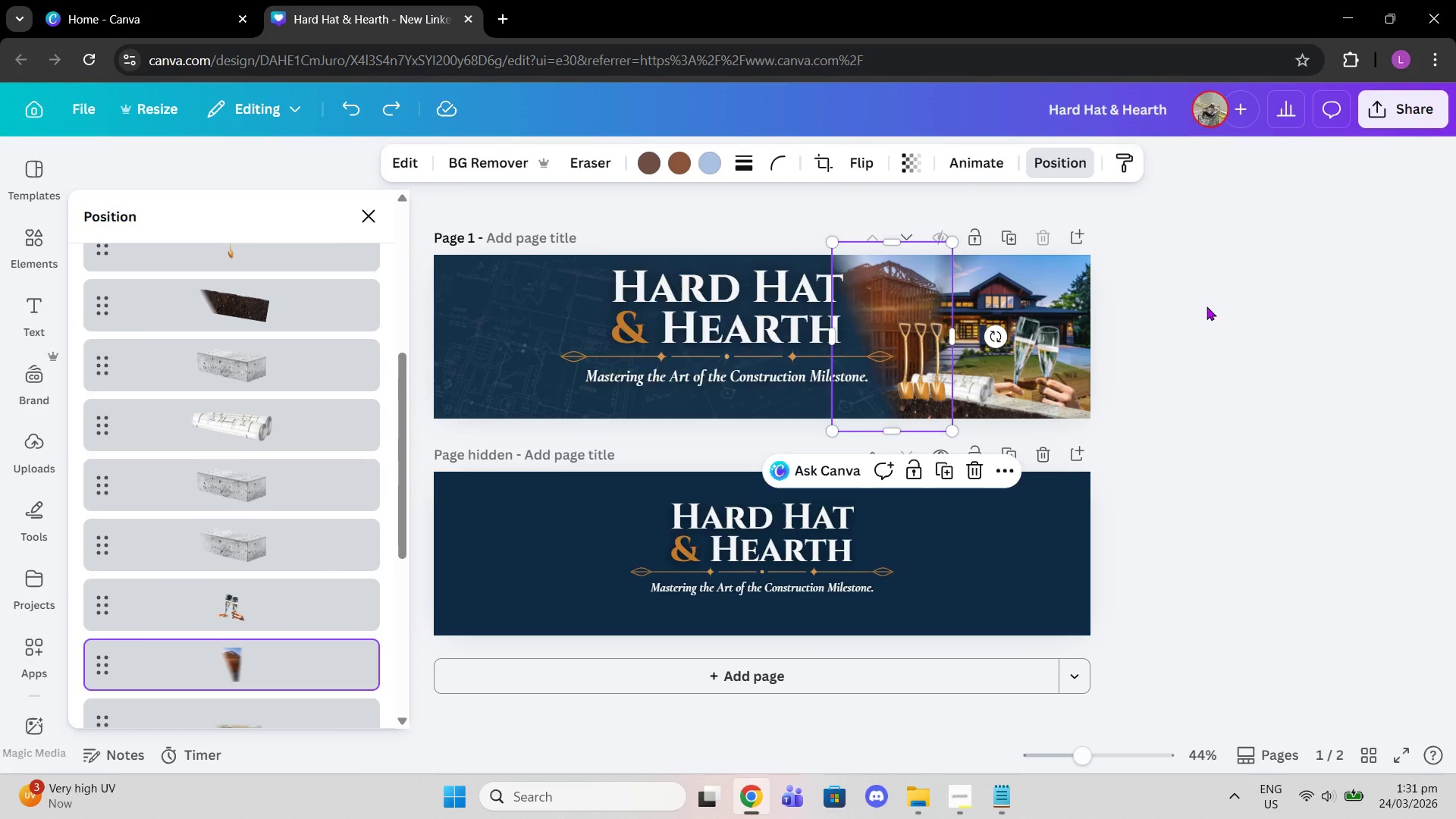 
key(Control+Z)
 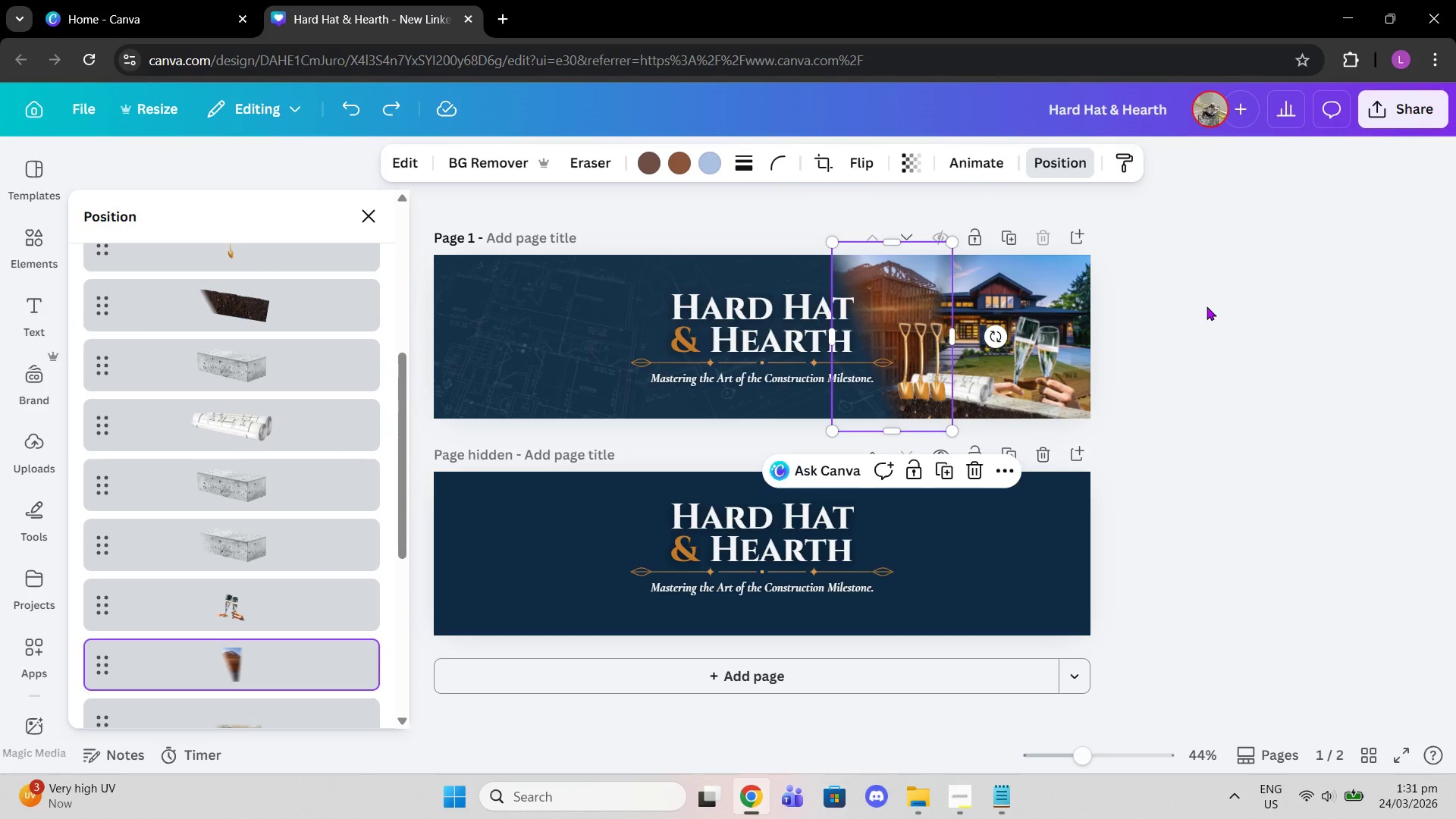 
key(Control+Z)
 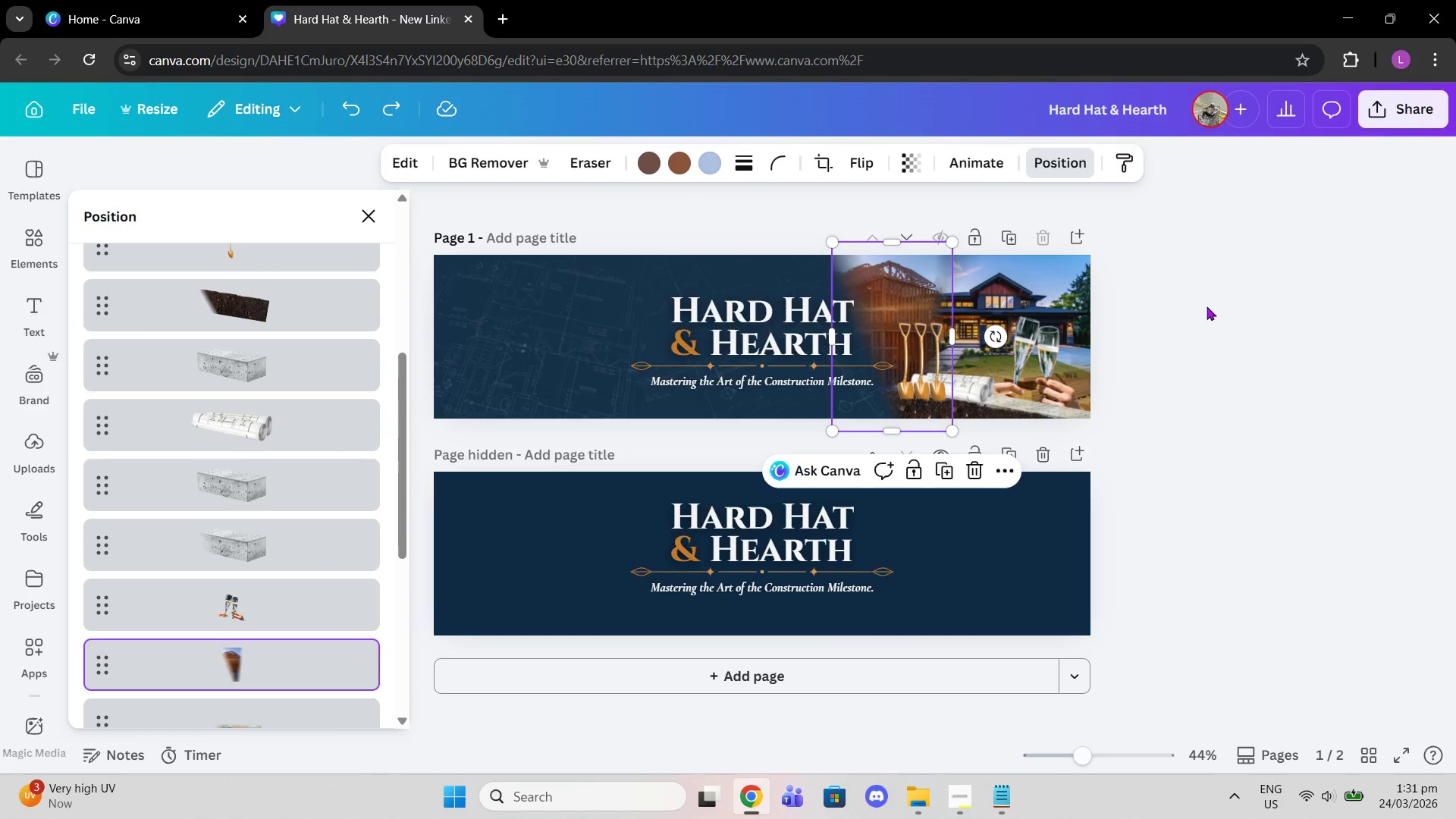 
key(Control+Z)
 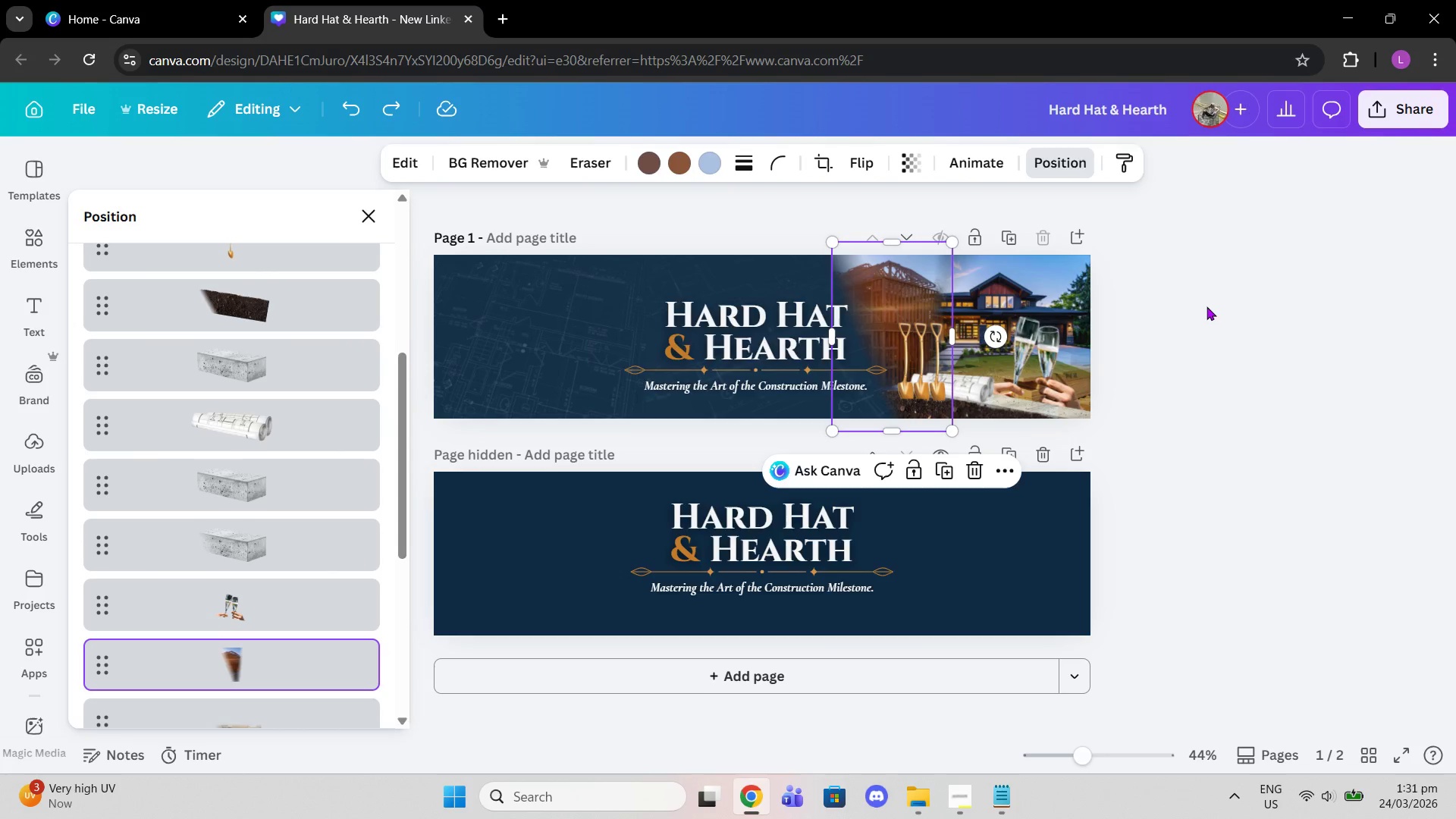 
key(Control+Z)
 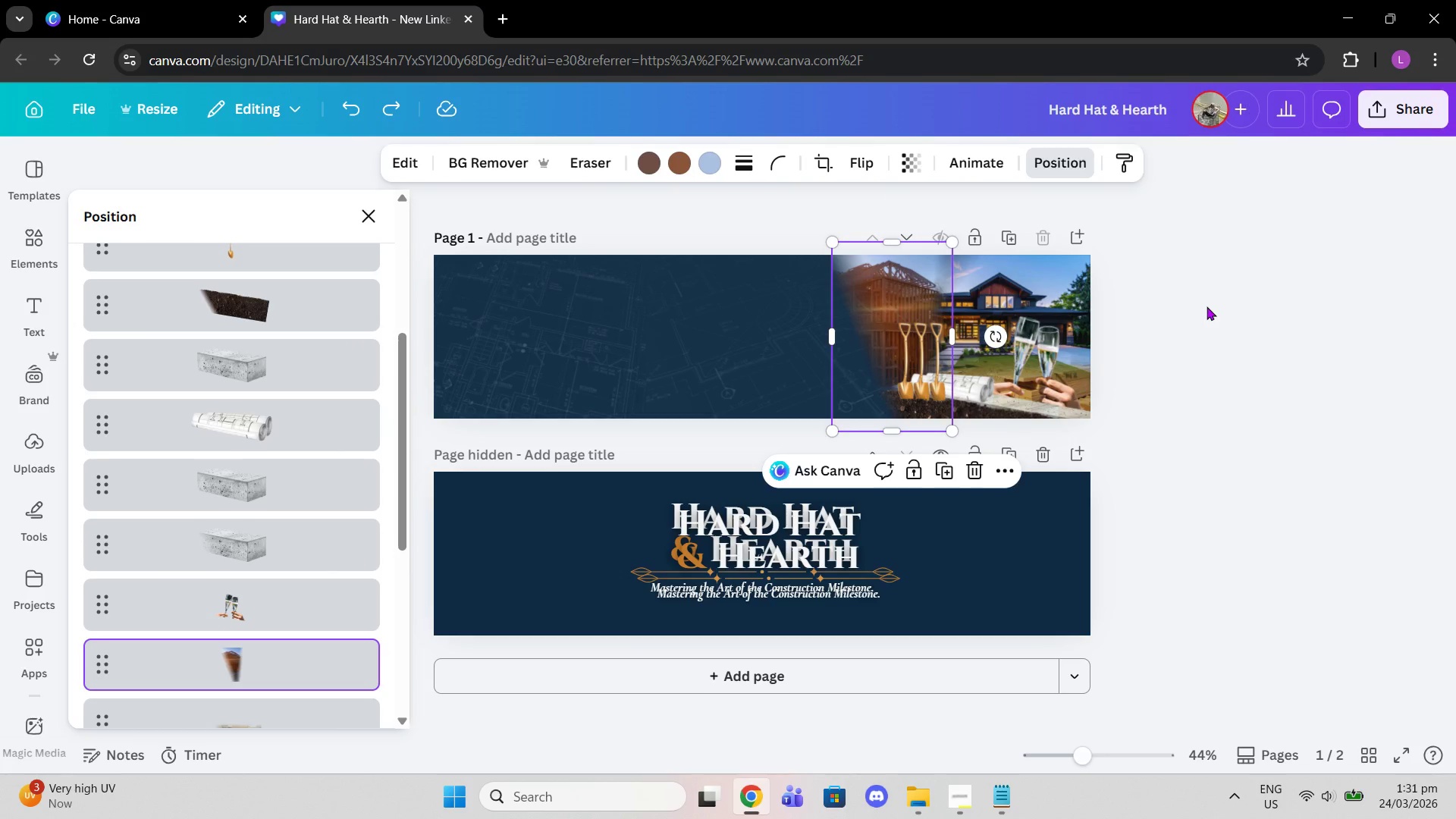 
left_click([1240, 450])
 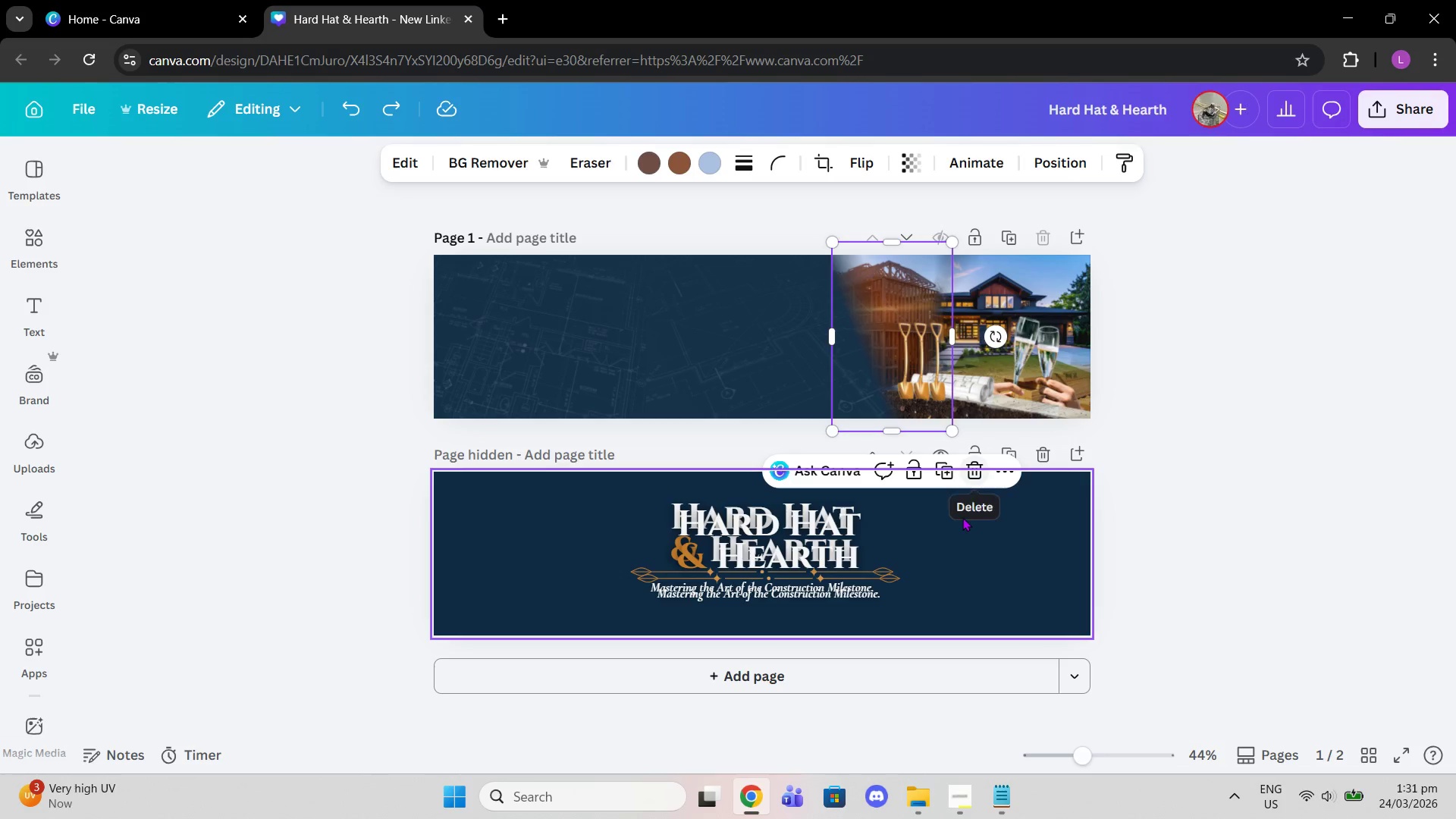 
double_click([827, 550])
 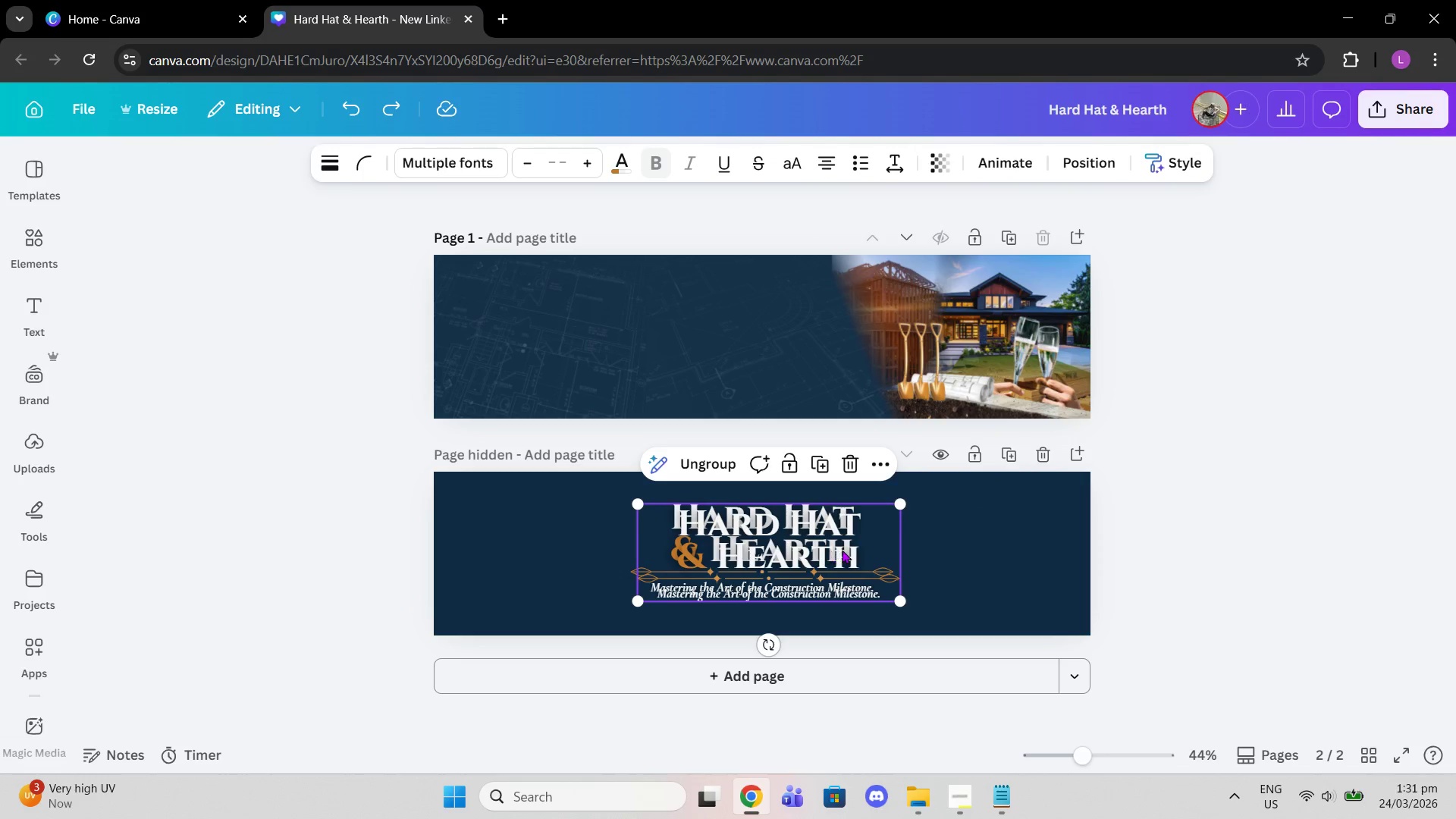 
key(Delete)
 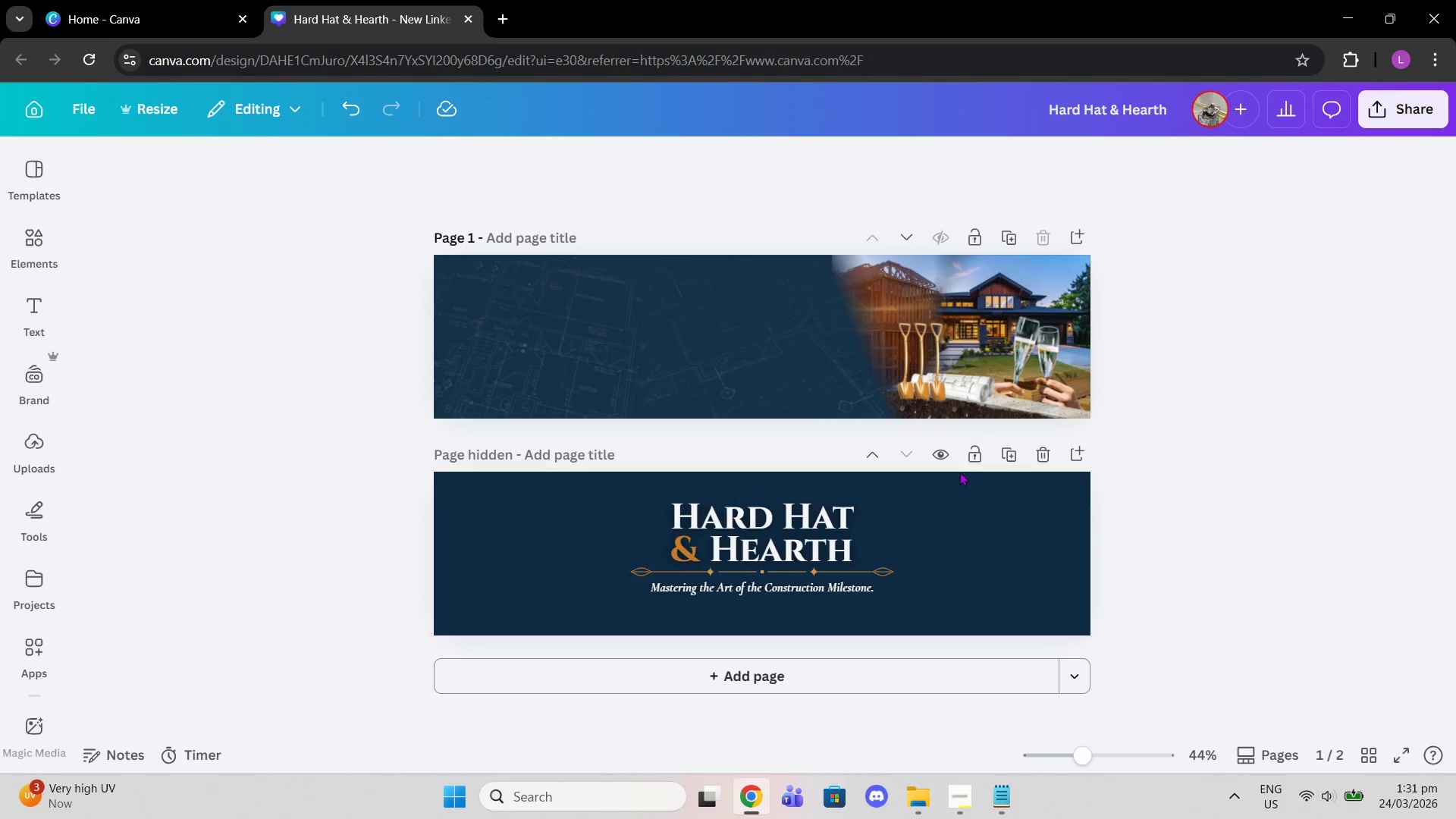 
left_click([808, 532])
 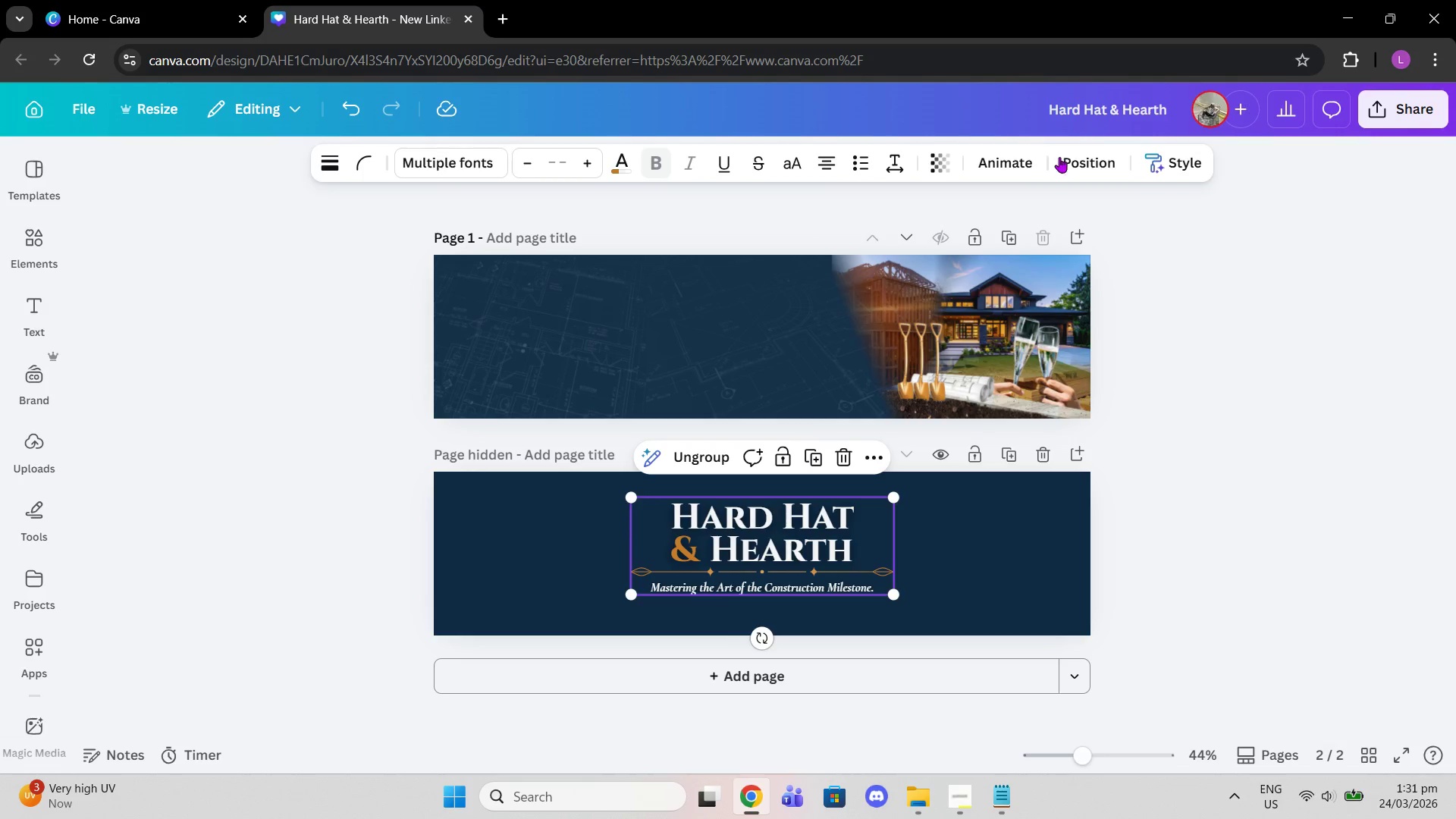 
left_click([1066, 160])
 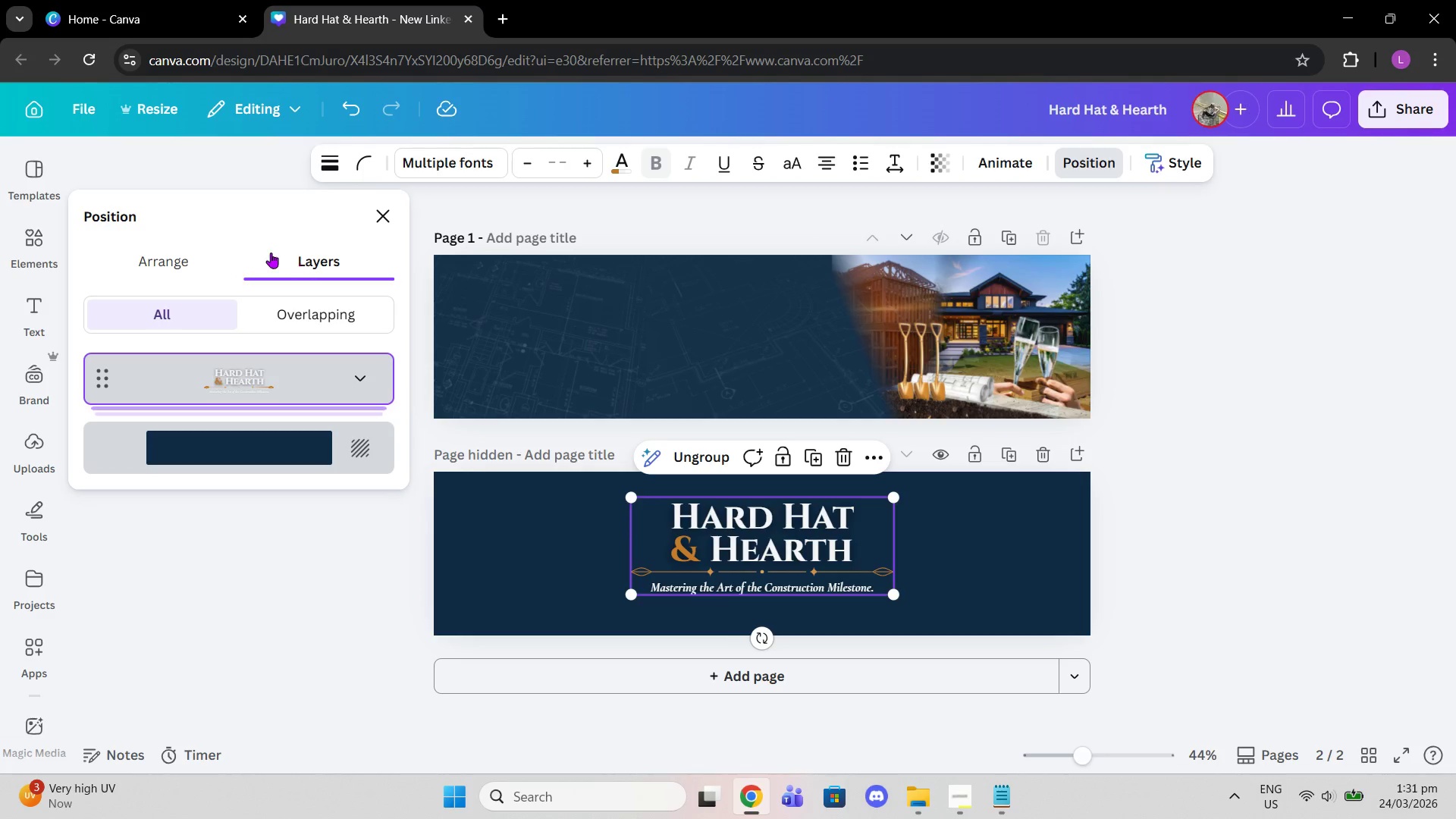 
left_click([234, 257])
 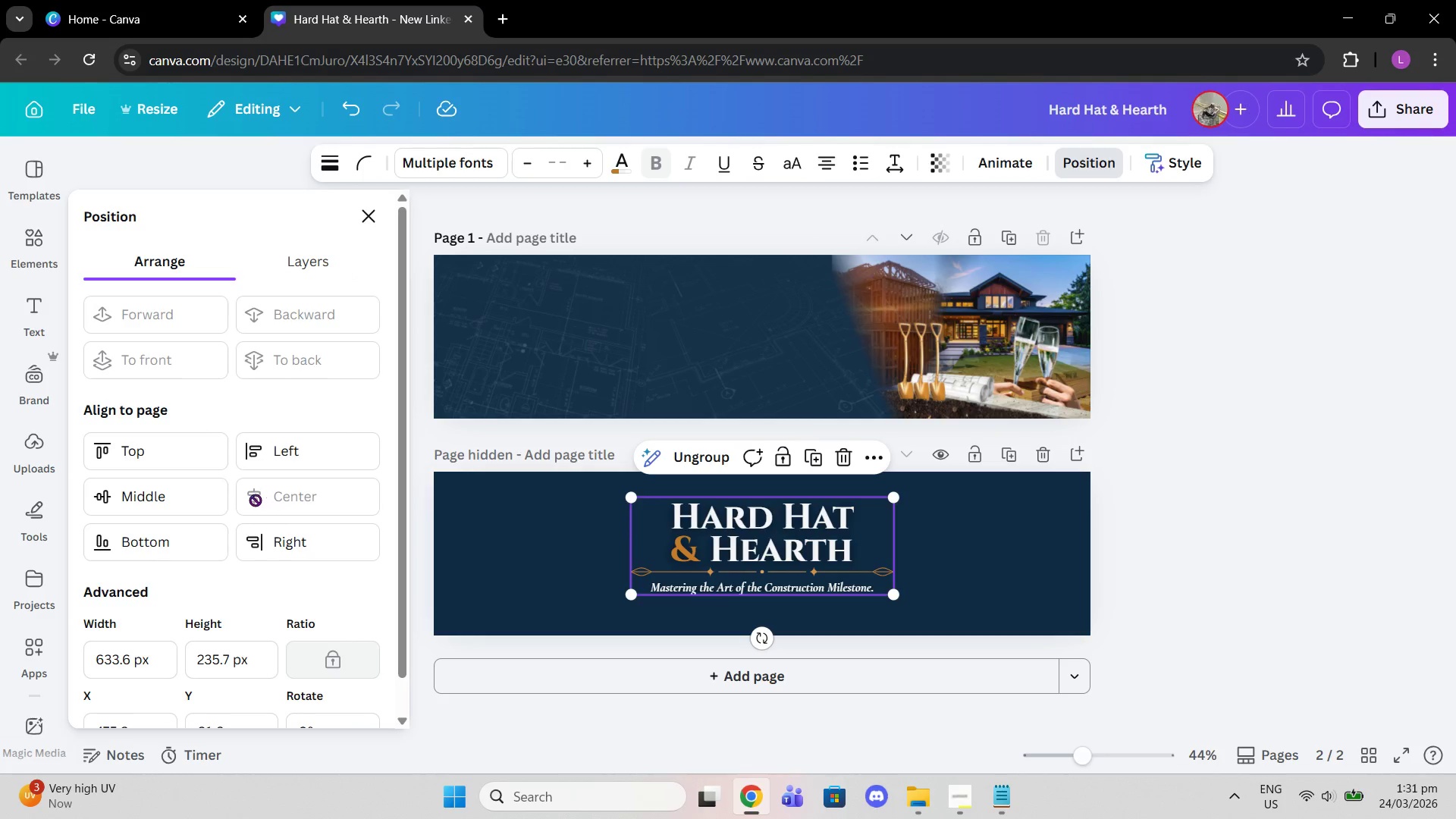 
left_click([189, 479])
 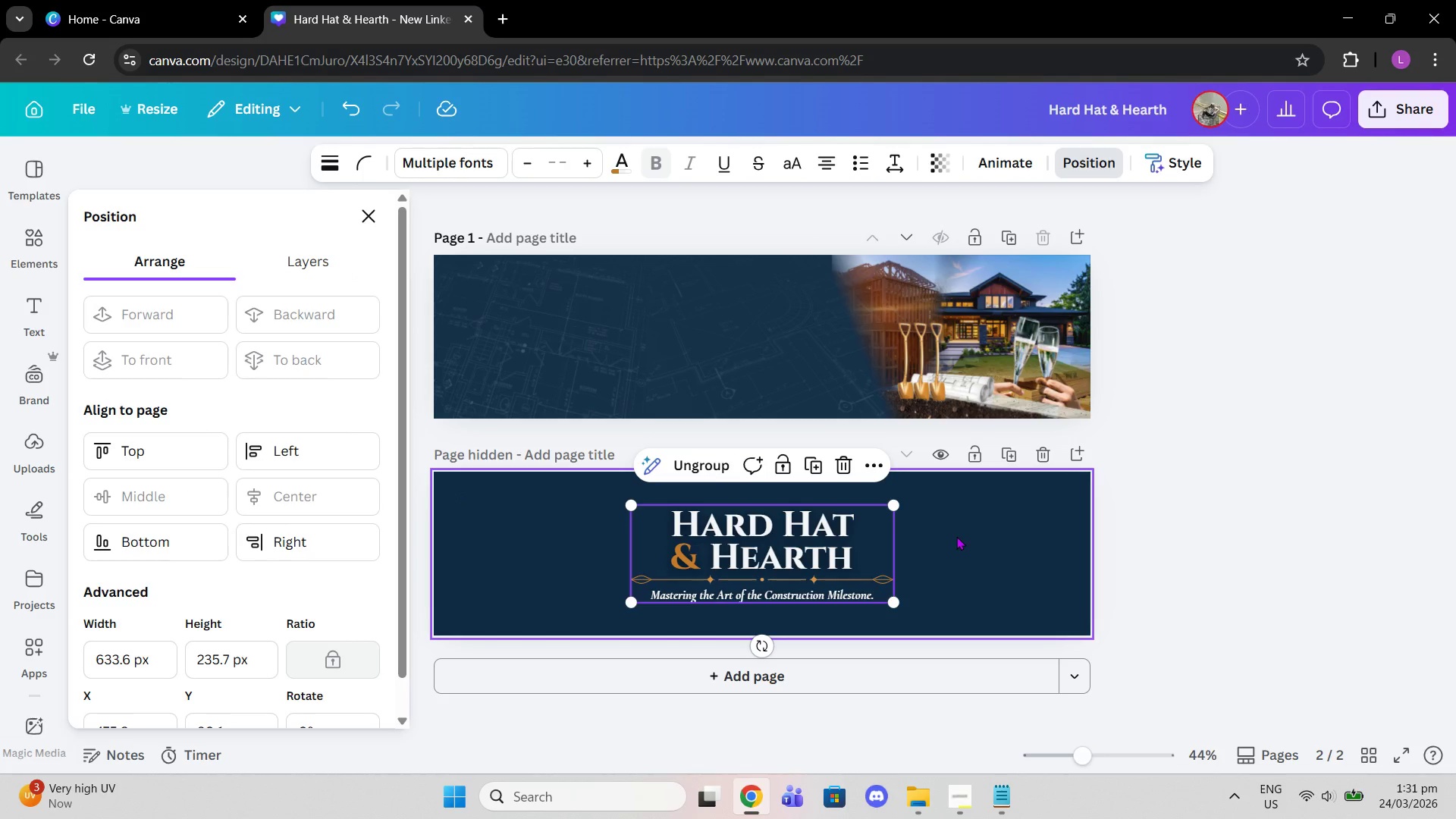 
left_click_drag(start_coordinate=[778, 558], to_coordinate=[781, 337])
 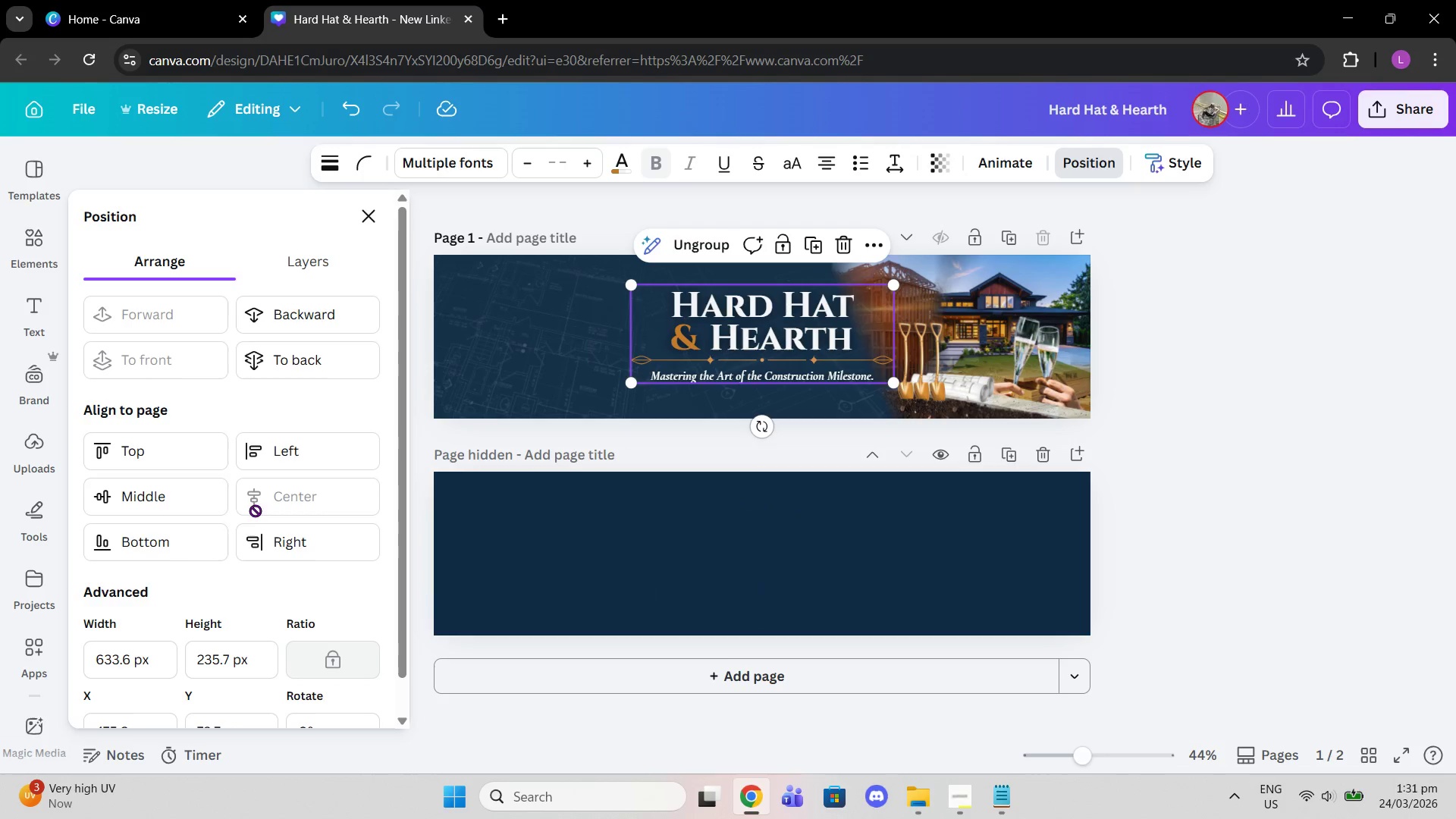 
left_click([189, 513])
 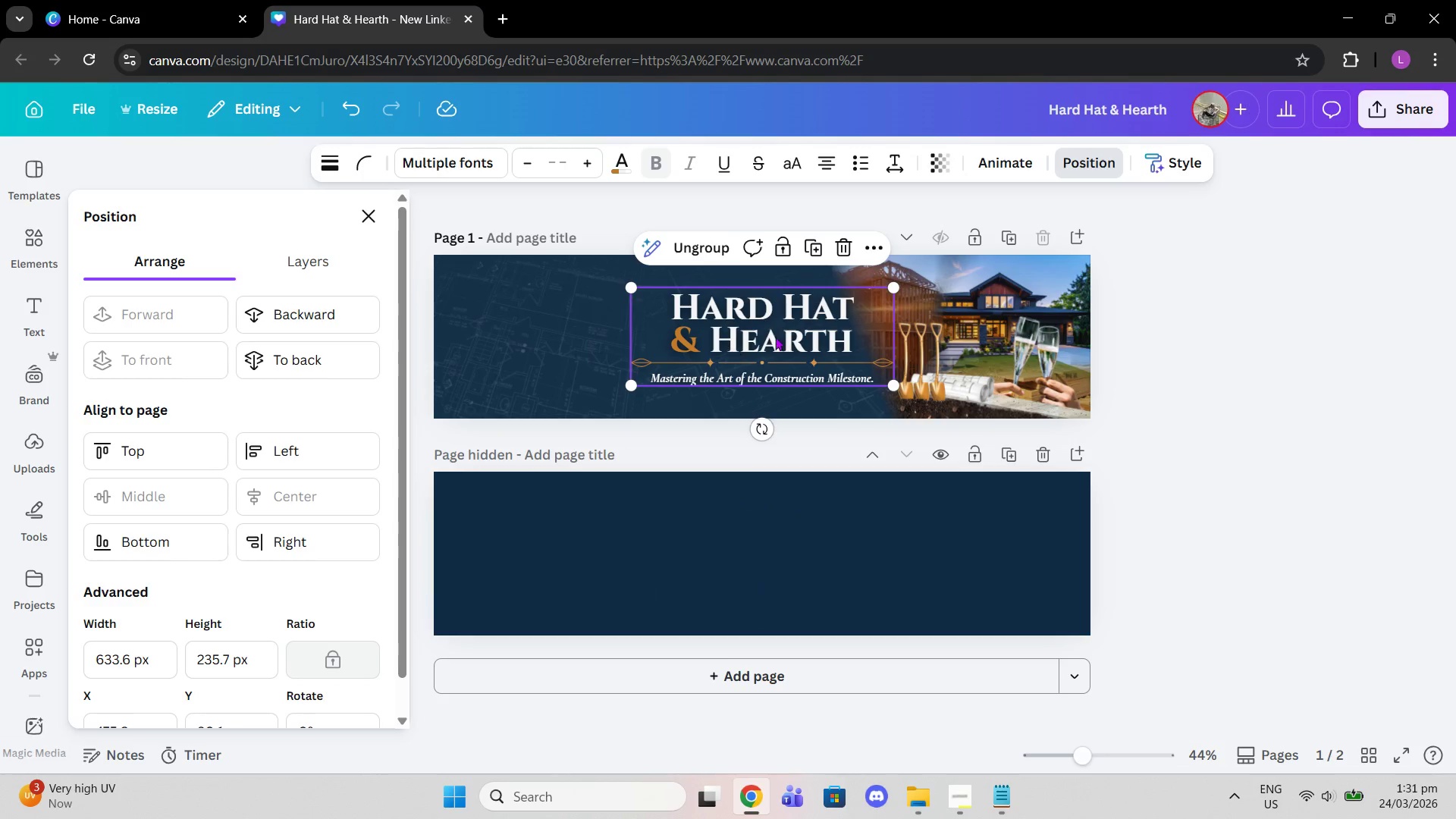 
left_click_drag(start_coordinate=[813, 326], to_coordinate=[813, 322])
 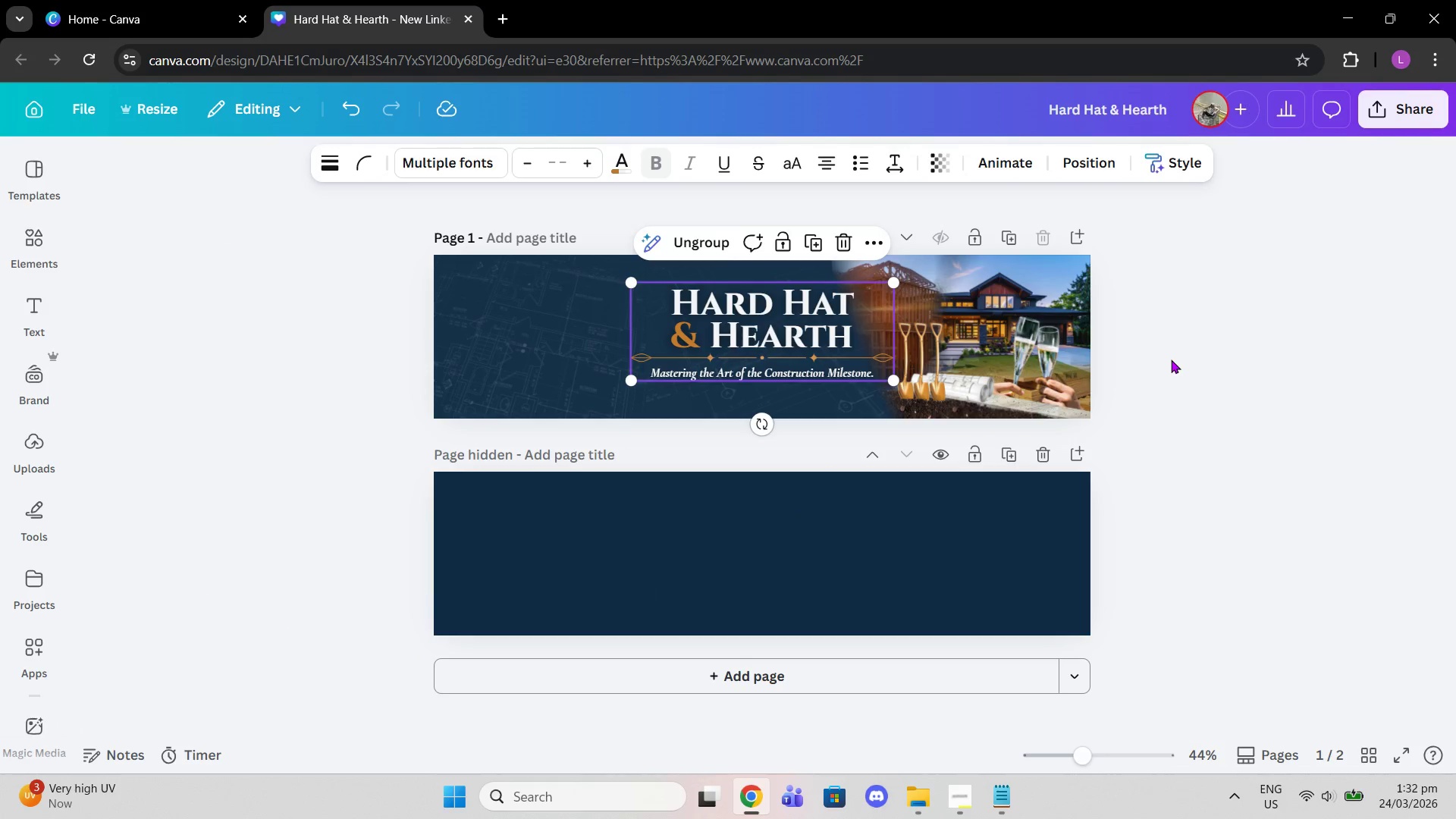 
double_click([1171, 359])
 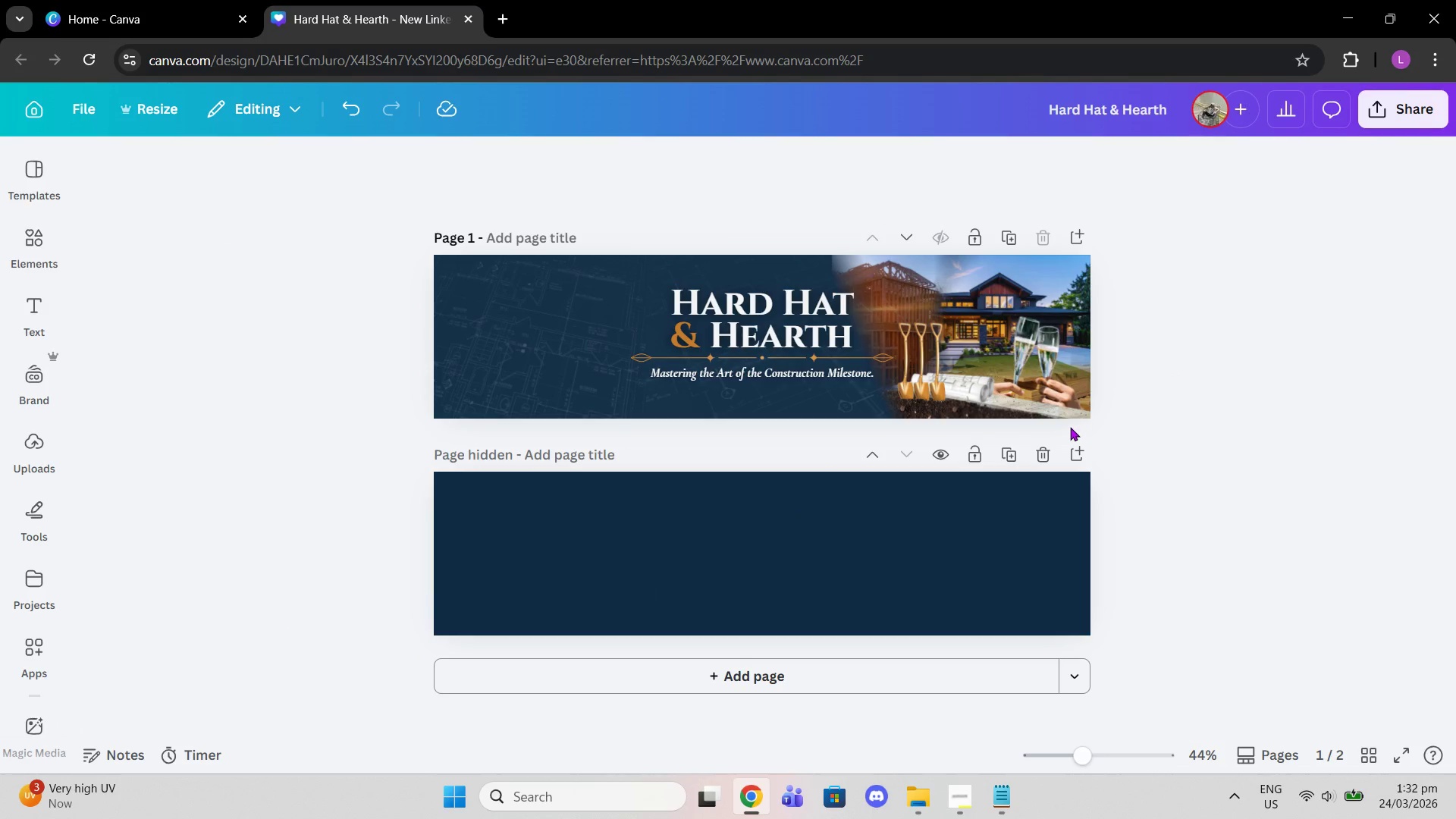 
scroll: coordinate [1070, 427], scroll_direction: up, amount: 1.0
 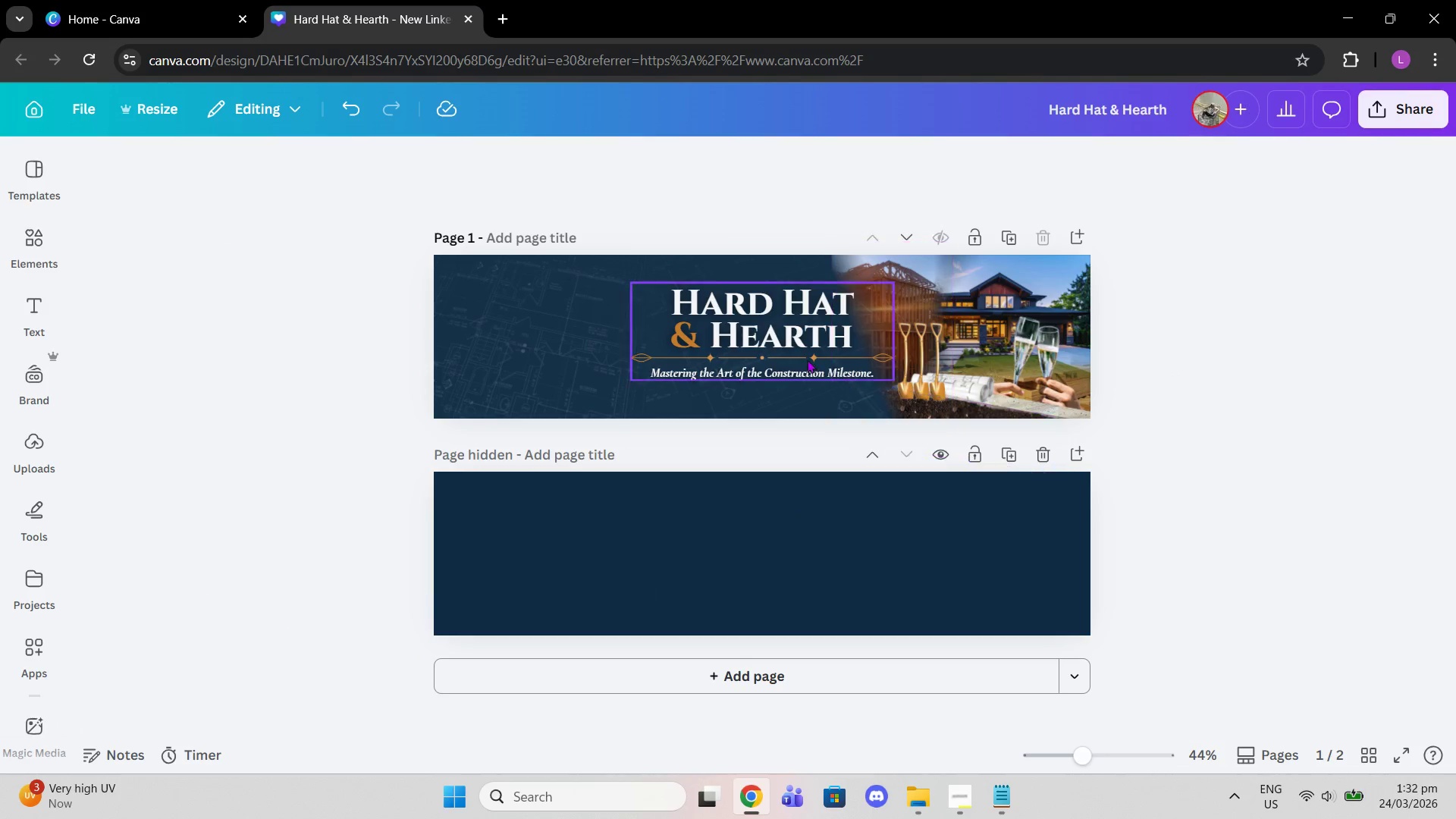 
left_click([792, 352])
 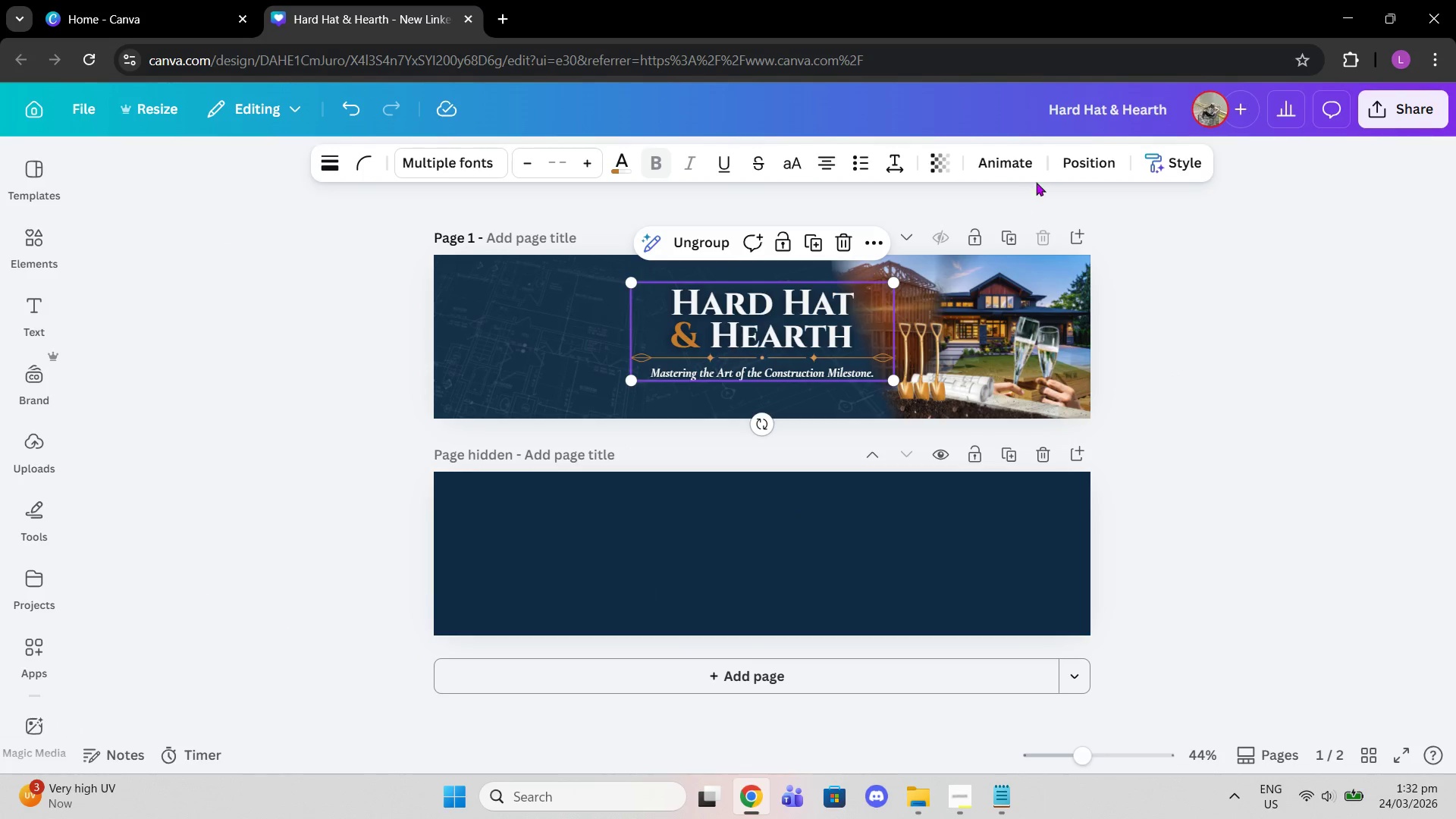 
left_click([1072, 171])
 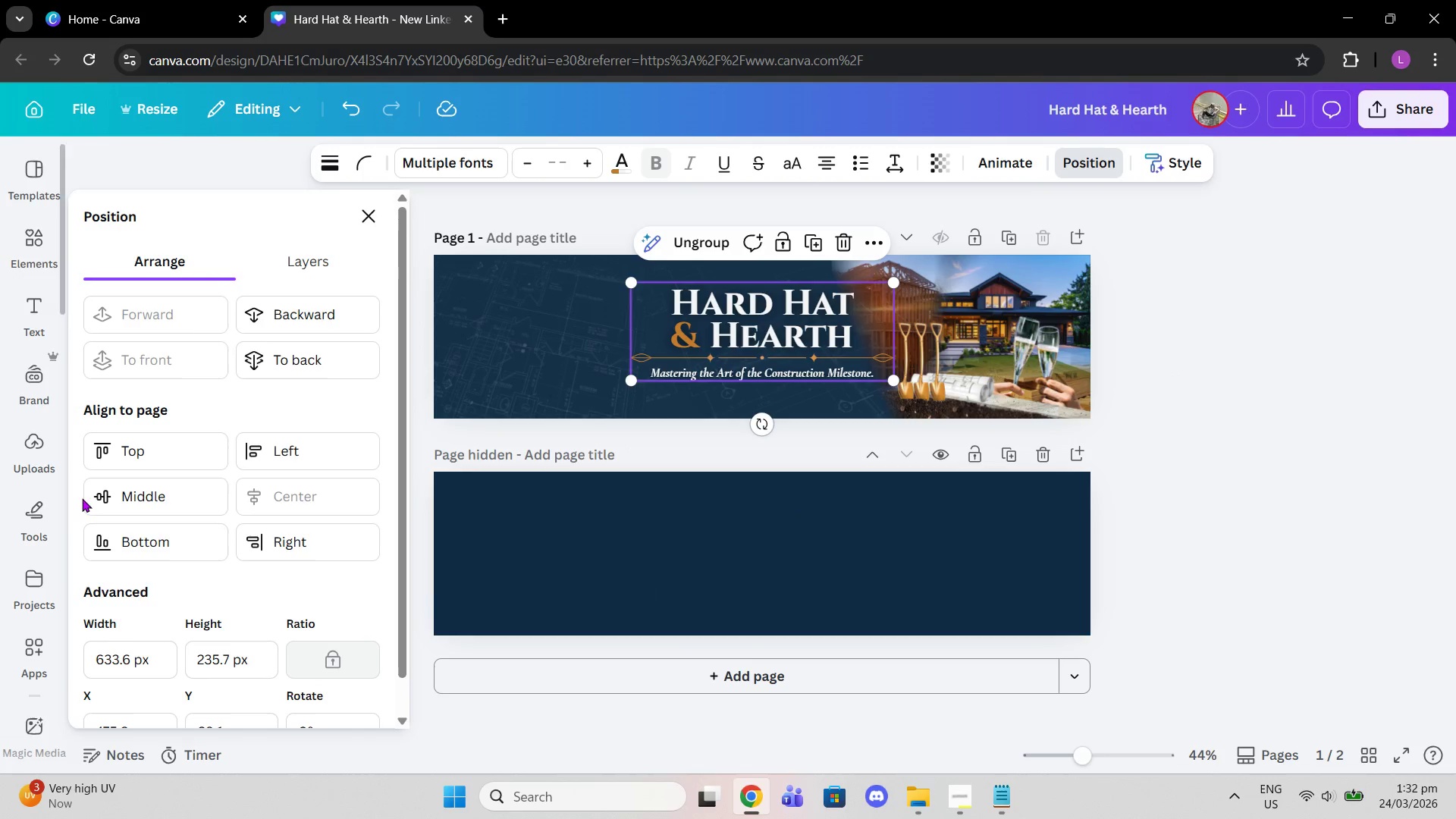 
left_click([186, 485])
 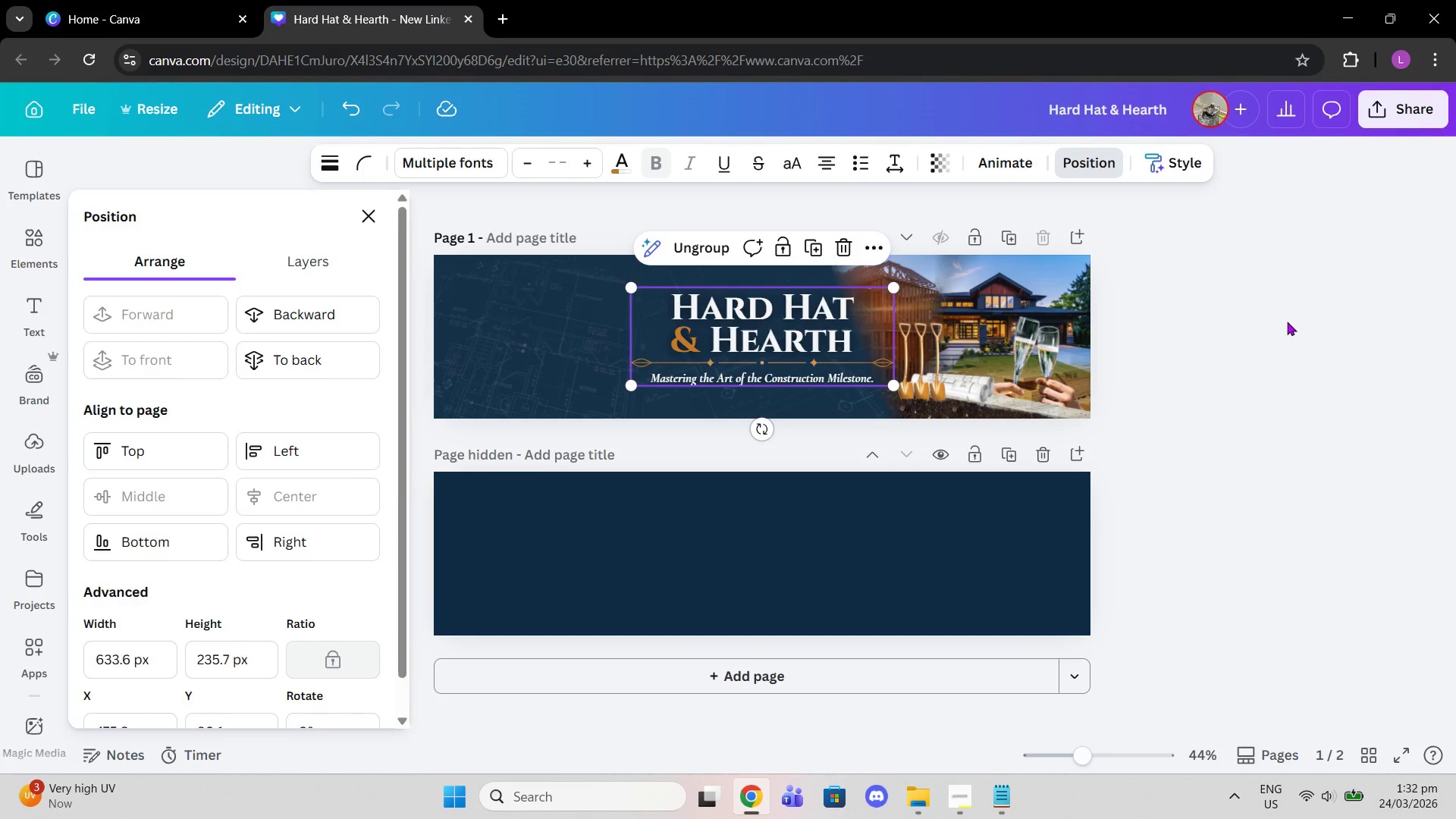 
double_click([1287, 322])
 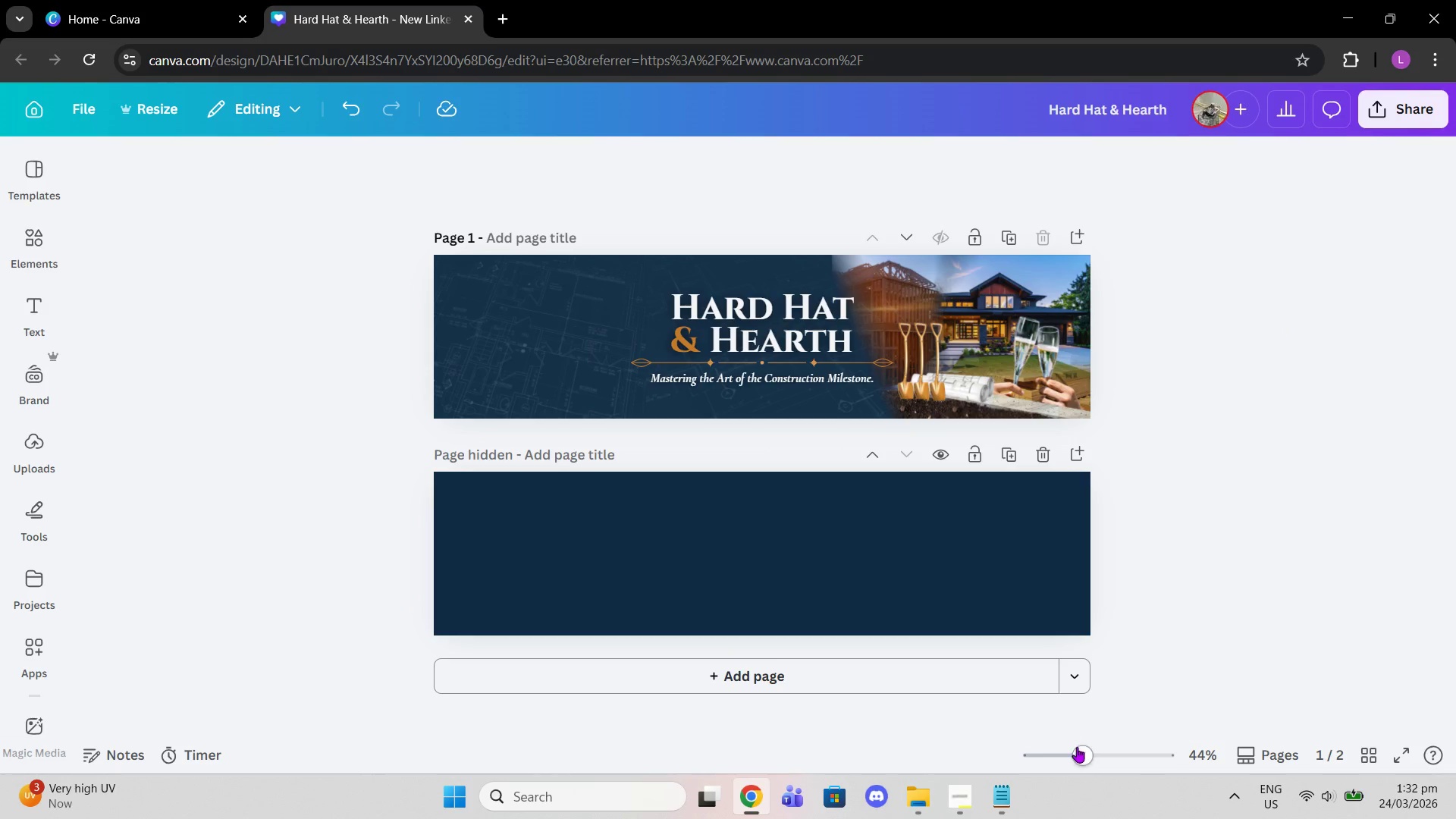 
left_click_drag(start_coordinate=[1087, 755], to_coordinate=[1116, 757])
 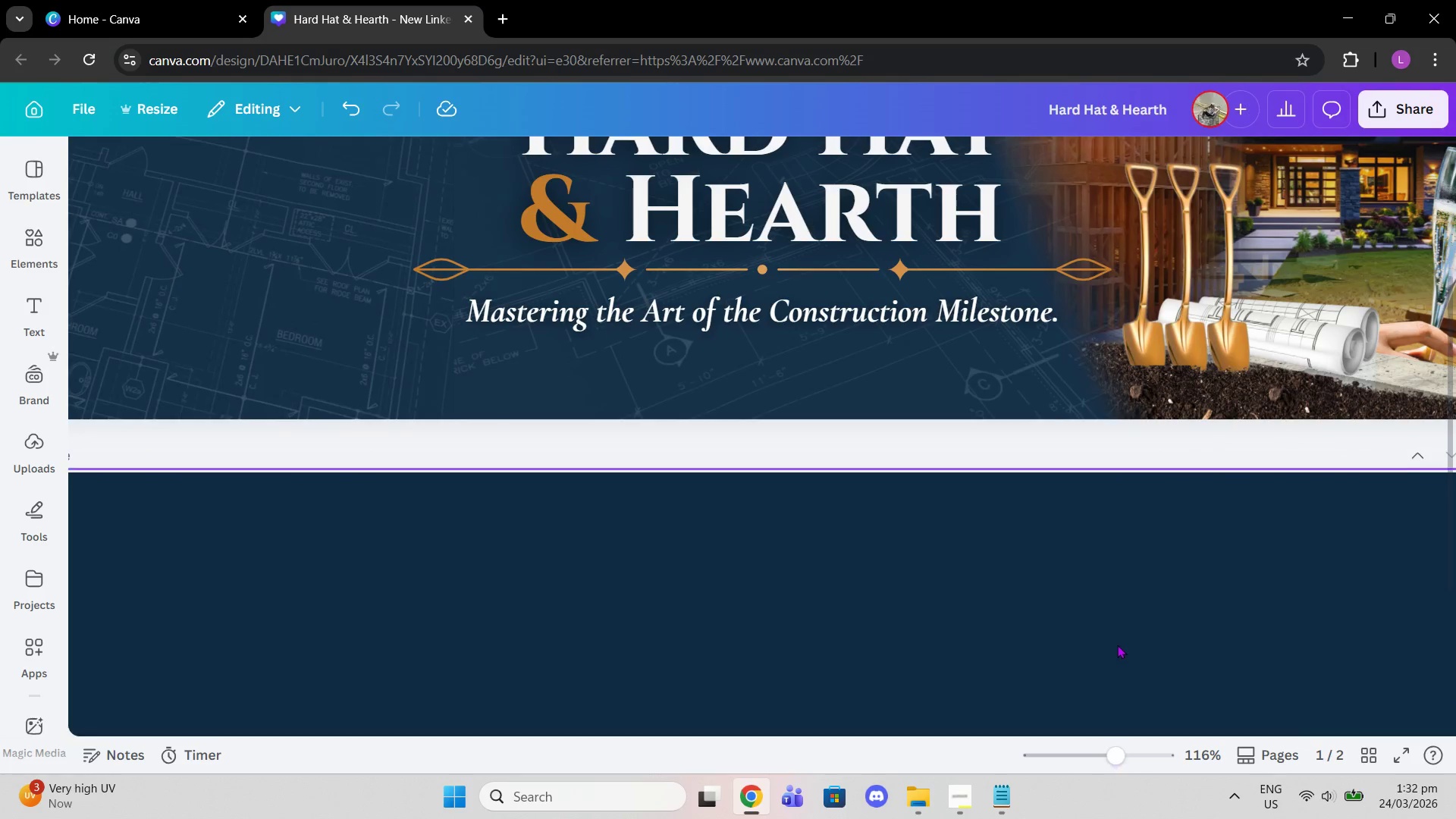 
scroll: coordinate [1117, 645], scroll_direction: up, amount: 2.0
 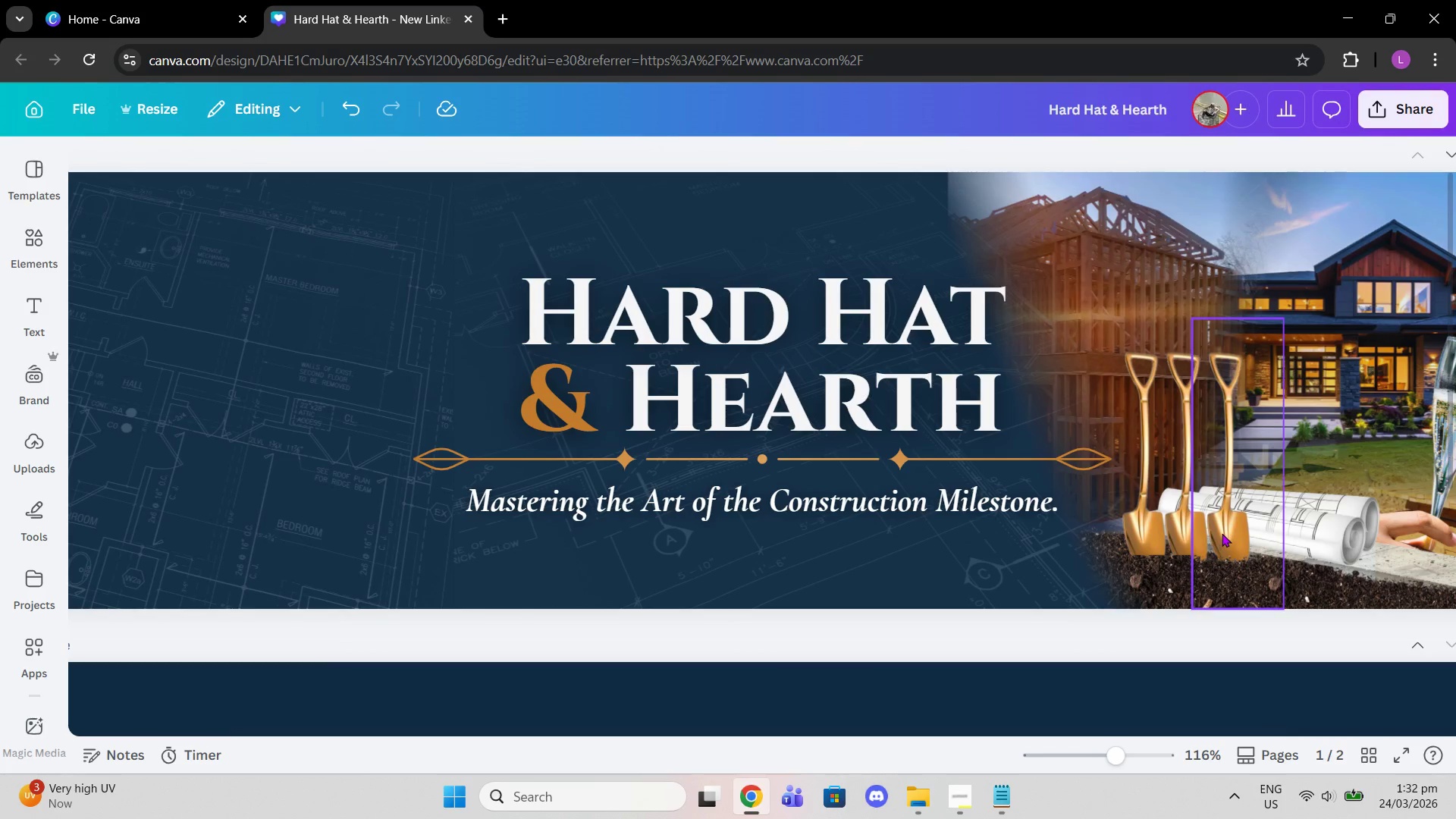 
left_click_drag(start_coordinate=[1222, 533], to_coordinate=[1223, 544])
 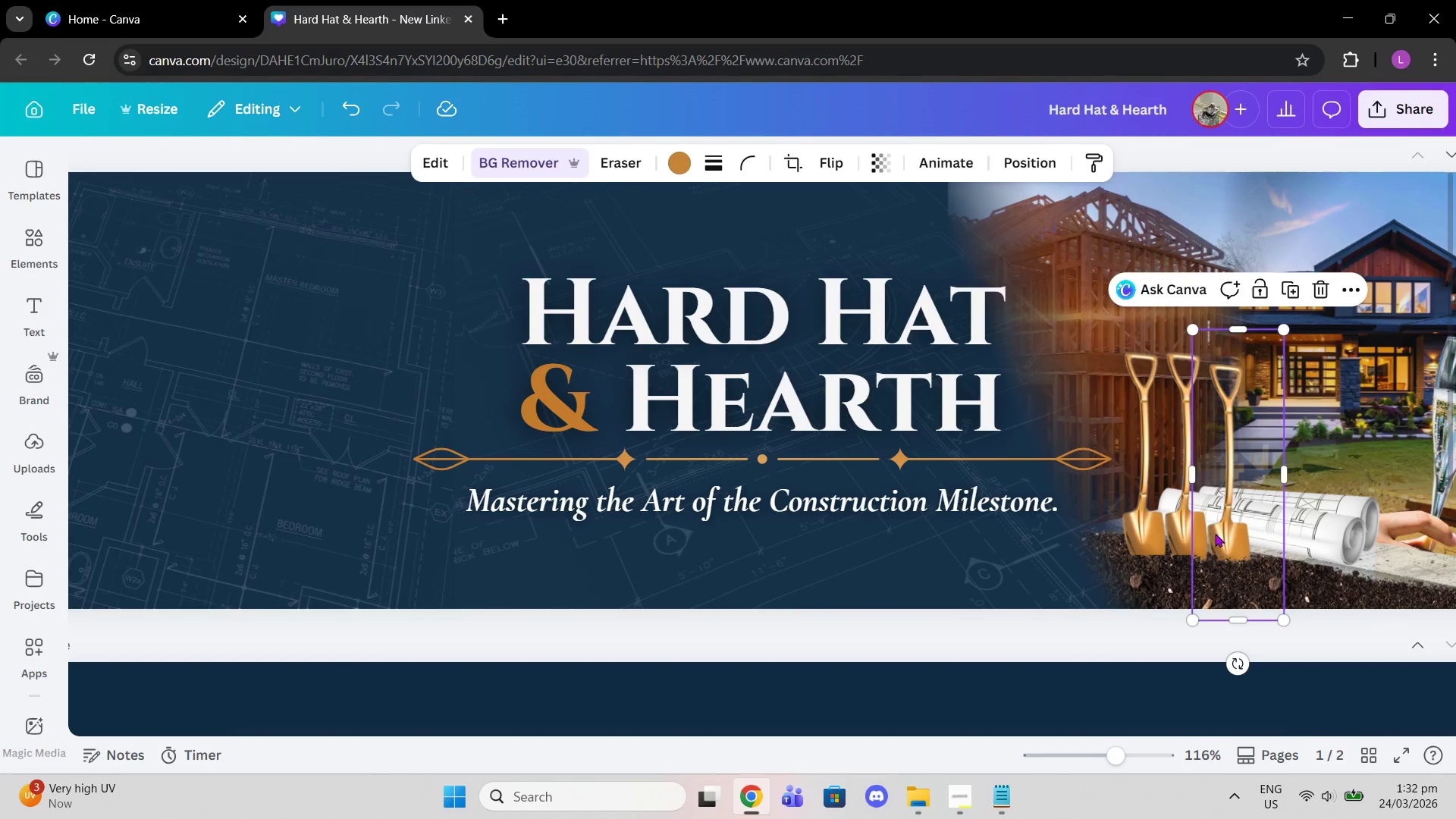 
left_click_drag(start_coordinate=[1228, 535], to_coordinate=[1238, 540])
 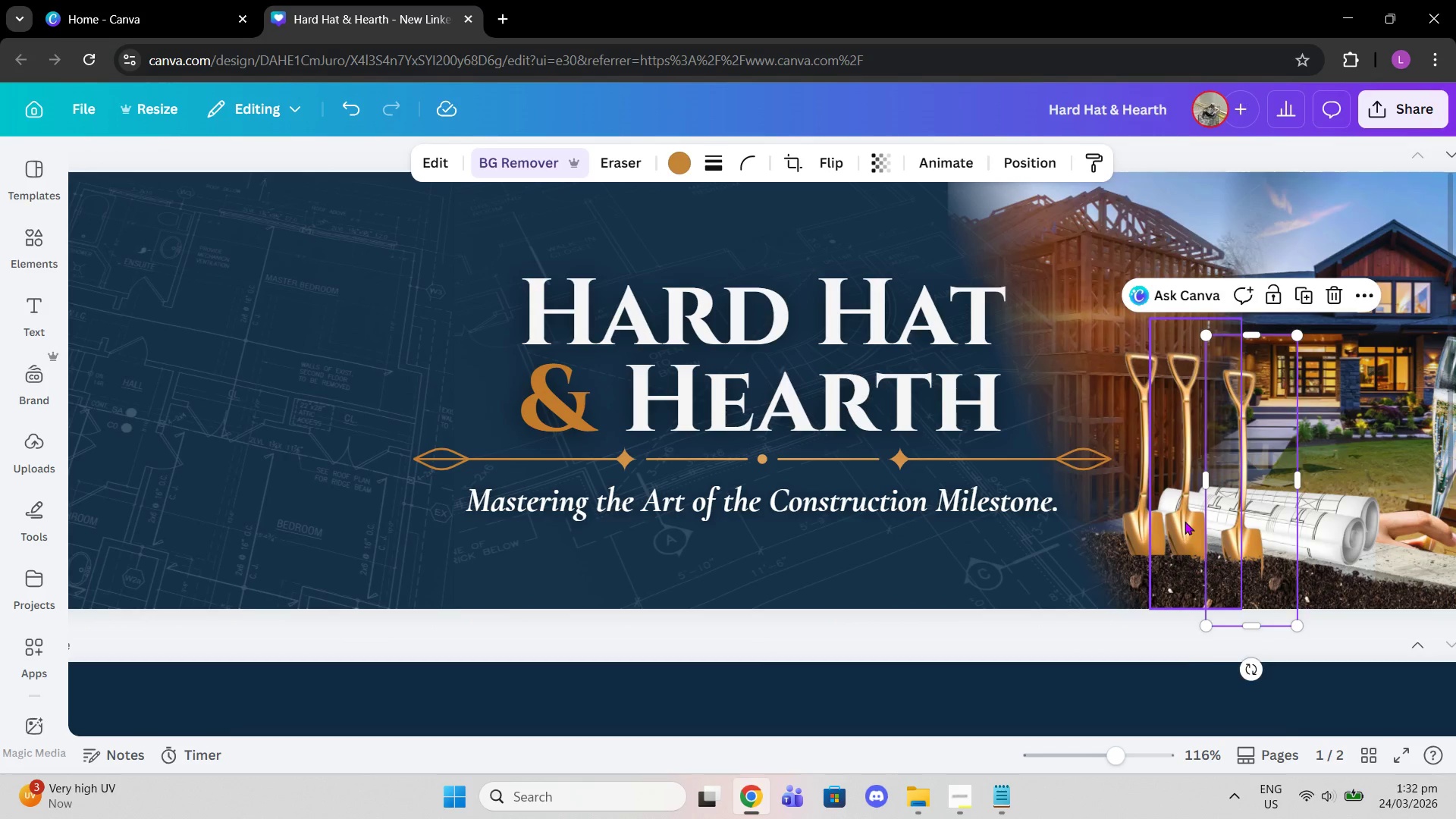 
left_click_drag(start_coordinate=[1185, 521], to_coordinate=[1197, 531])
 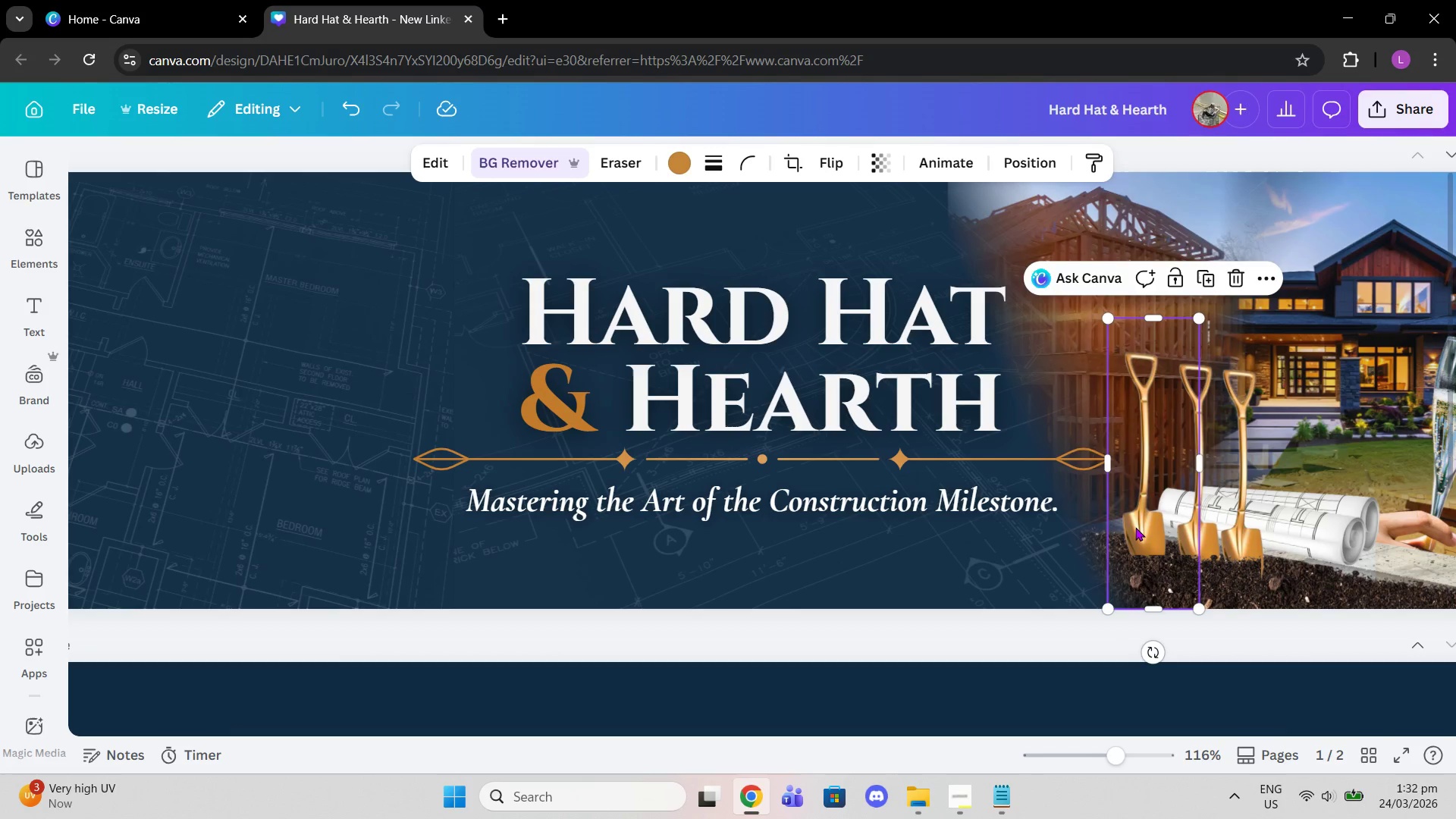 
left_click_drag(start_coordinate=[1135, 527], to_coordinate=[1148, 527])
 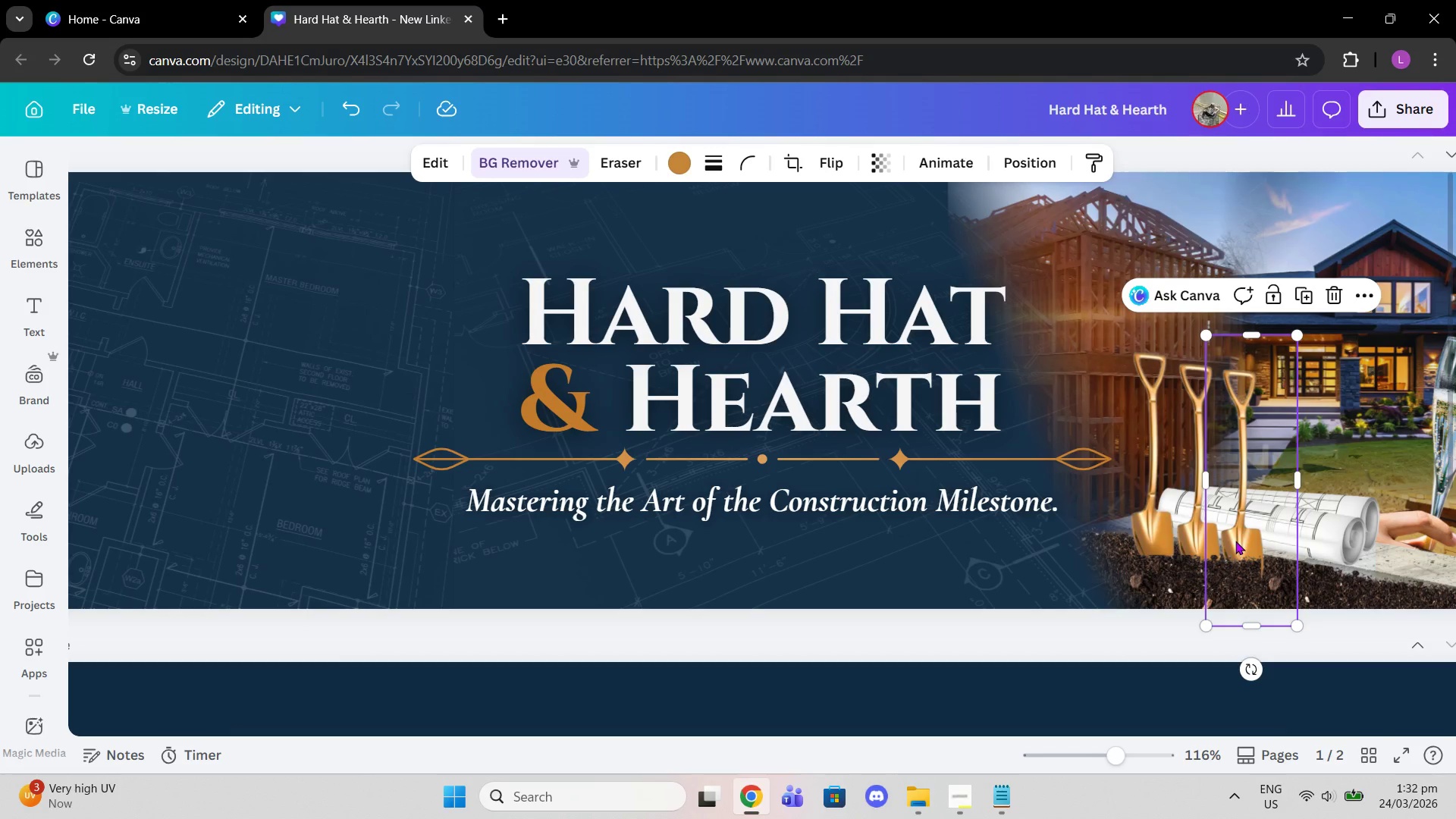 
left_click([1007, 556])
 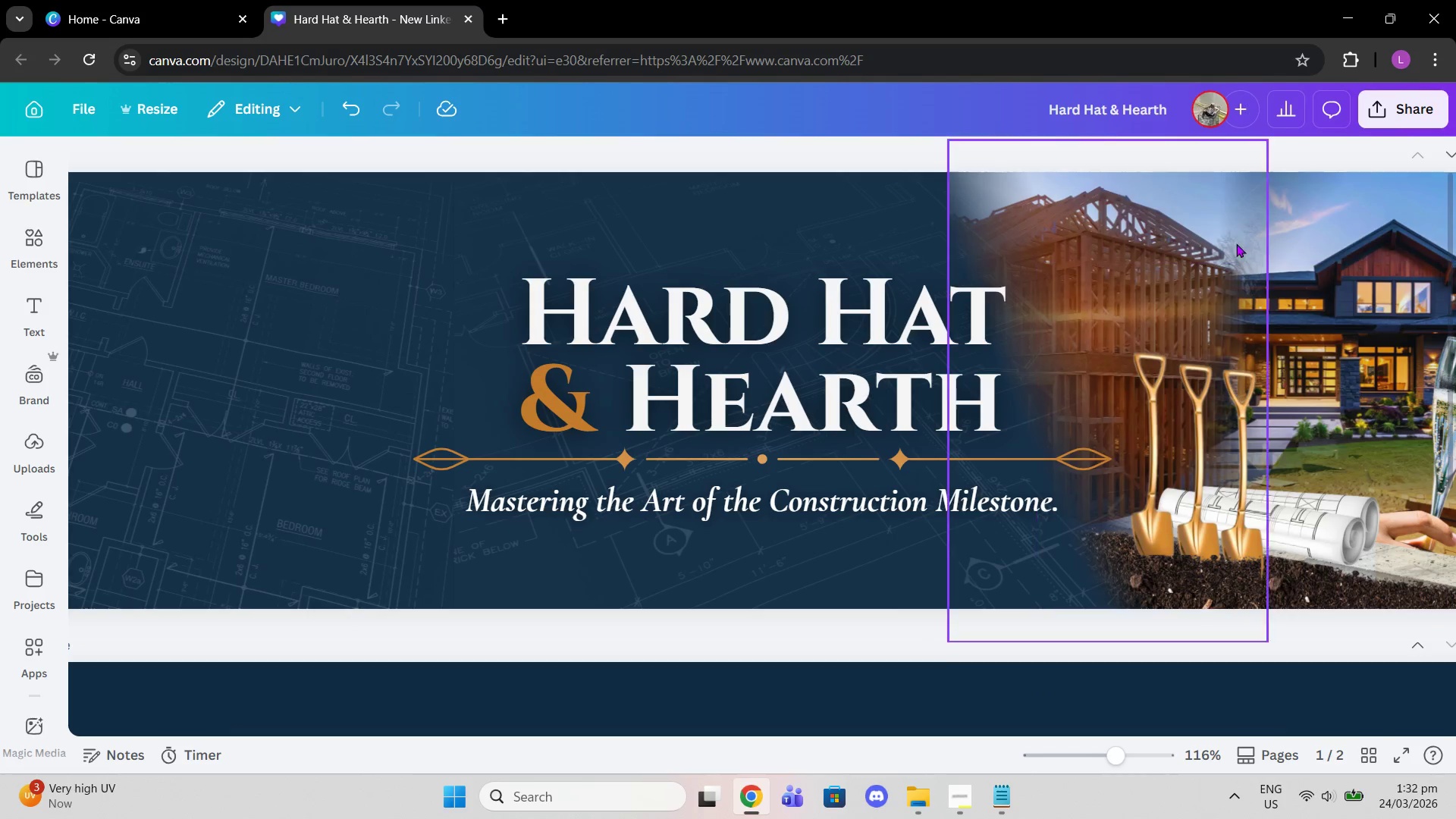 
left_click([1235, 189])
 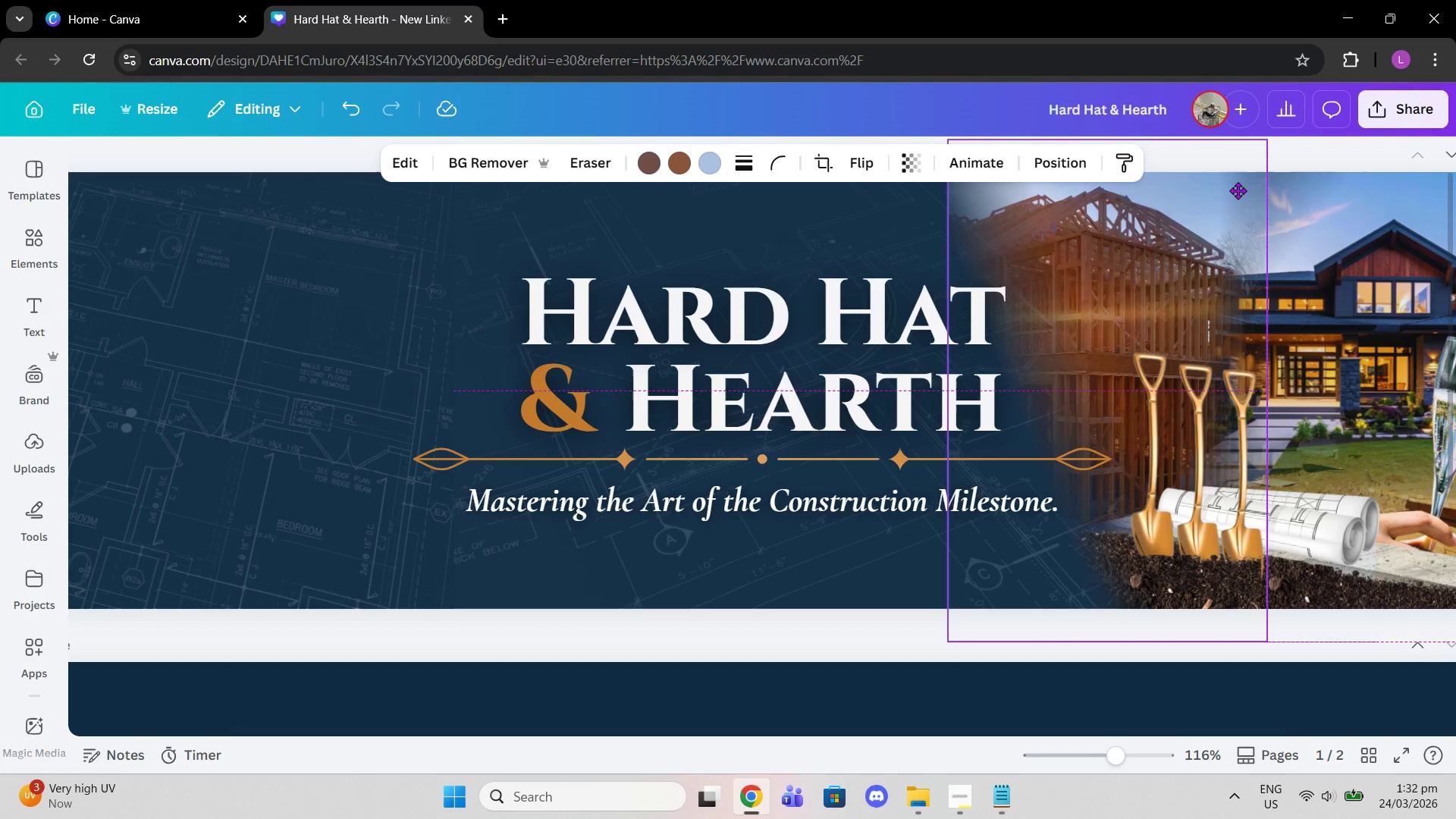 
left_click([1346, 199])
 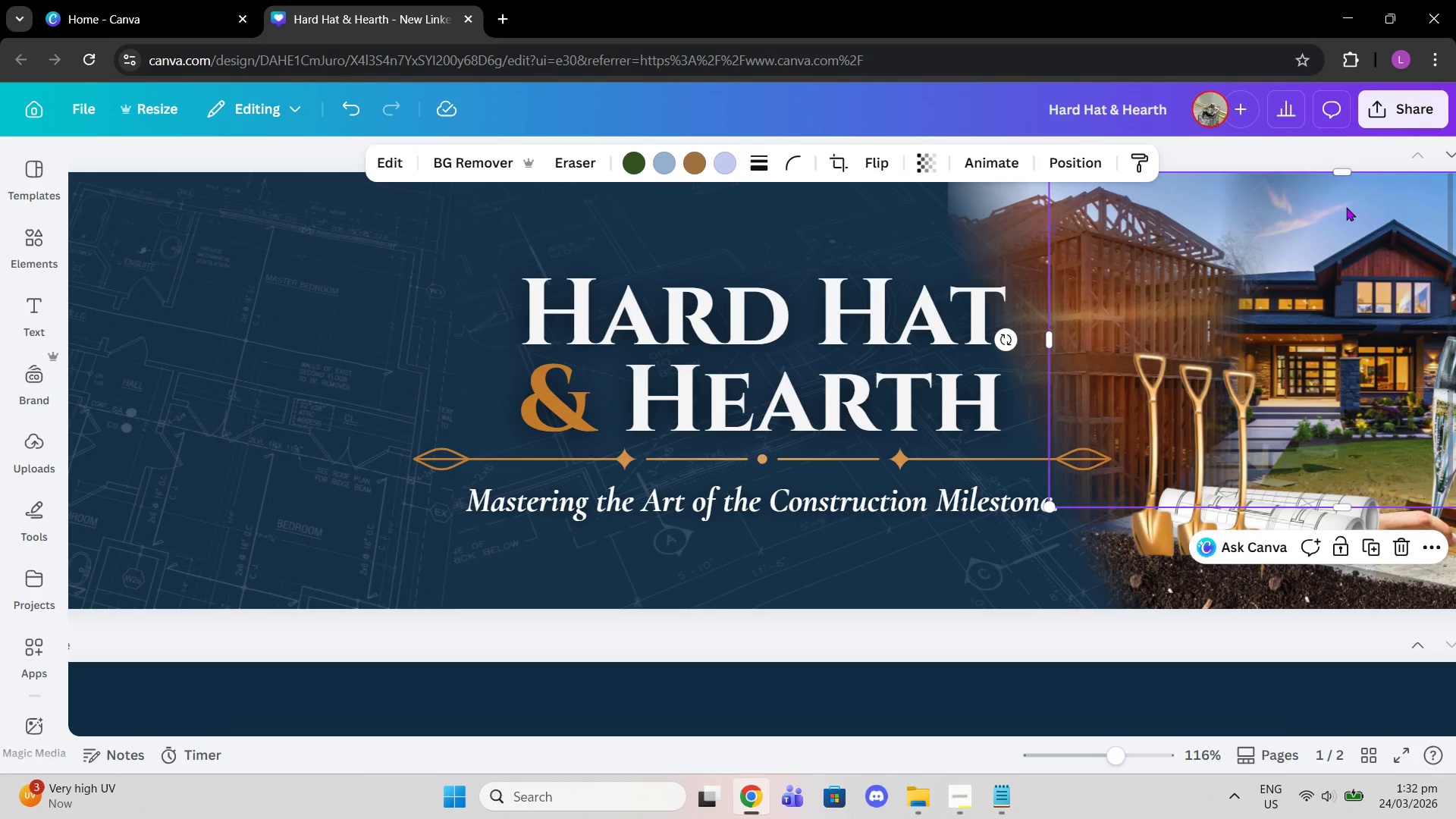 
left_click_drag(start_coordinate=[1346, 207], to_coordinate=[1330, 206])
 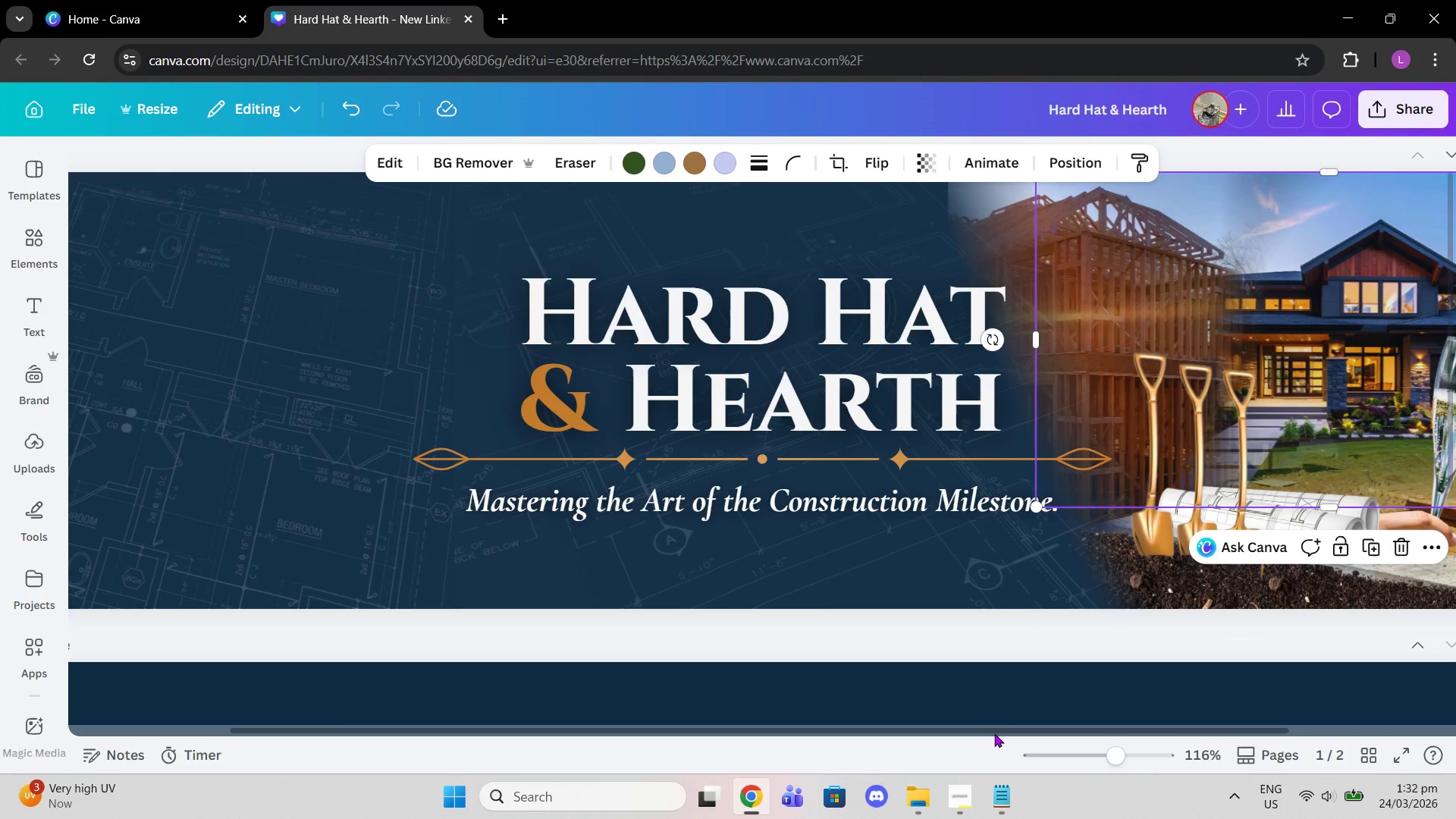 
left_click_drag(start_coordinate=[987, 731], to_coordinate=[1208, 746])
 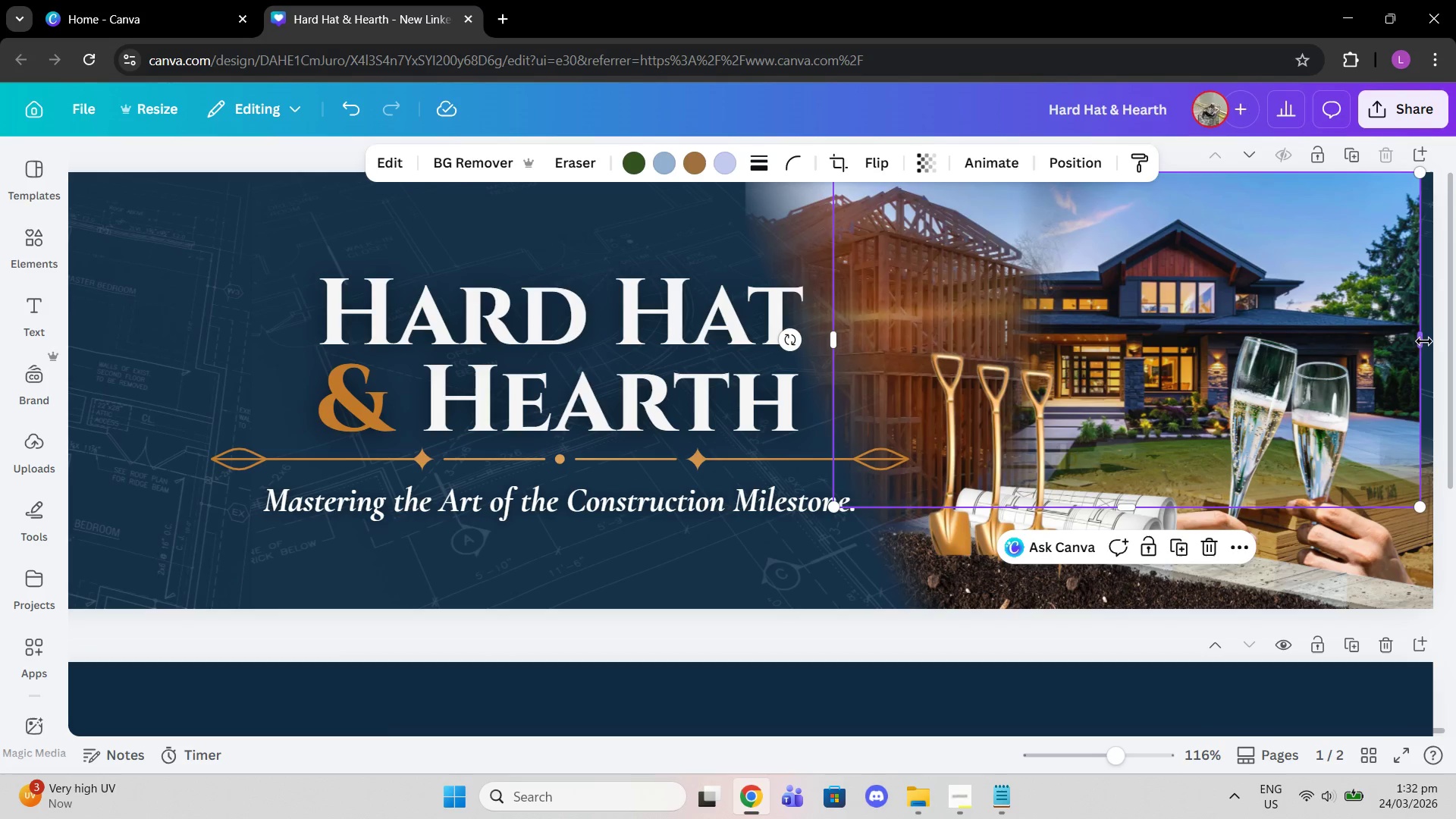 
left_click_drag(start_coordinate=[1421, 337], to_coordinate=[1432, 333])
 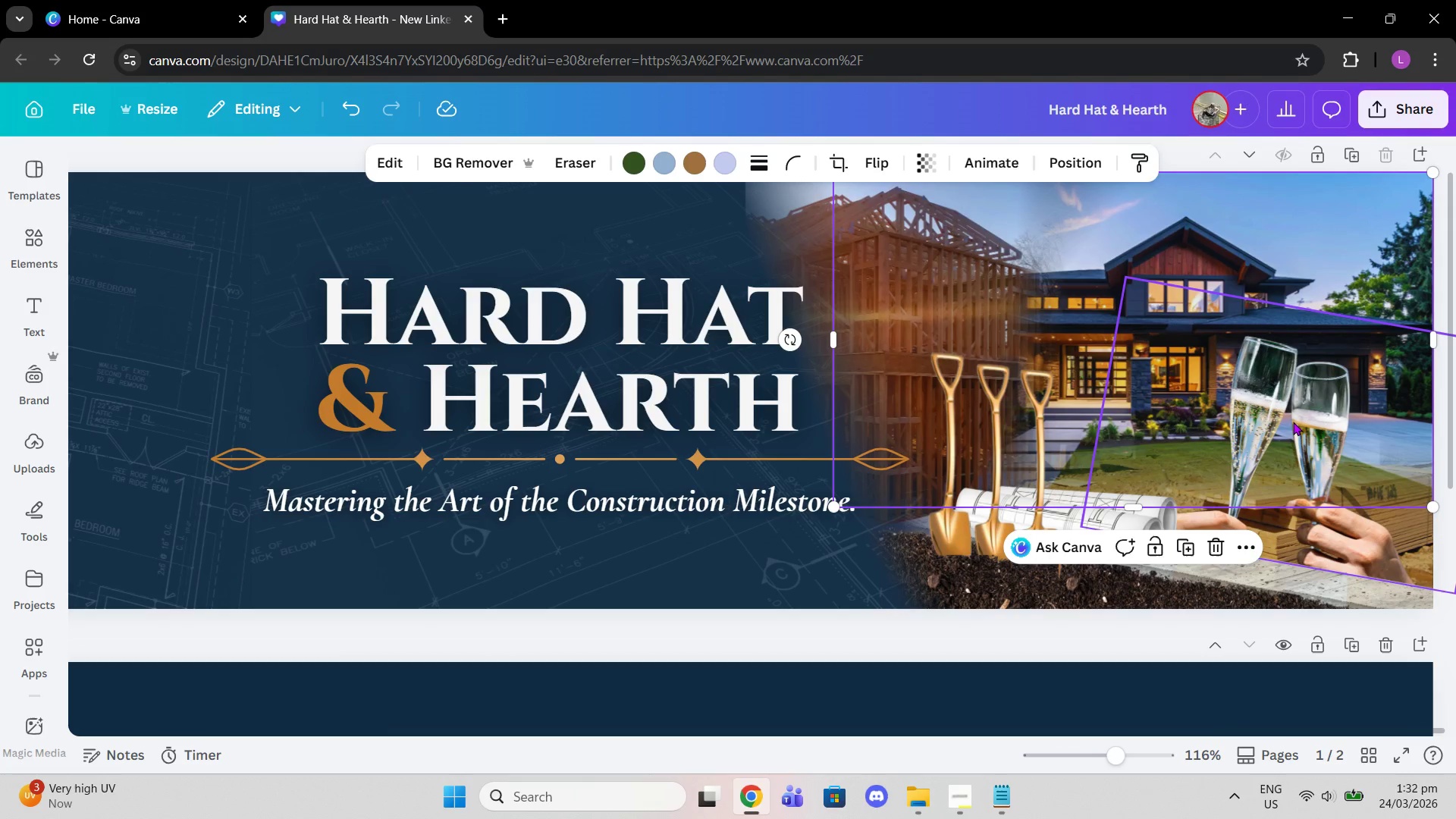 
left_click([1293, 422])
 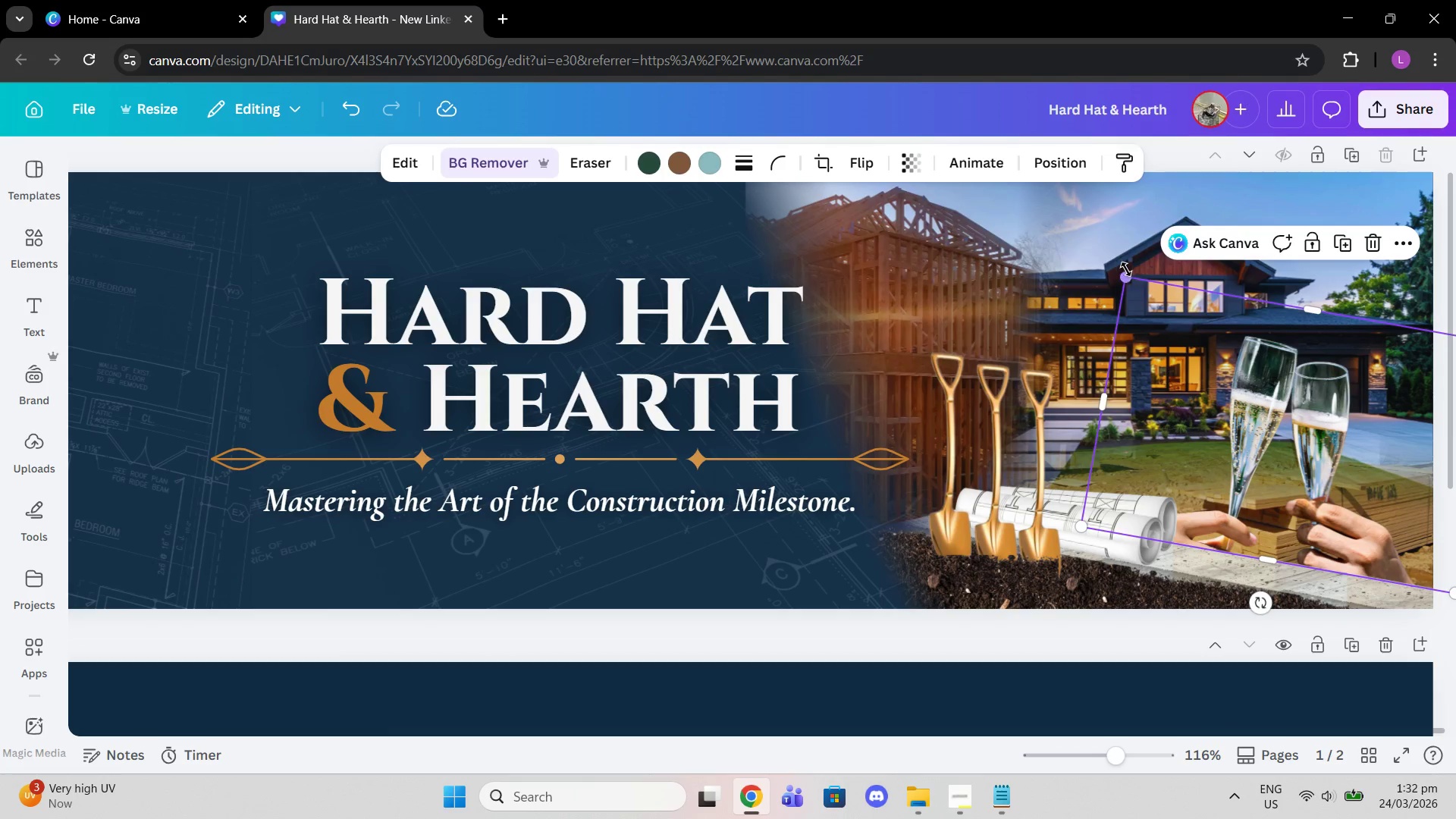 
left_click_drag(start_coordinate=[1125, 271], to_coordinate=[1122, 259])
 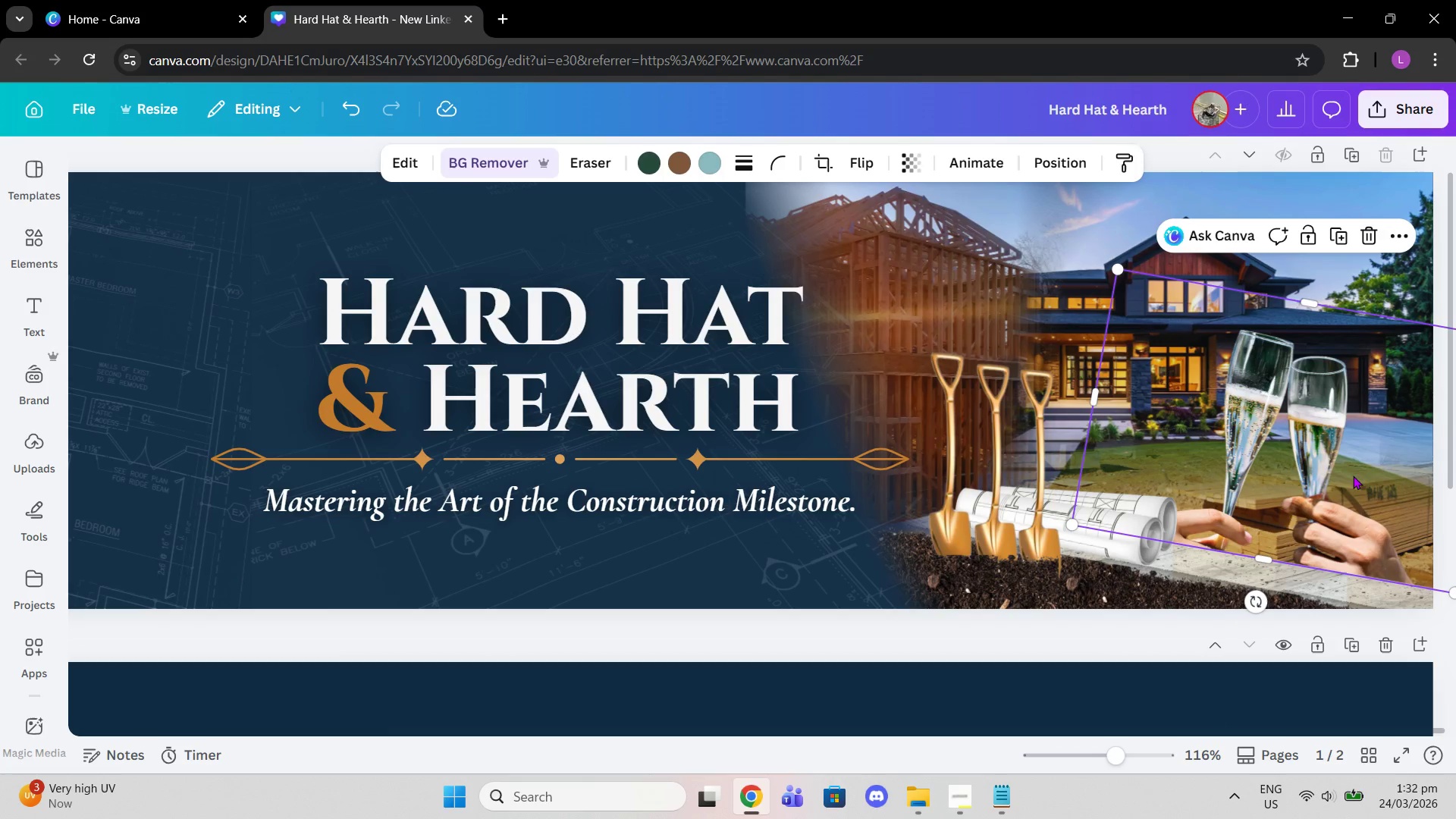 
left_click_drag(start_coordinate=[1353, 475], to_coordinate=[1324, 469])
 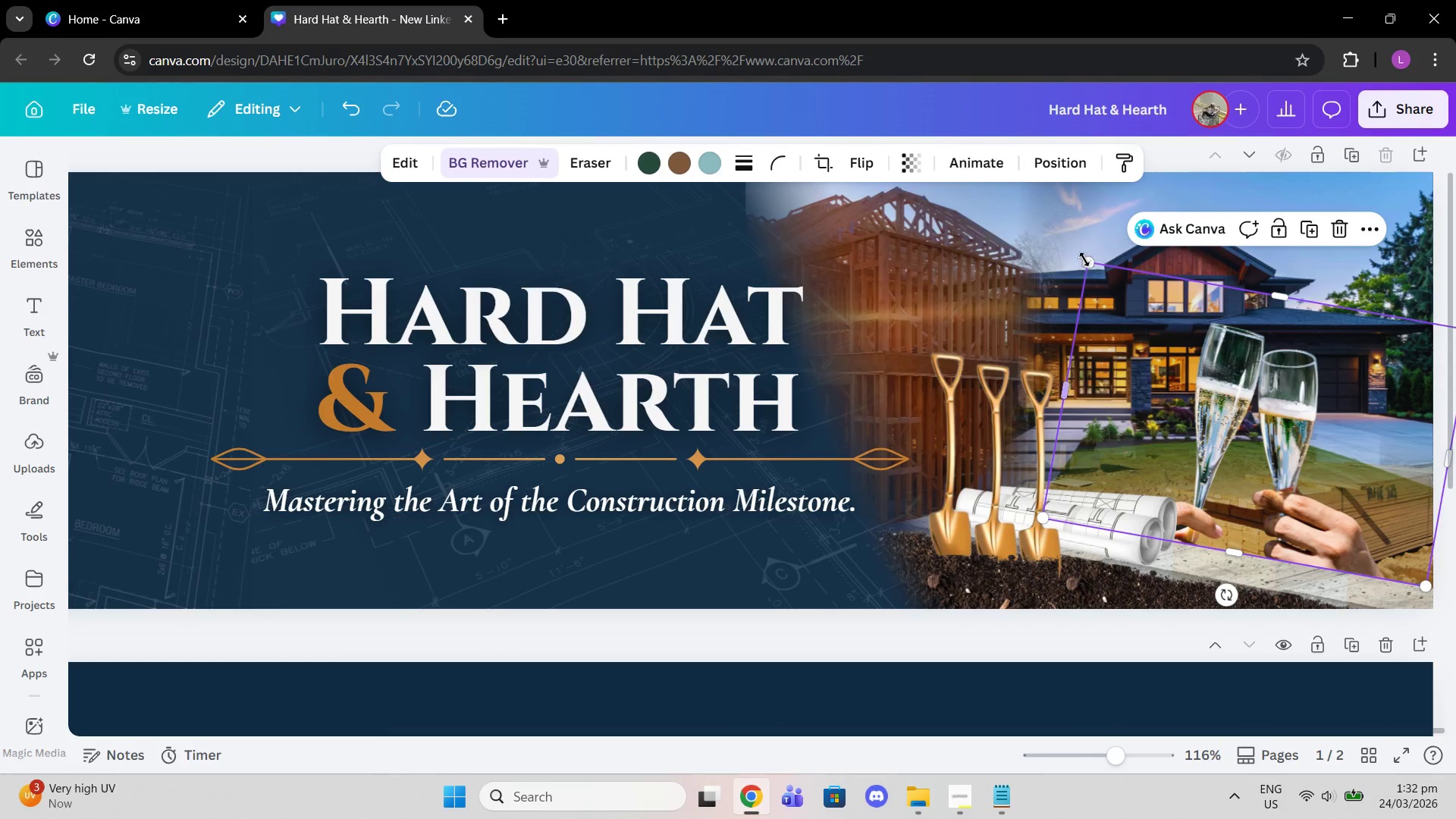 
left_click_drag(start_coordinate=[1082, 256], to_coordinate=[1109, 268])
 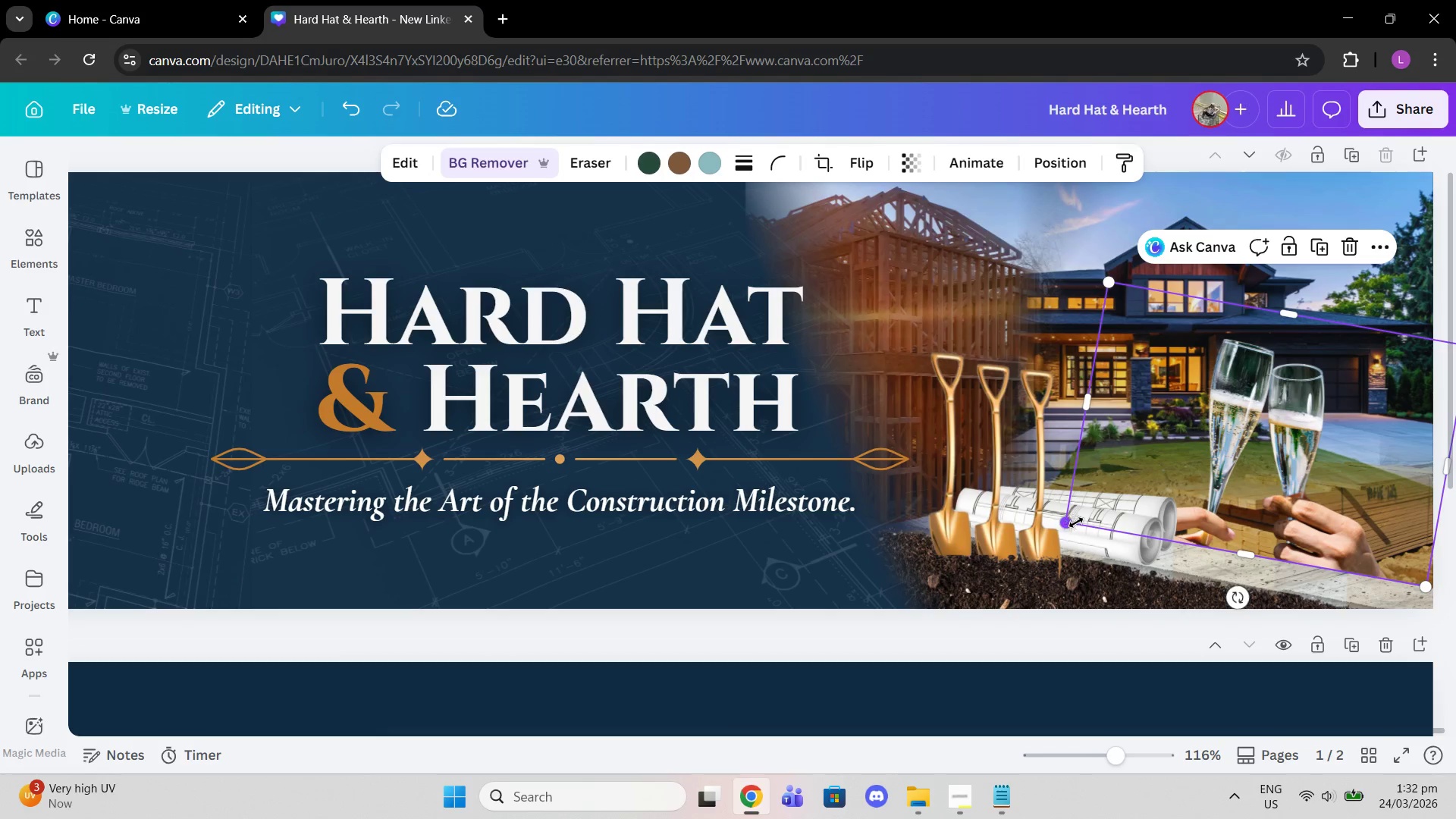 
left_click([1103, 535])
 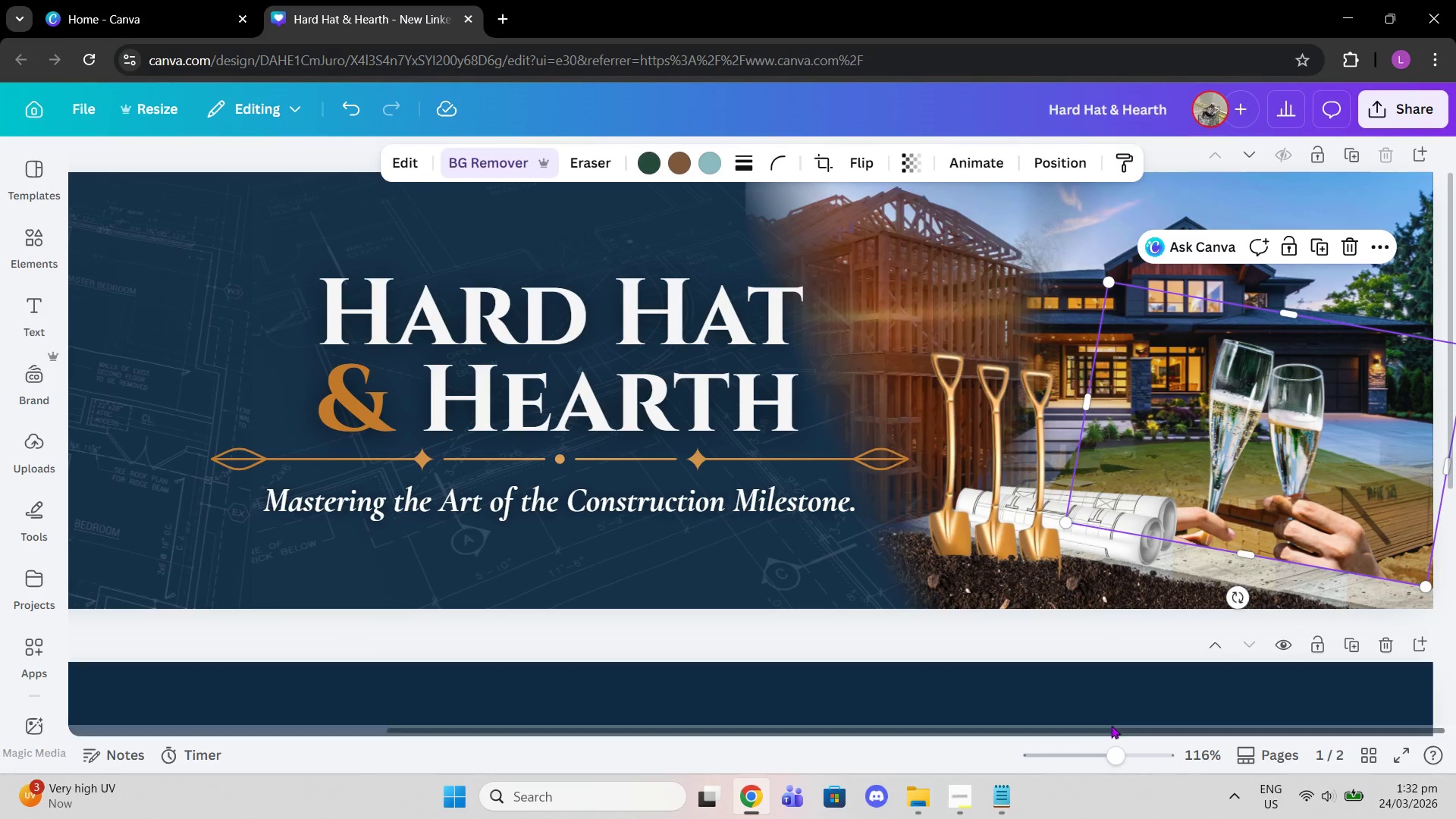 
left_click_drag(start_coordinate=[1122, 761], to_coordinate=[1090, 761])
 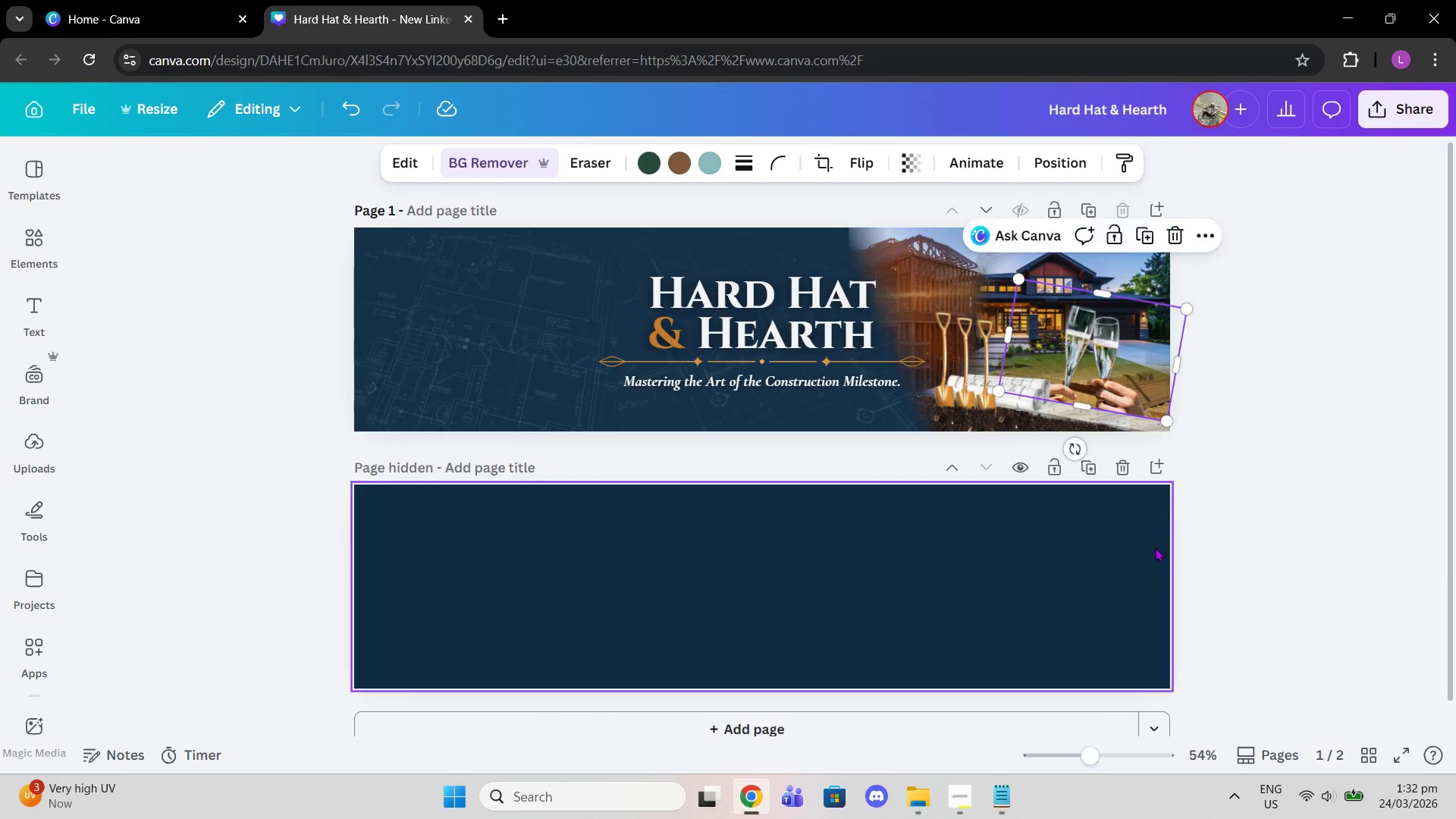 
left_click([1155, 547])
 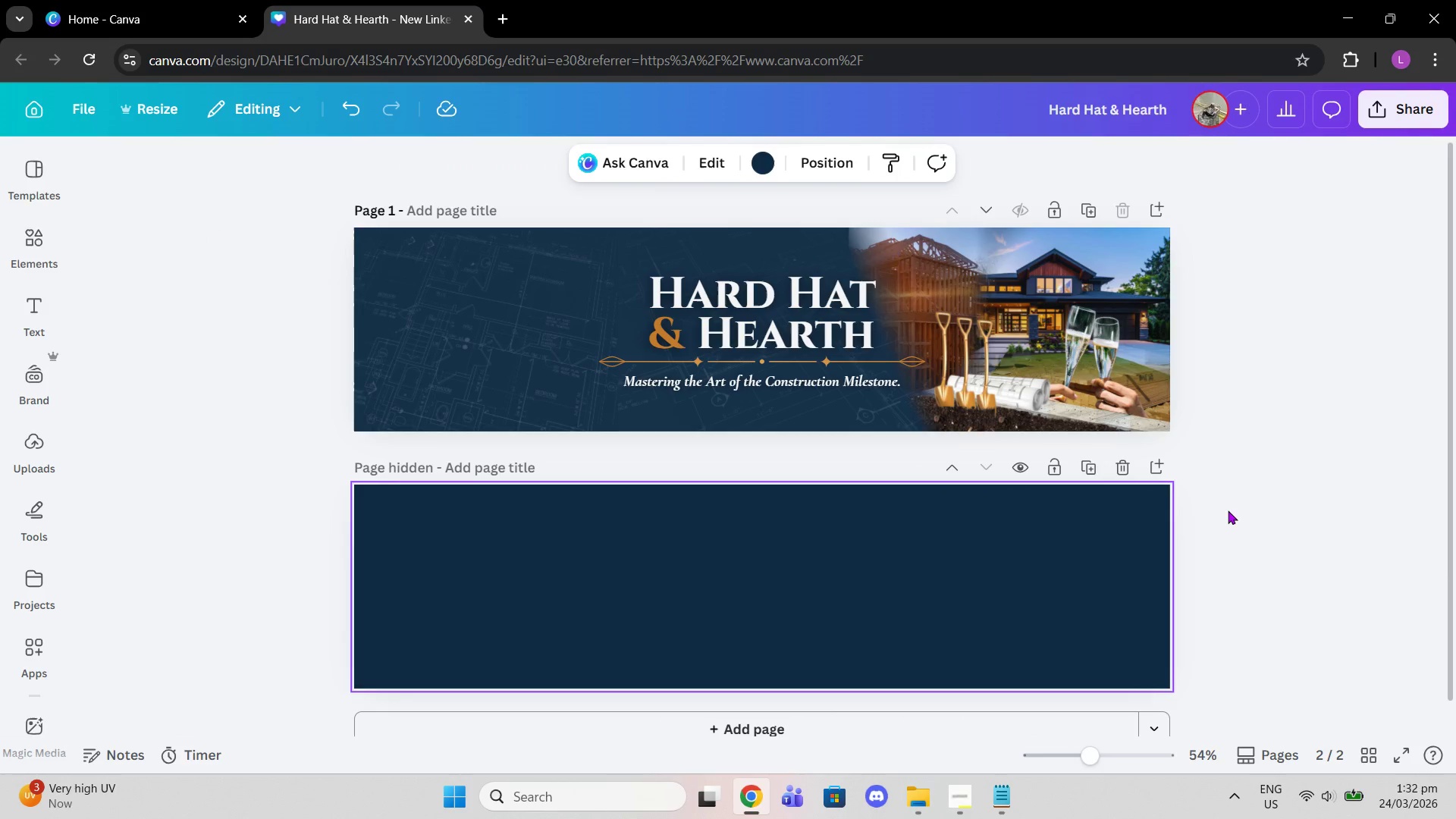 
scroll: coordinate [1225, 509], scroll_direction: up, amount: 2.0
 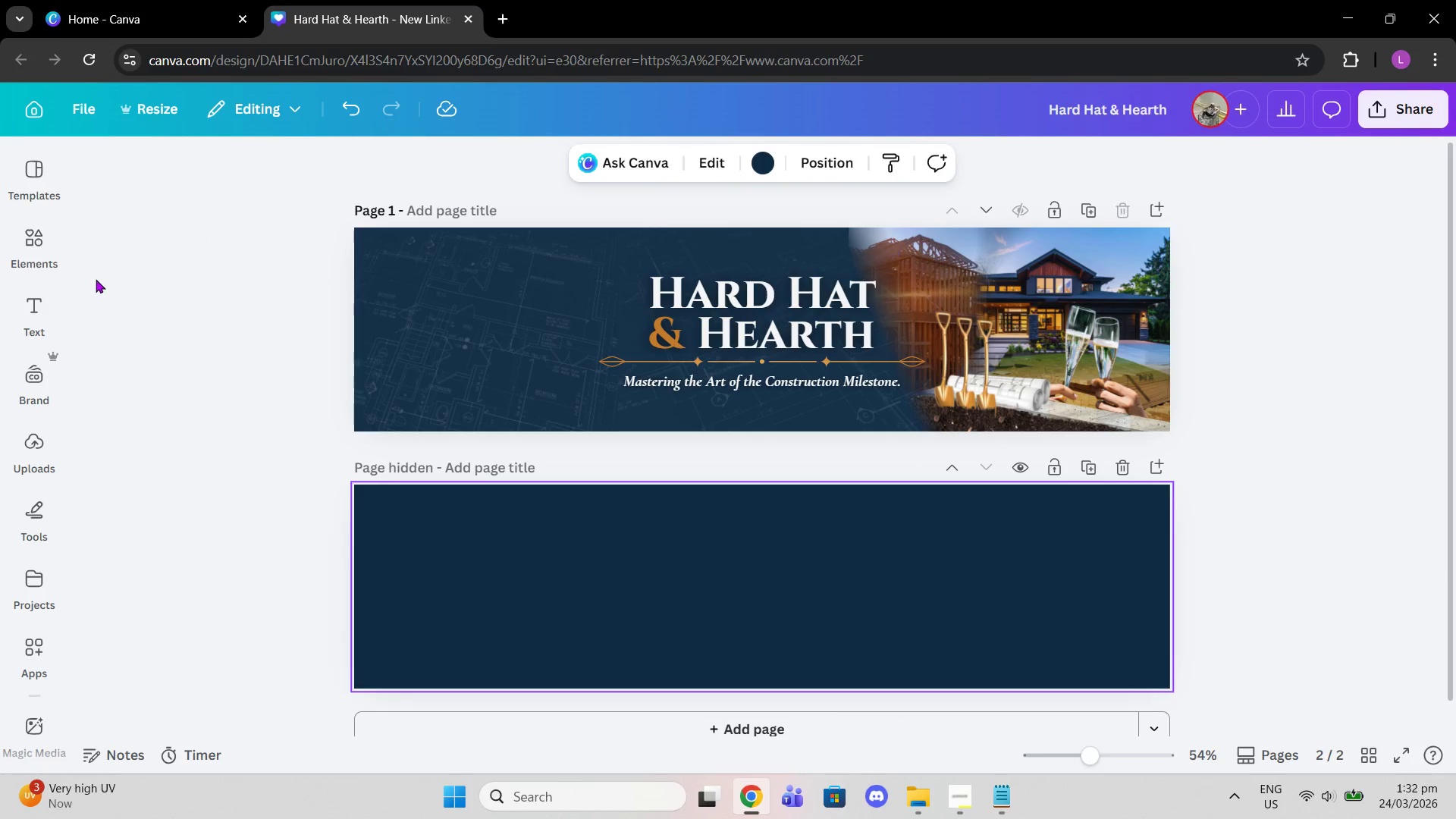 
left_click([46, 243])
 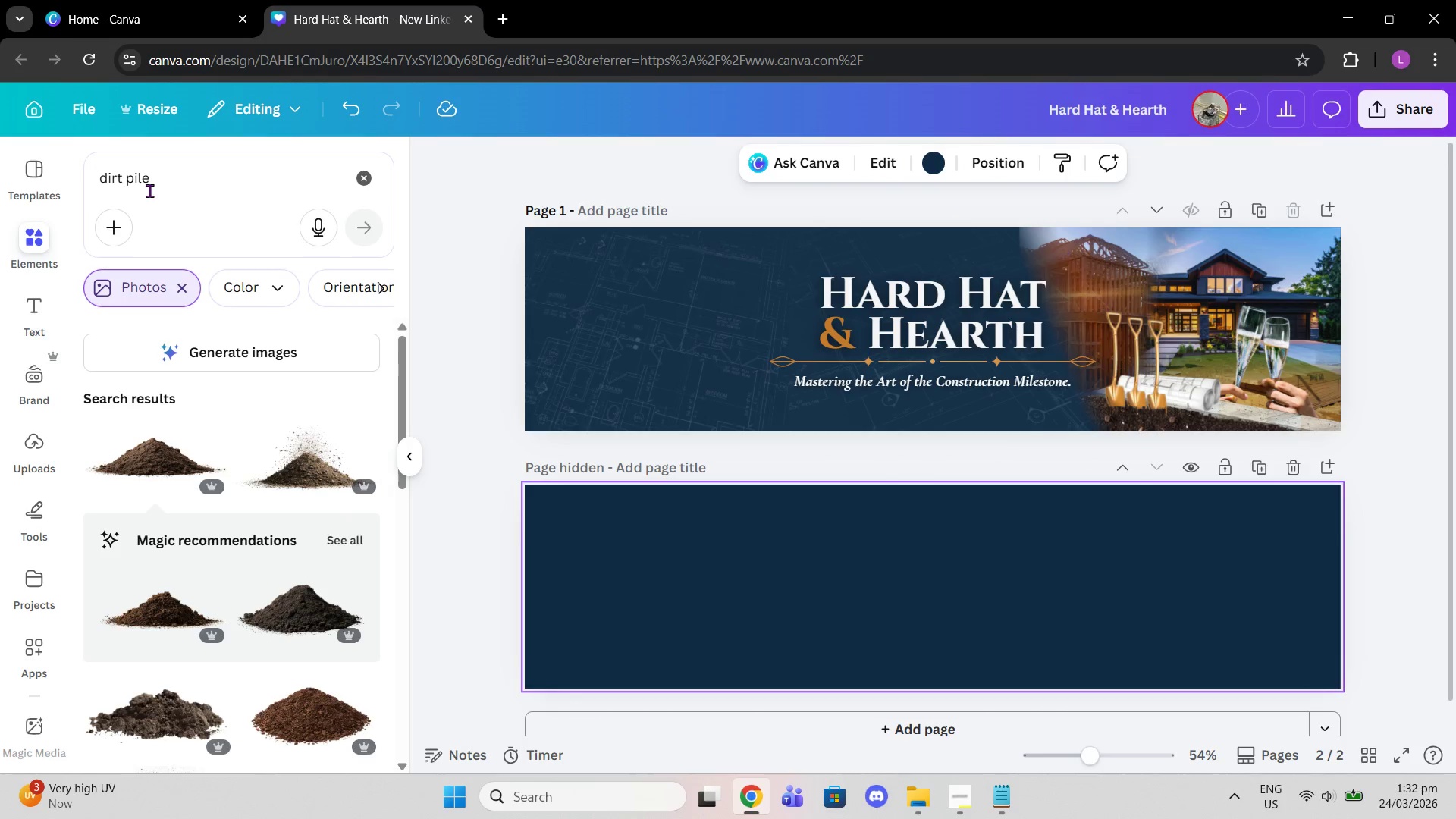 
left_click_drag(start_coordinate=[155, 187], to_coordinate=[93, 175])
 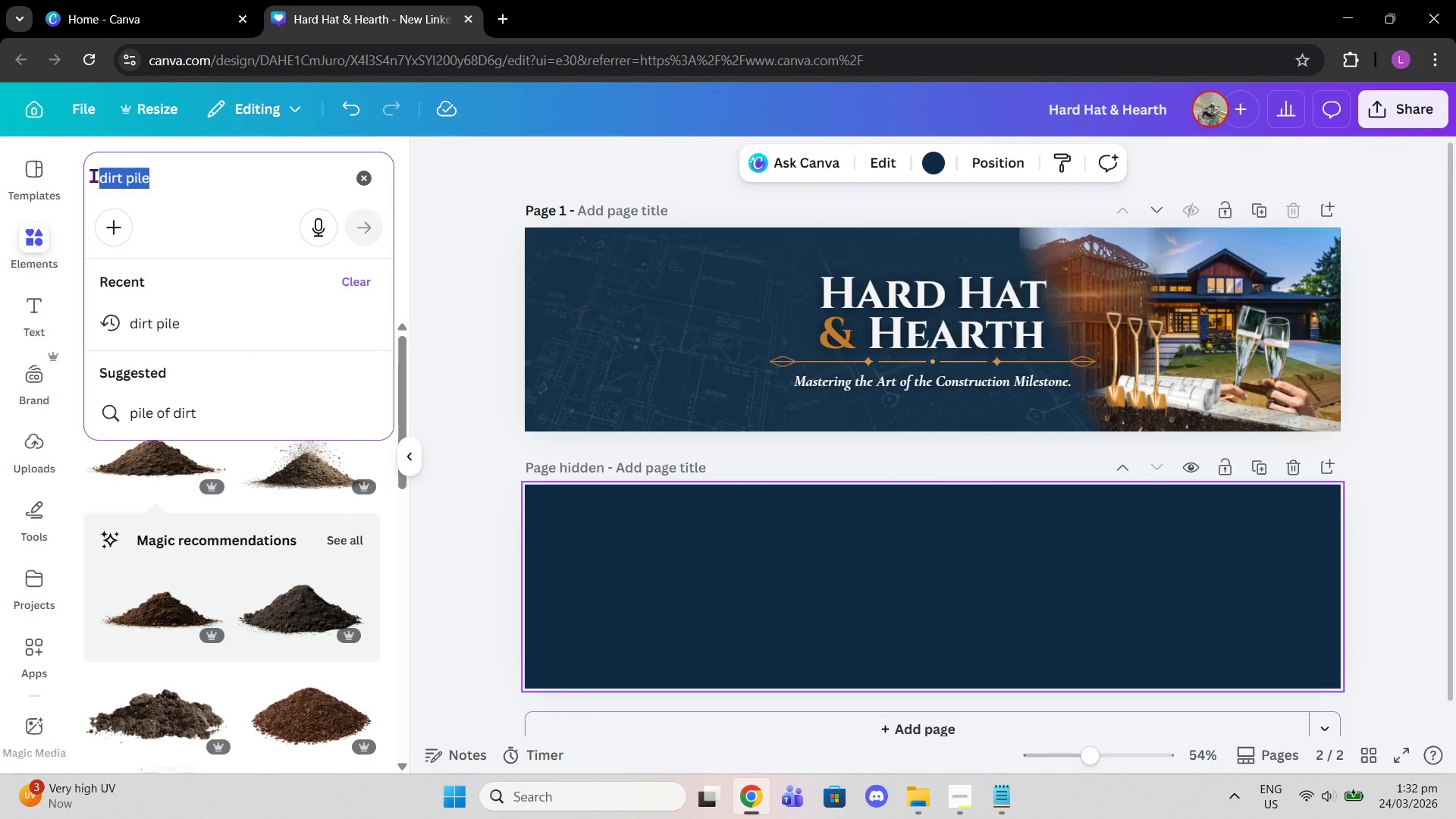 
type(rlled blueprint)
 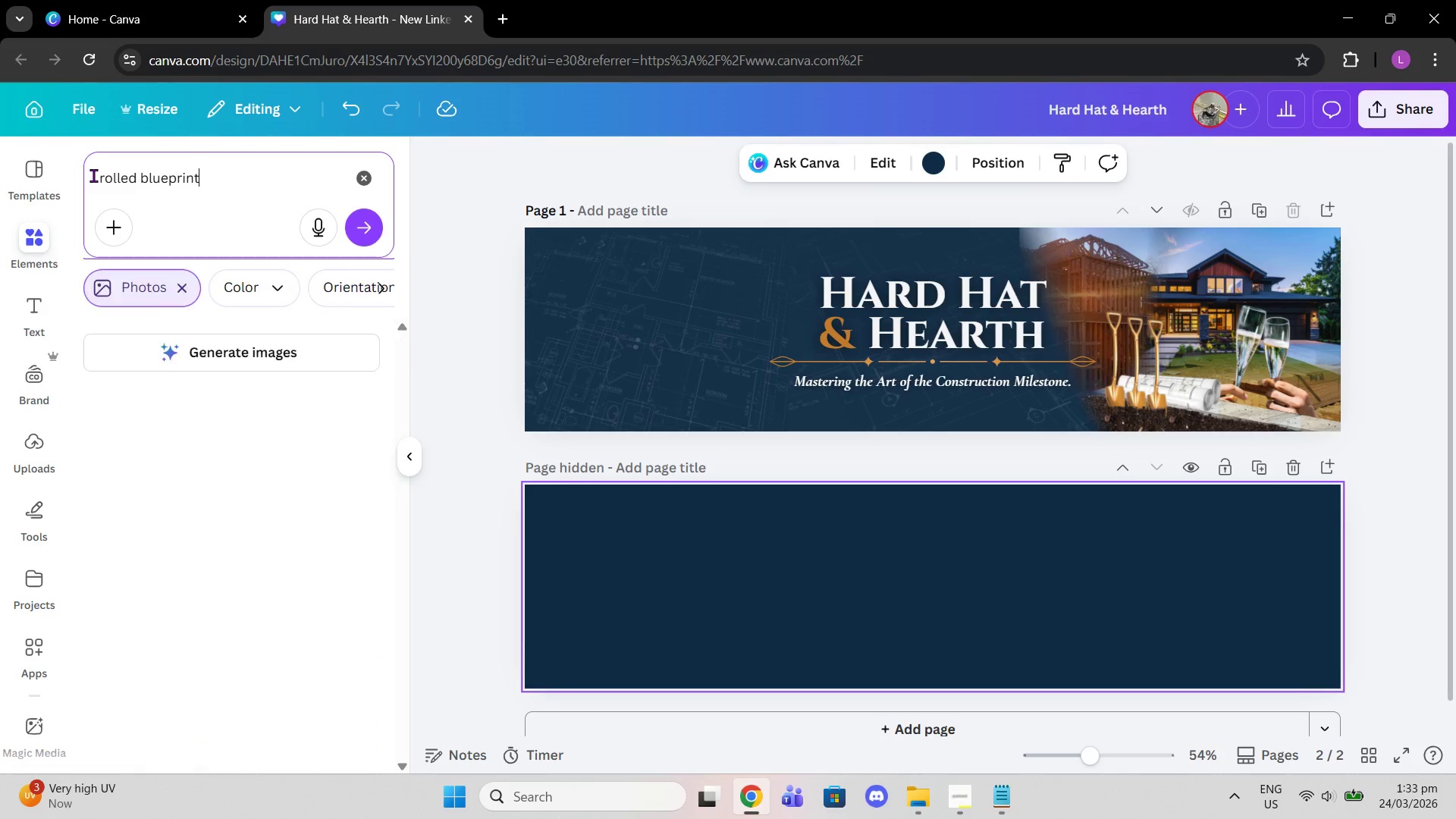 
key(Enter)
 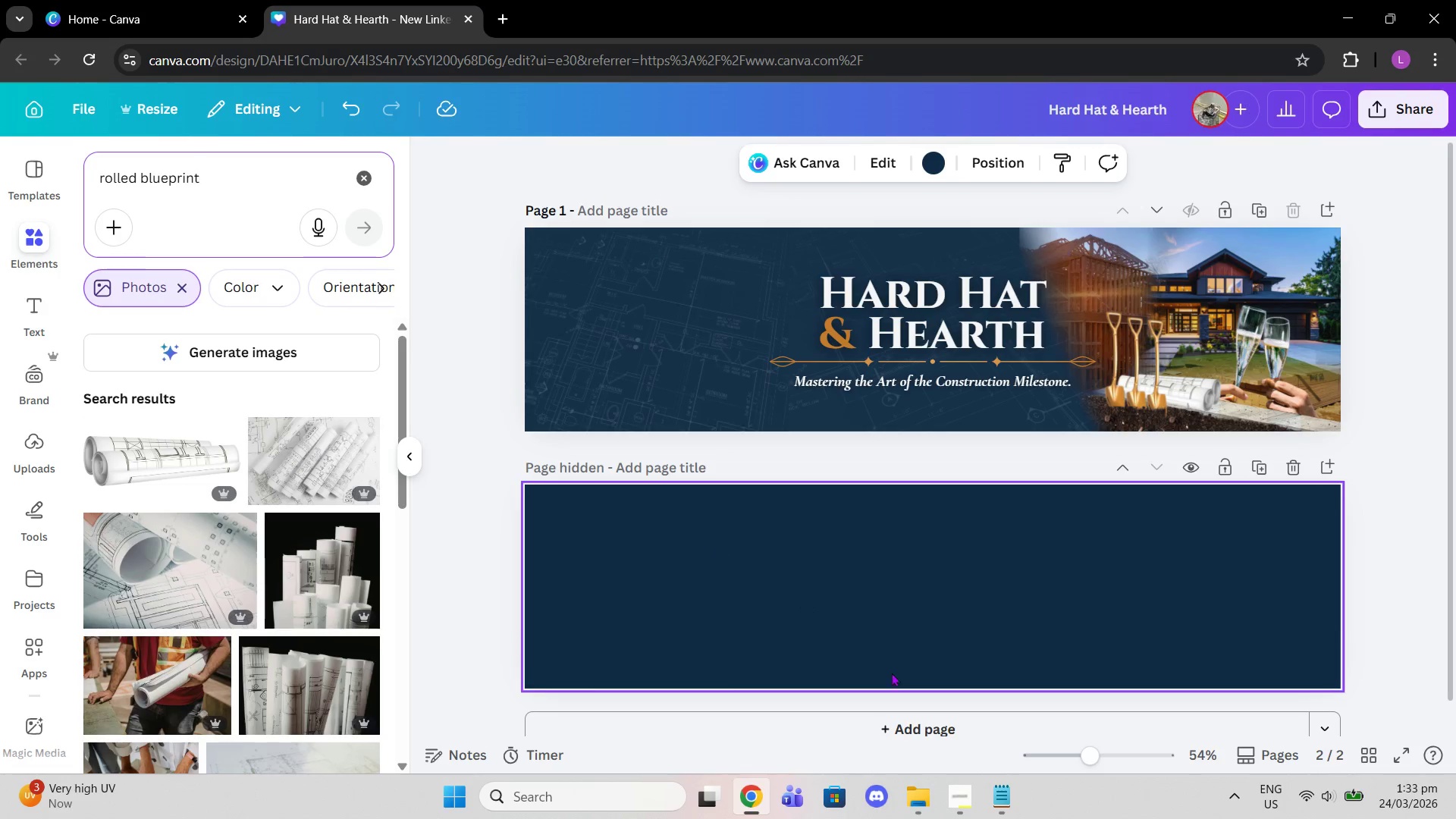 
left_click([949, 778])
 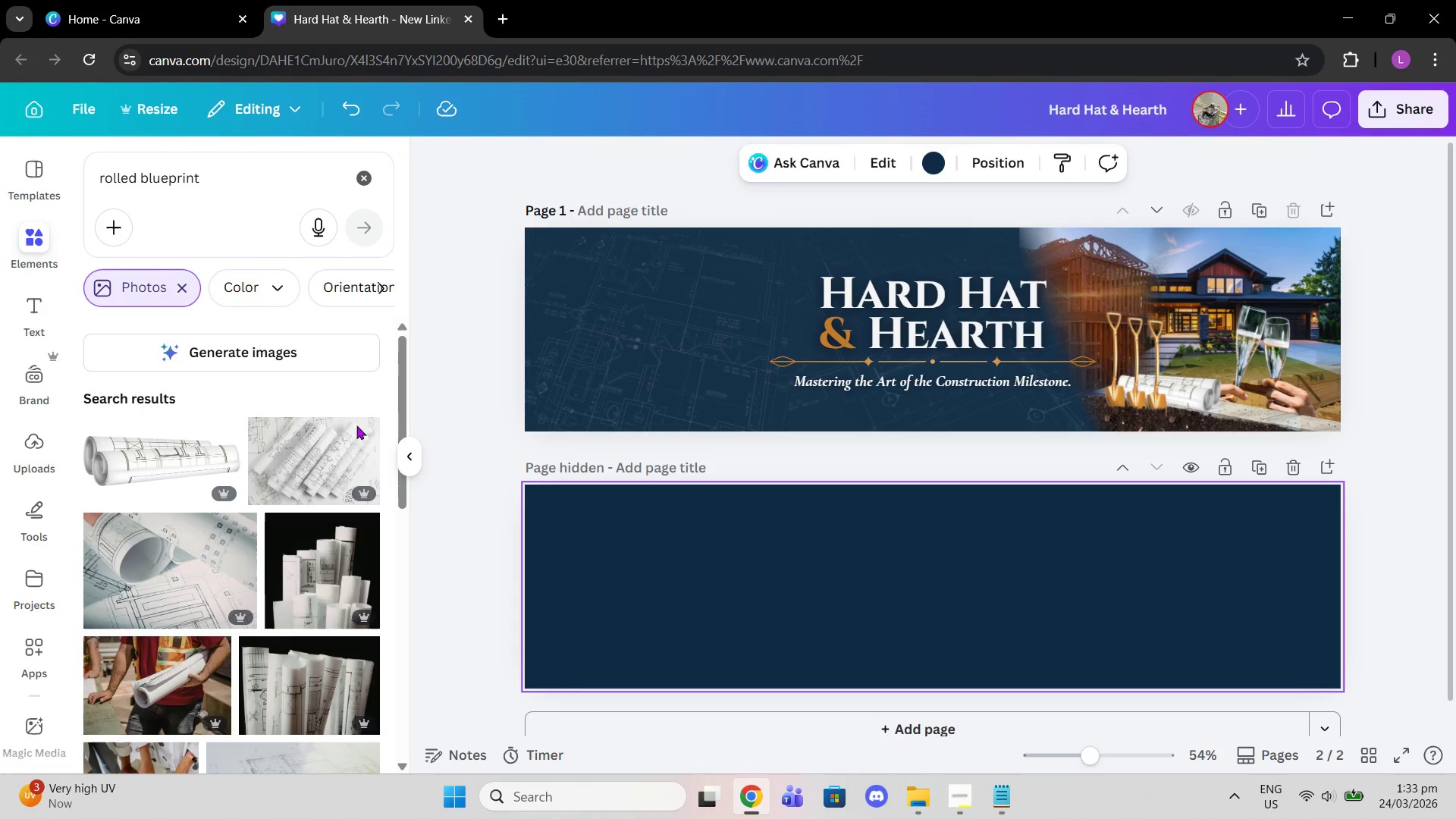 
scroll: coordinate [306, 609], scroll_direction: down, amount: 2.0
 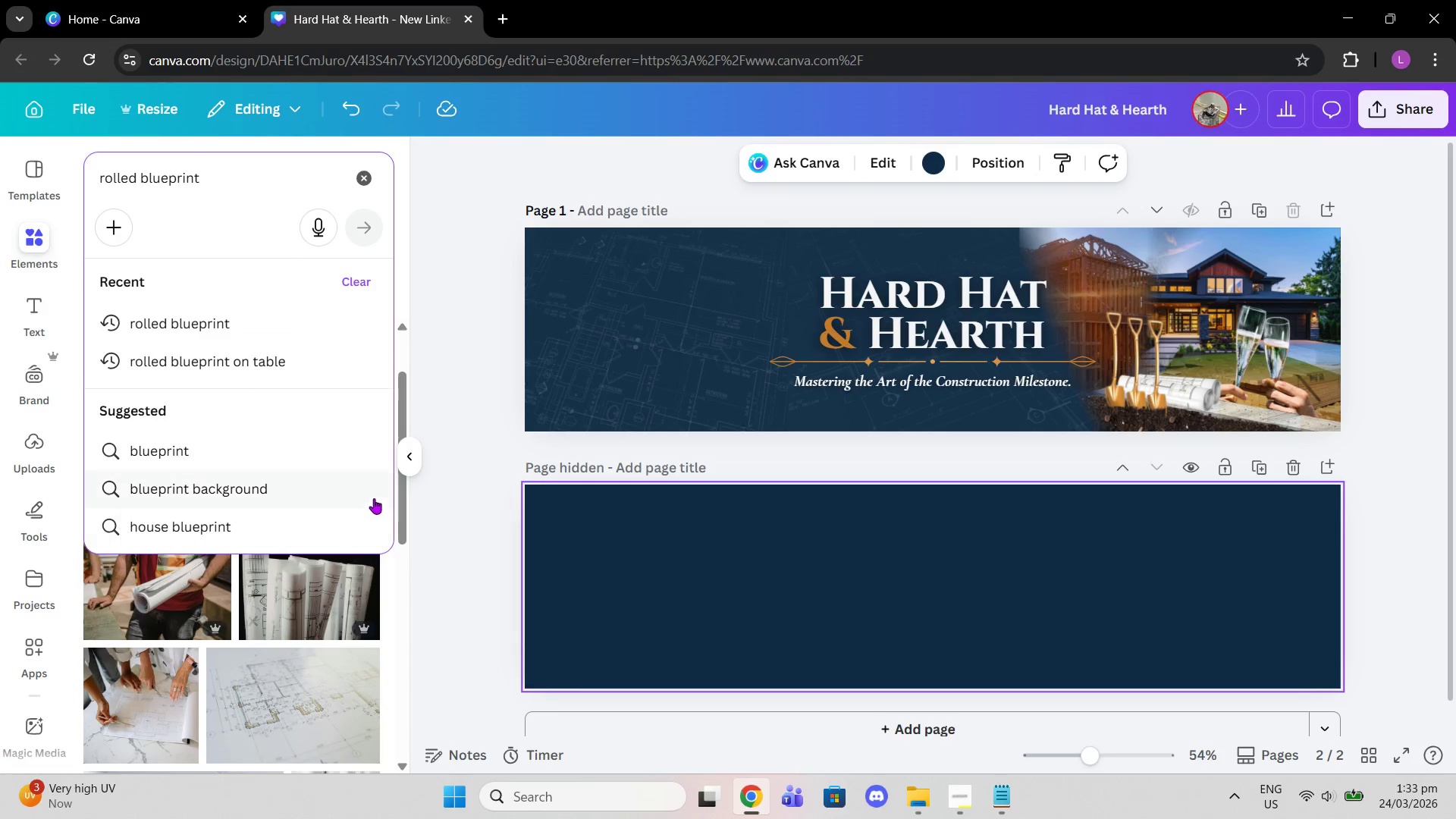 
left_click([432, 536])
 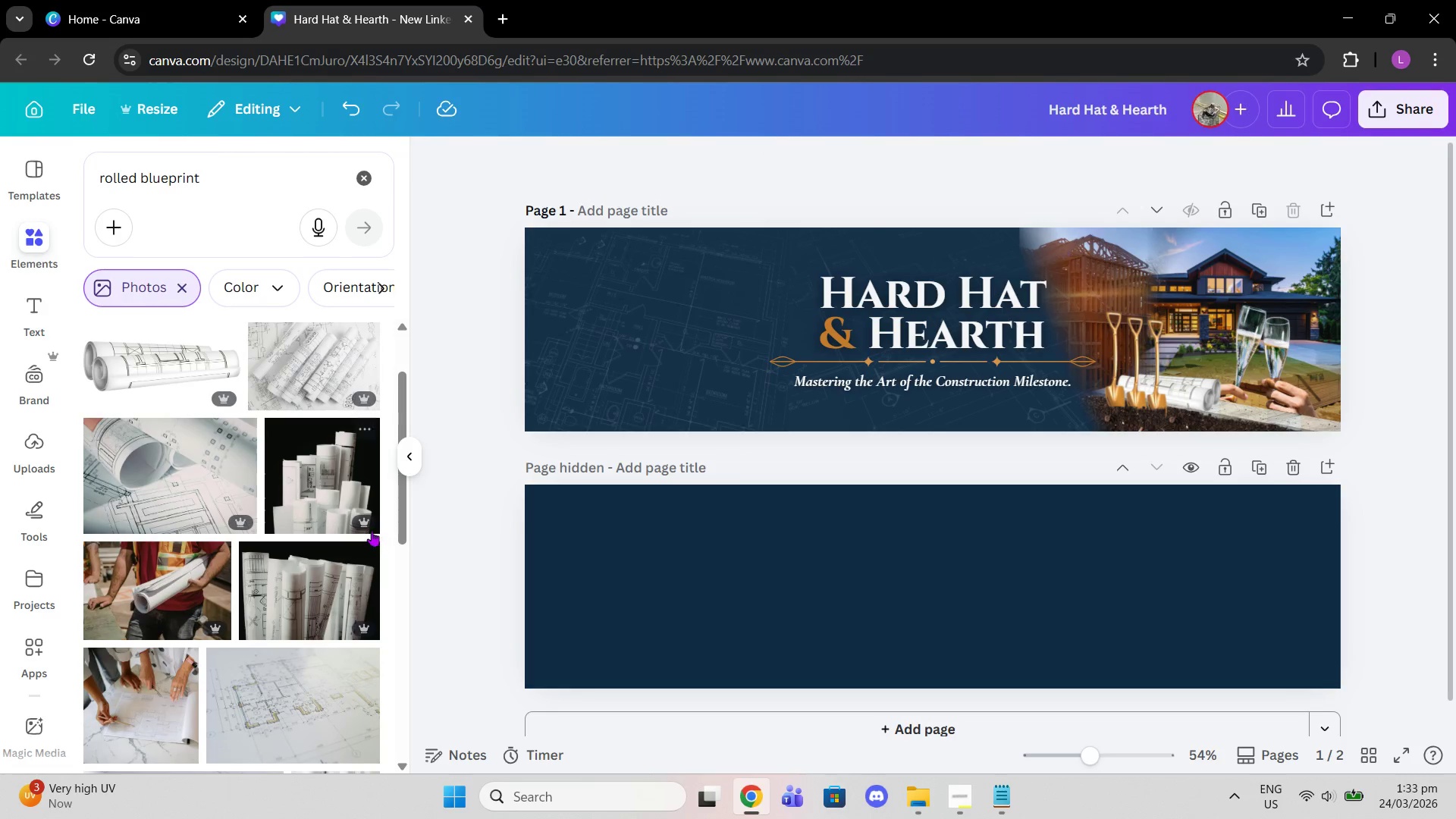 
scroll: coordinate [944, 498], scroll_direction: up, amount: 2.0
 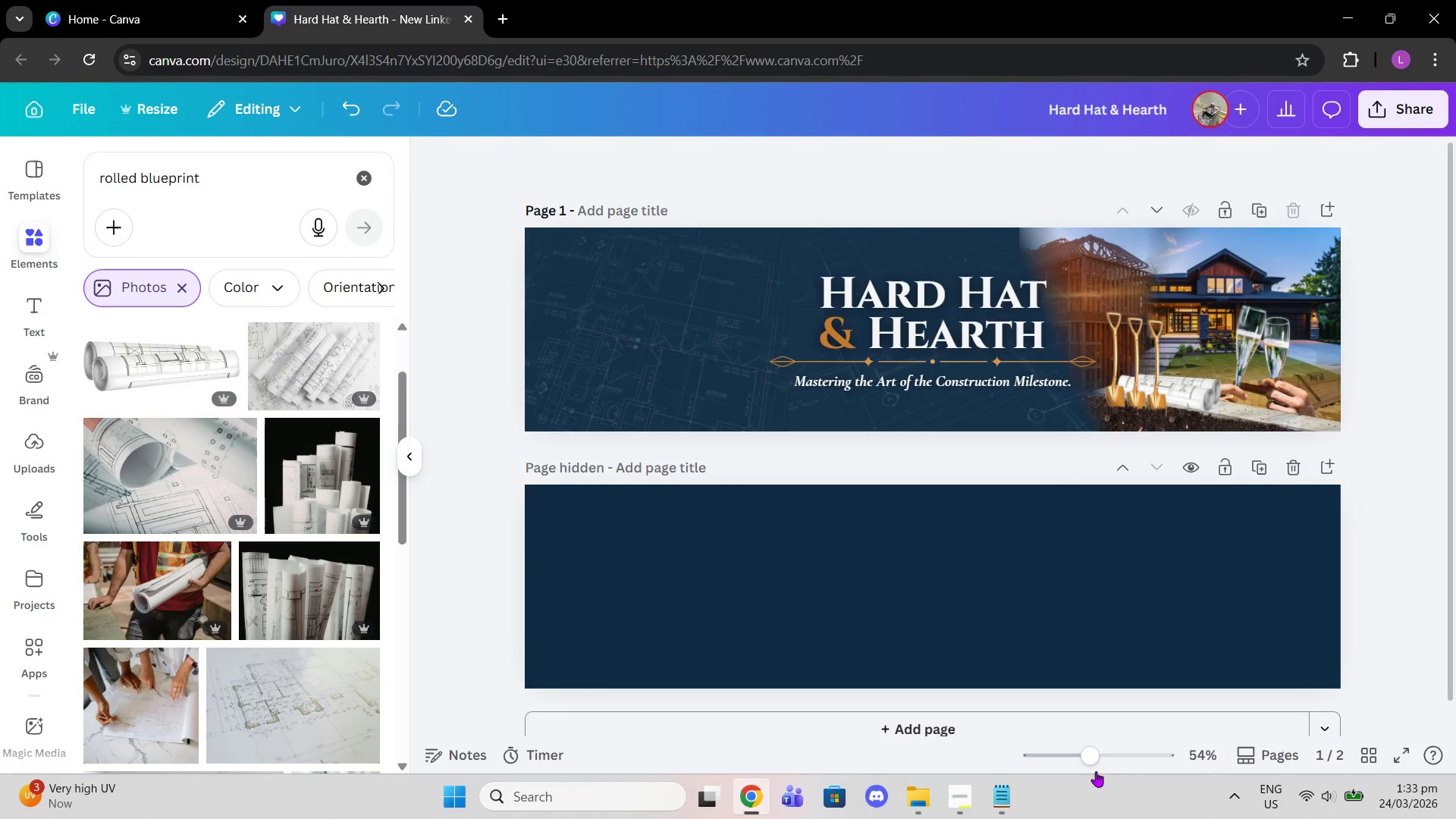 
left_click_drag(start_coordinate=[1092, 763], to_coordinate=[1105, 764])
 